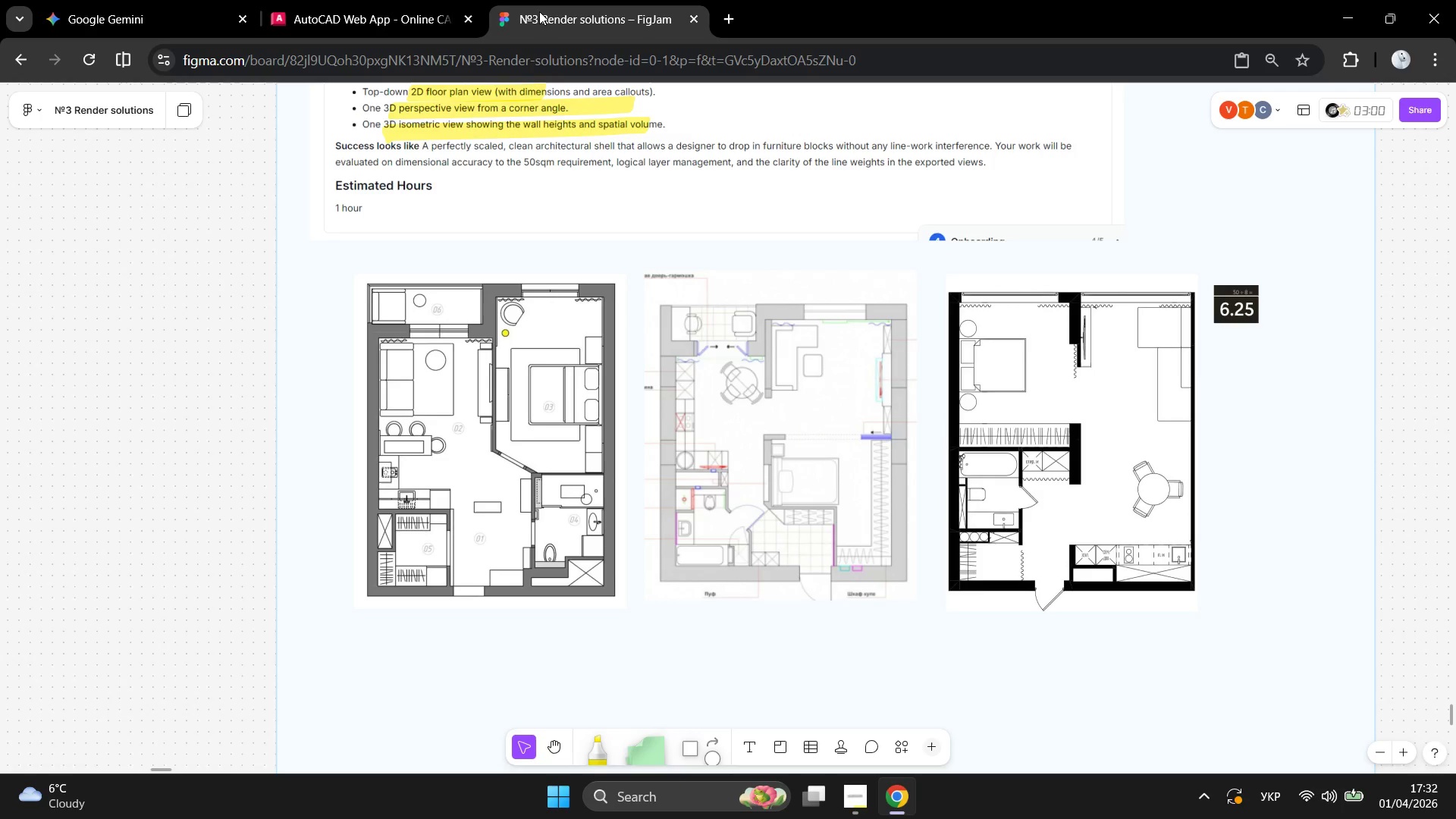 
left_click([395, 8])
 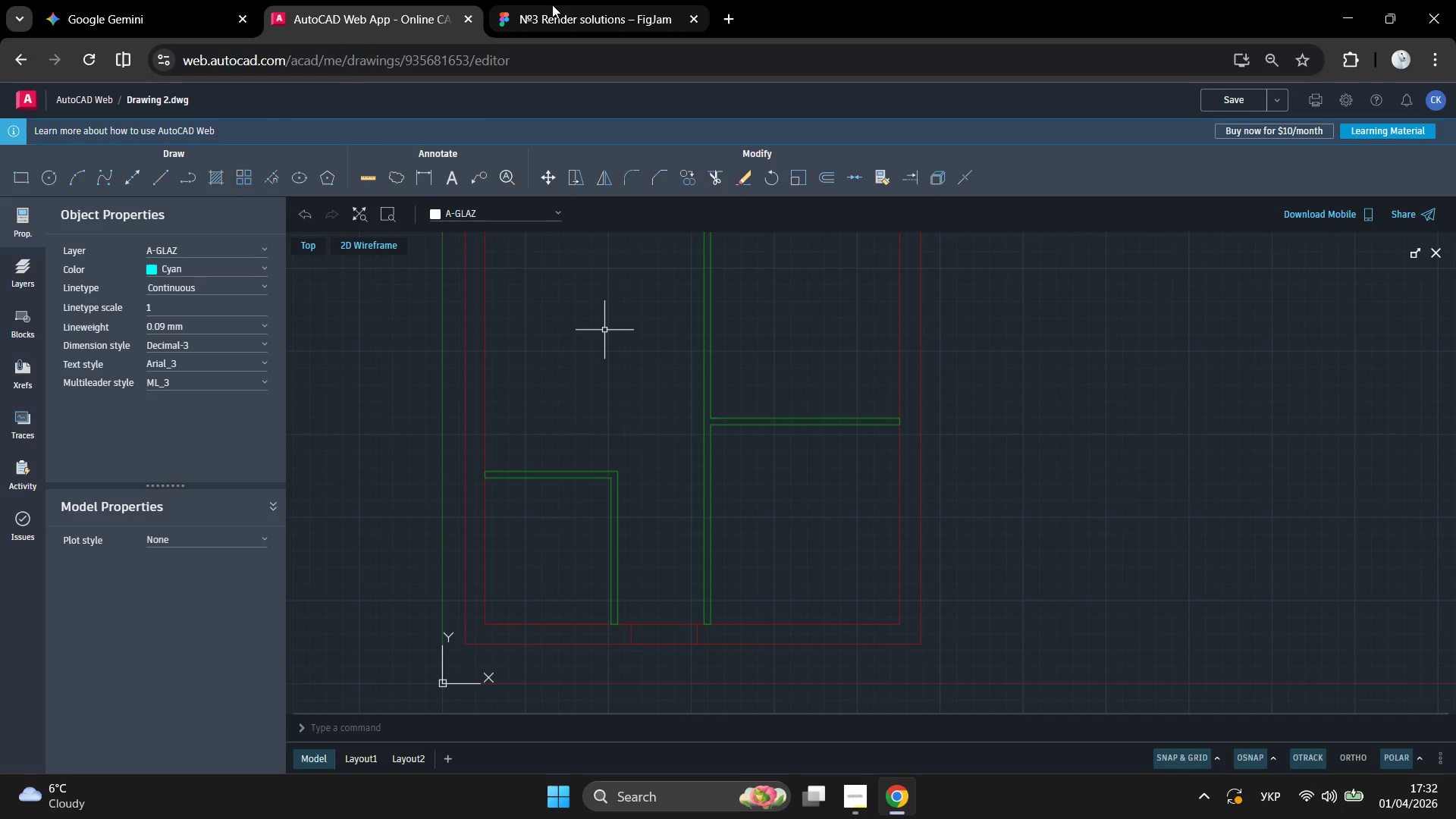 
left_click([552, 5])
 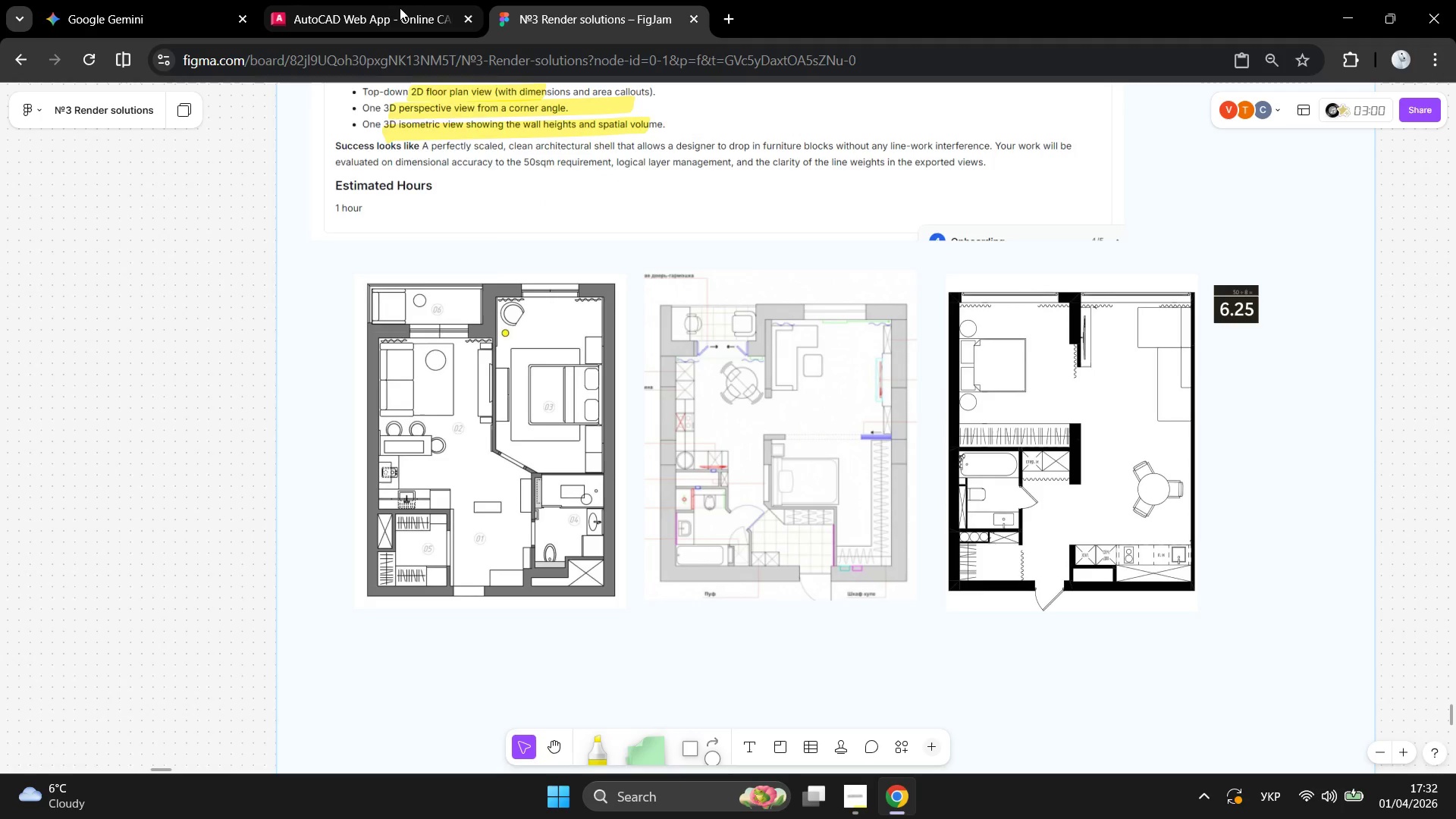 
wait(10.33)
 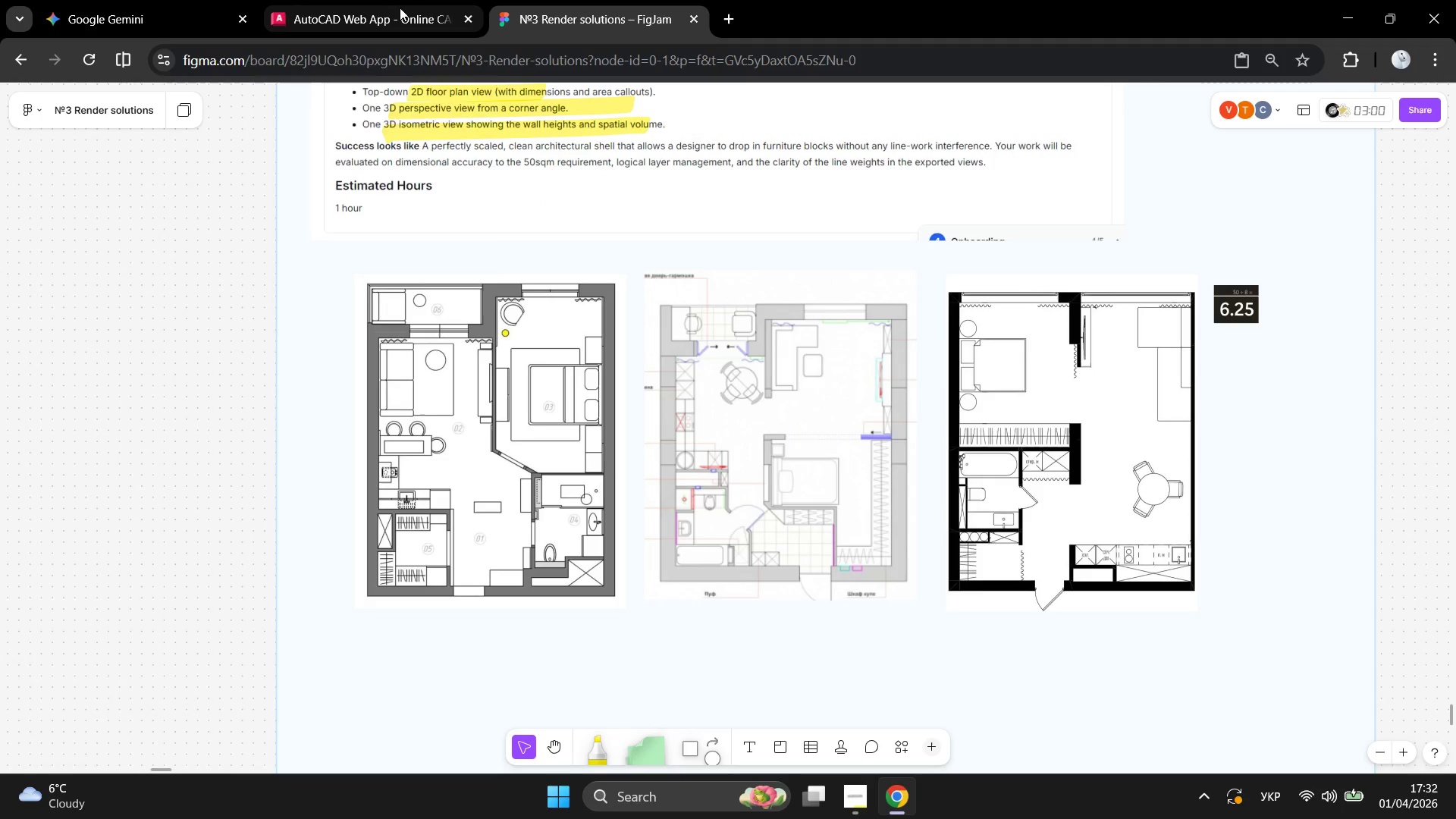 
left_click([400, 8])
 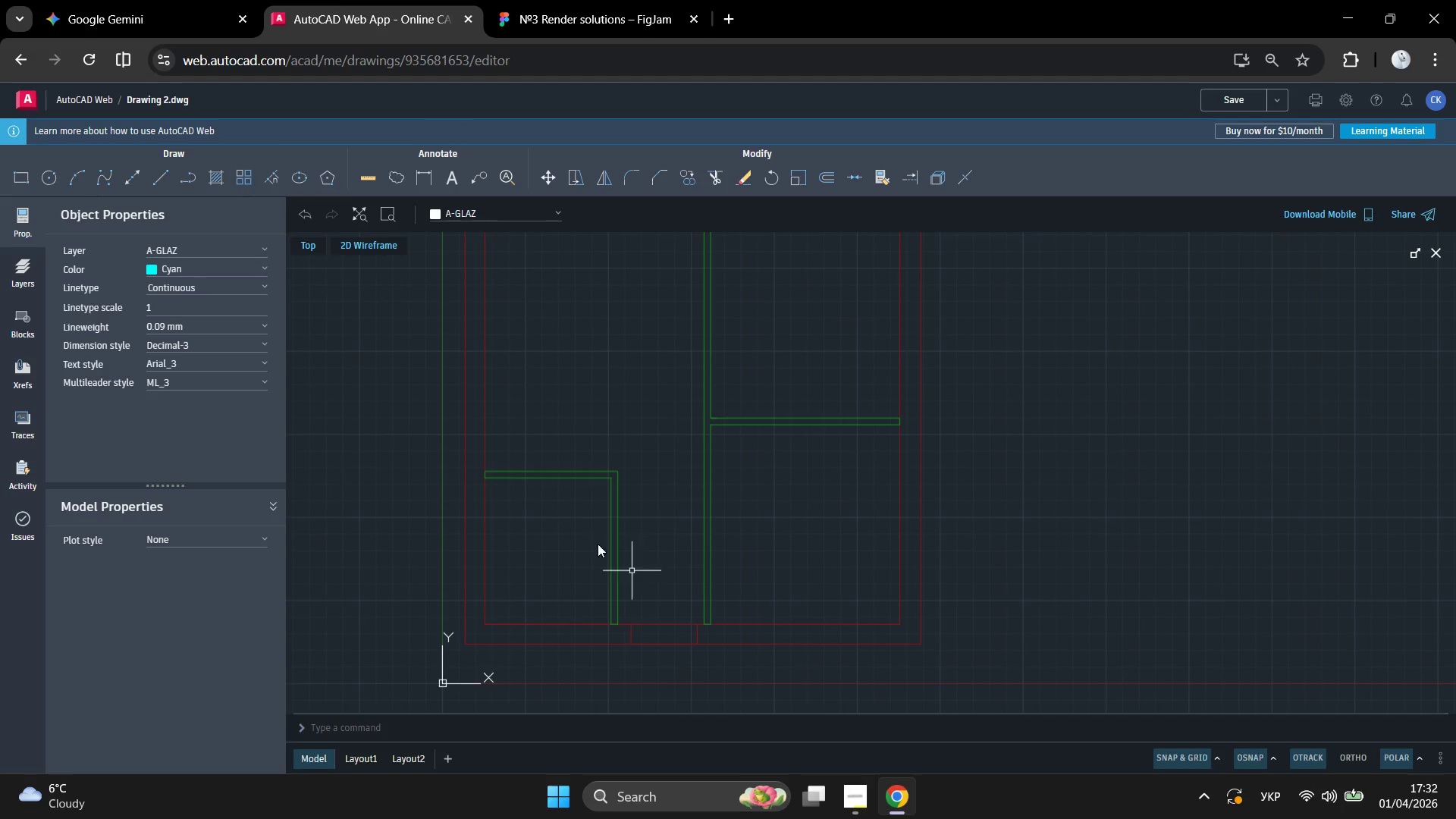 
scroll: coordinate [692, 597], scroll_direction: down, amount: 3.0
 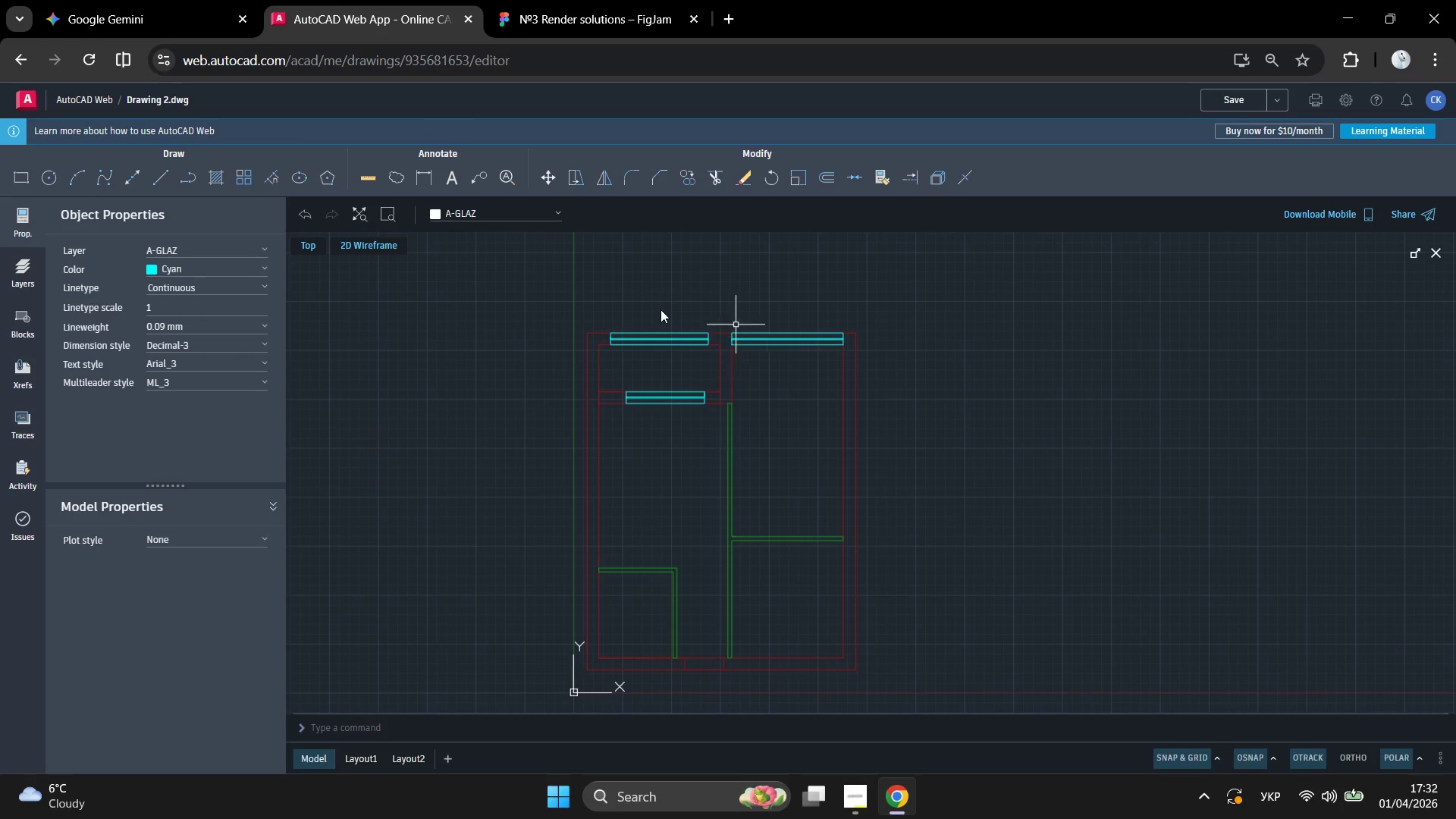 
scroll: coordinate [655, 624], scroll_direction: up, amount: 3.0
 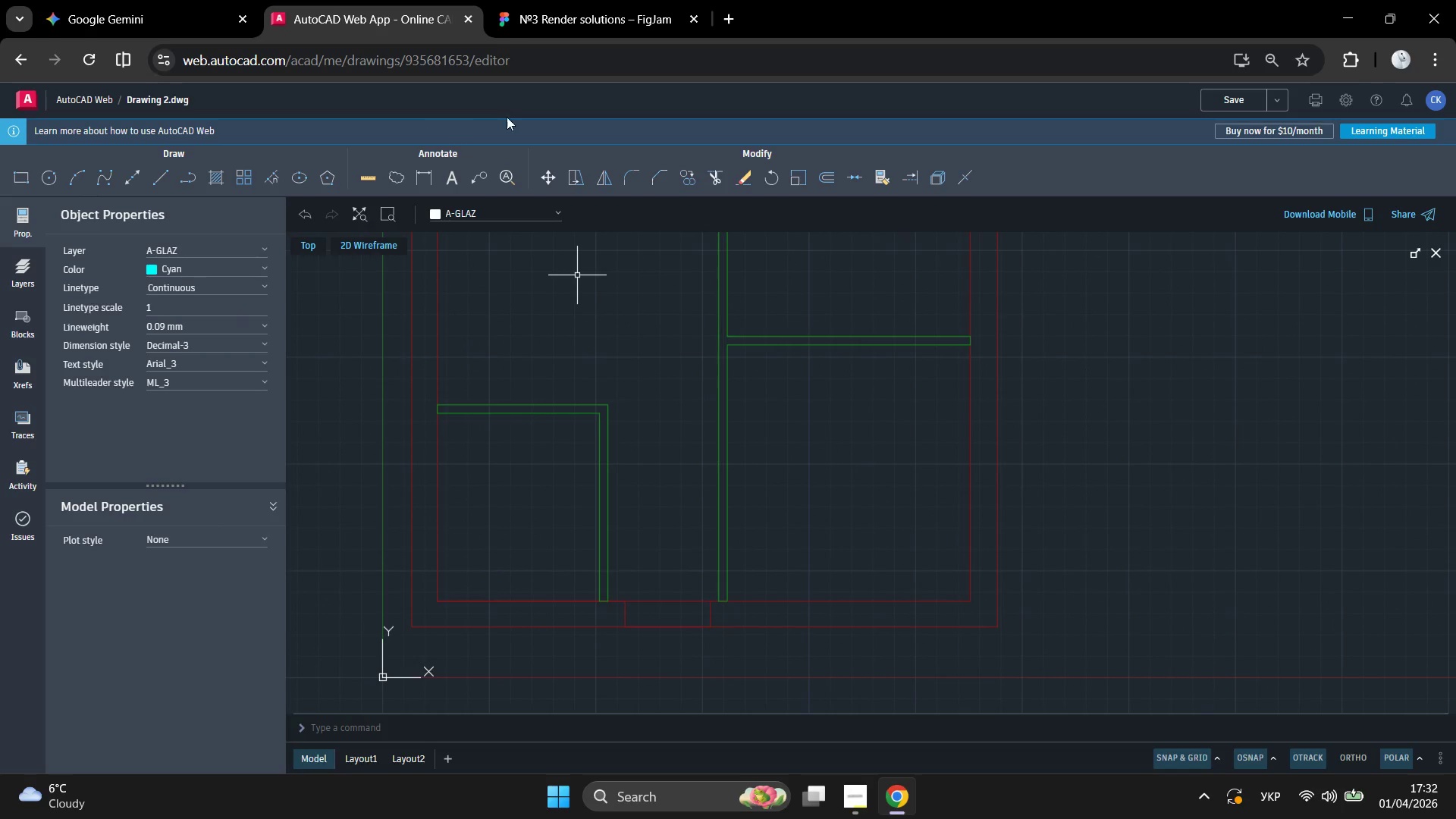 
scroll: coordinate [740, 420], scroll_direction: down, amount: 1.0
 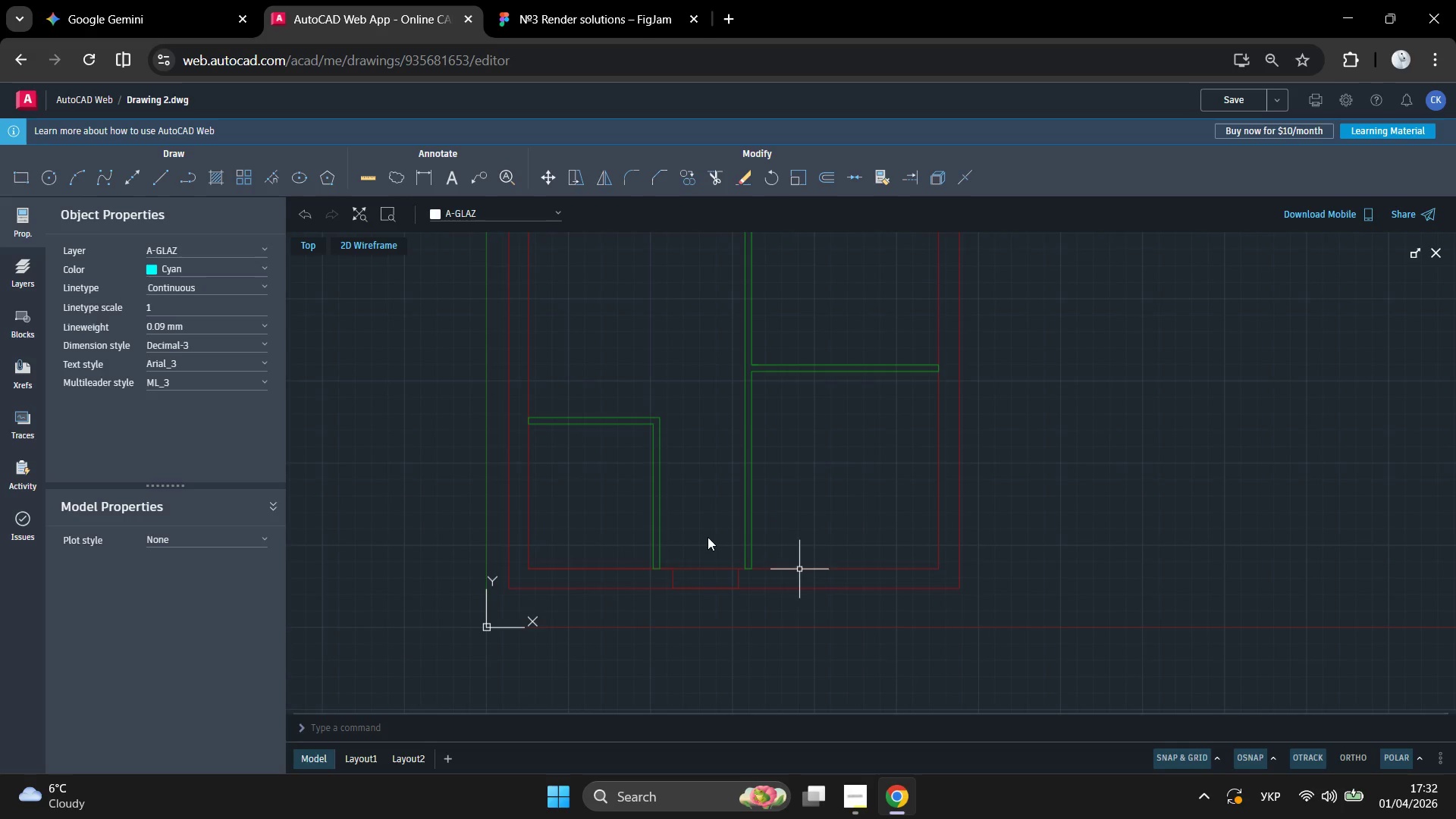 
scroll: coordinate [644, 565], scroll_direction: up, amount: 3.0
 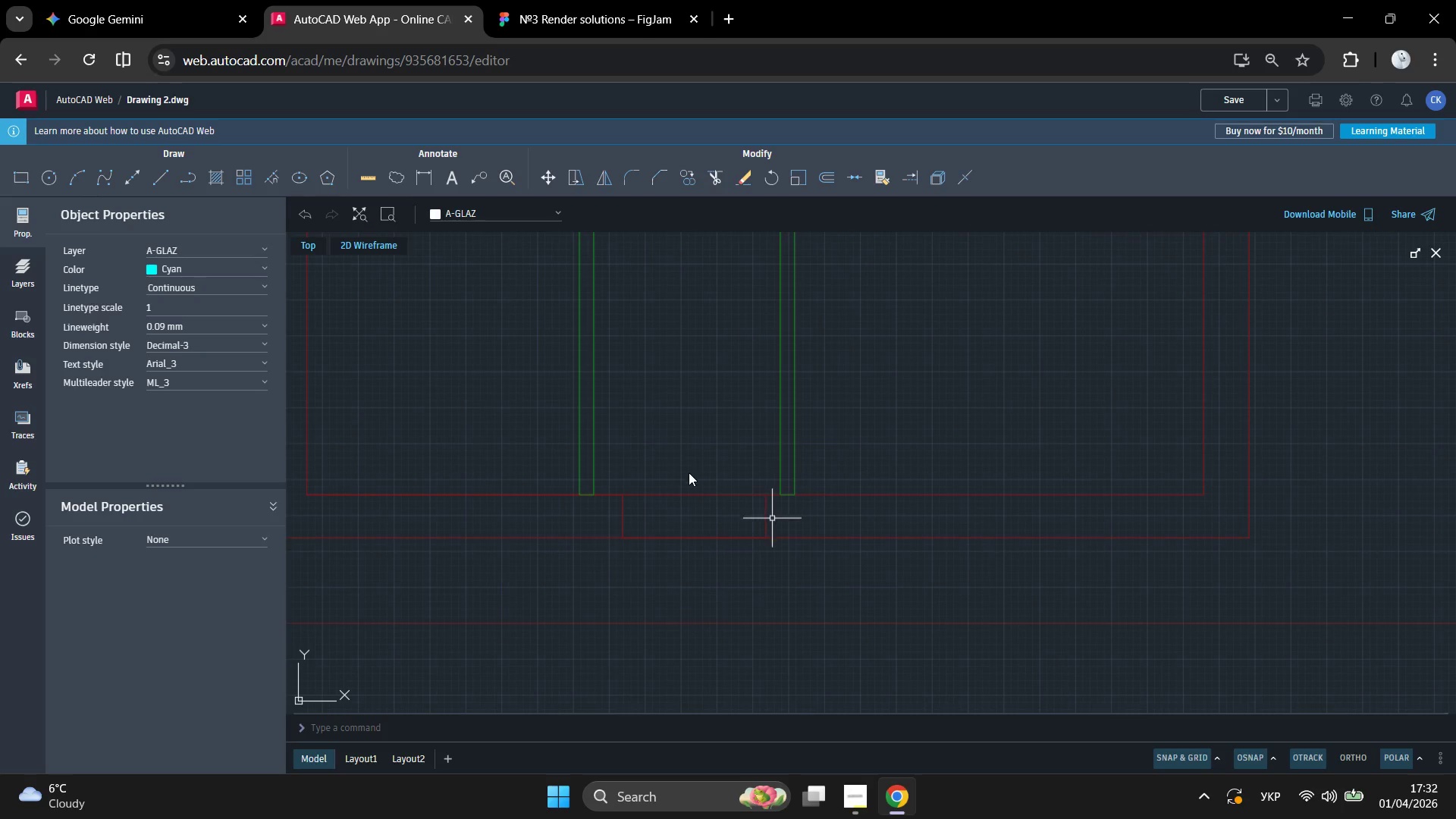 
left_click([683, 473])
 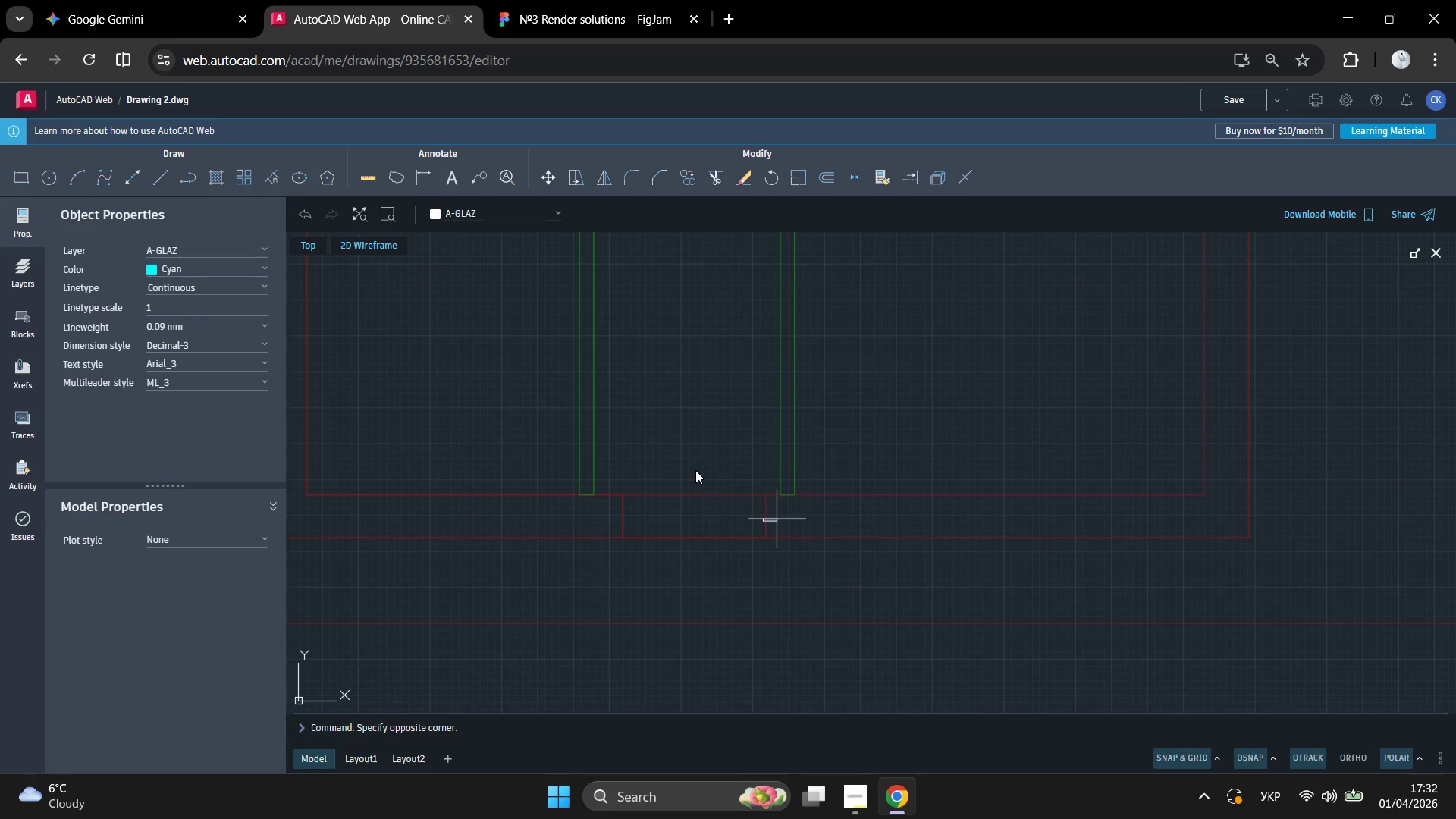 
left_click_drag(start_coordinate=[697, 470], to_coordinate=[563, 469])
 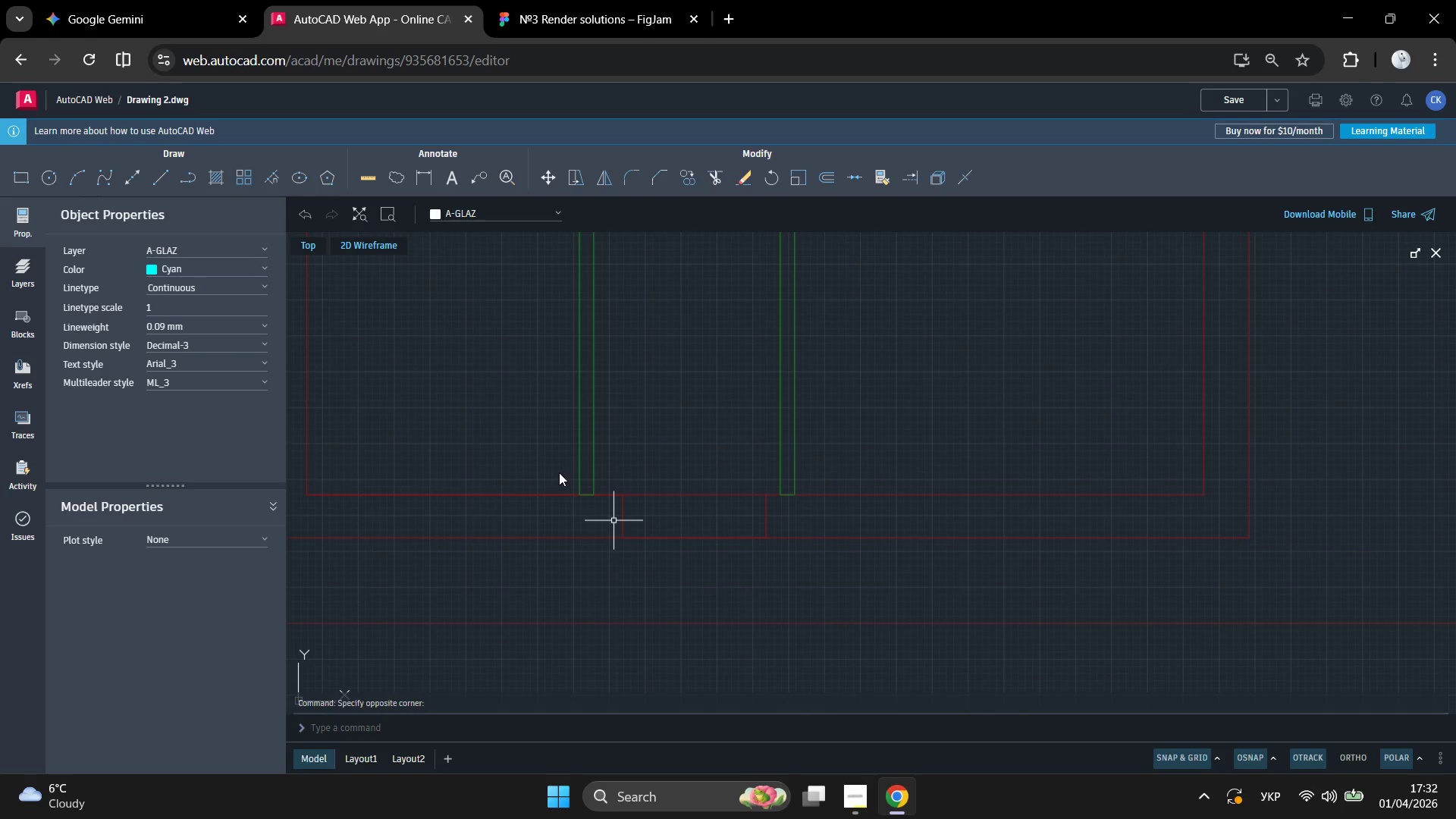 
left_click([570, 472])
 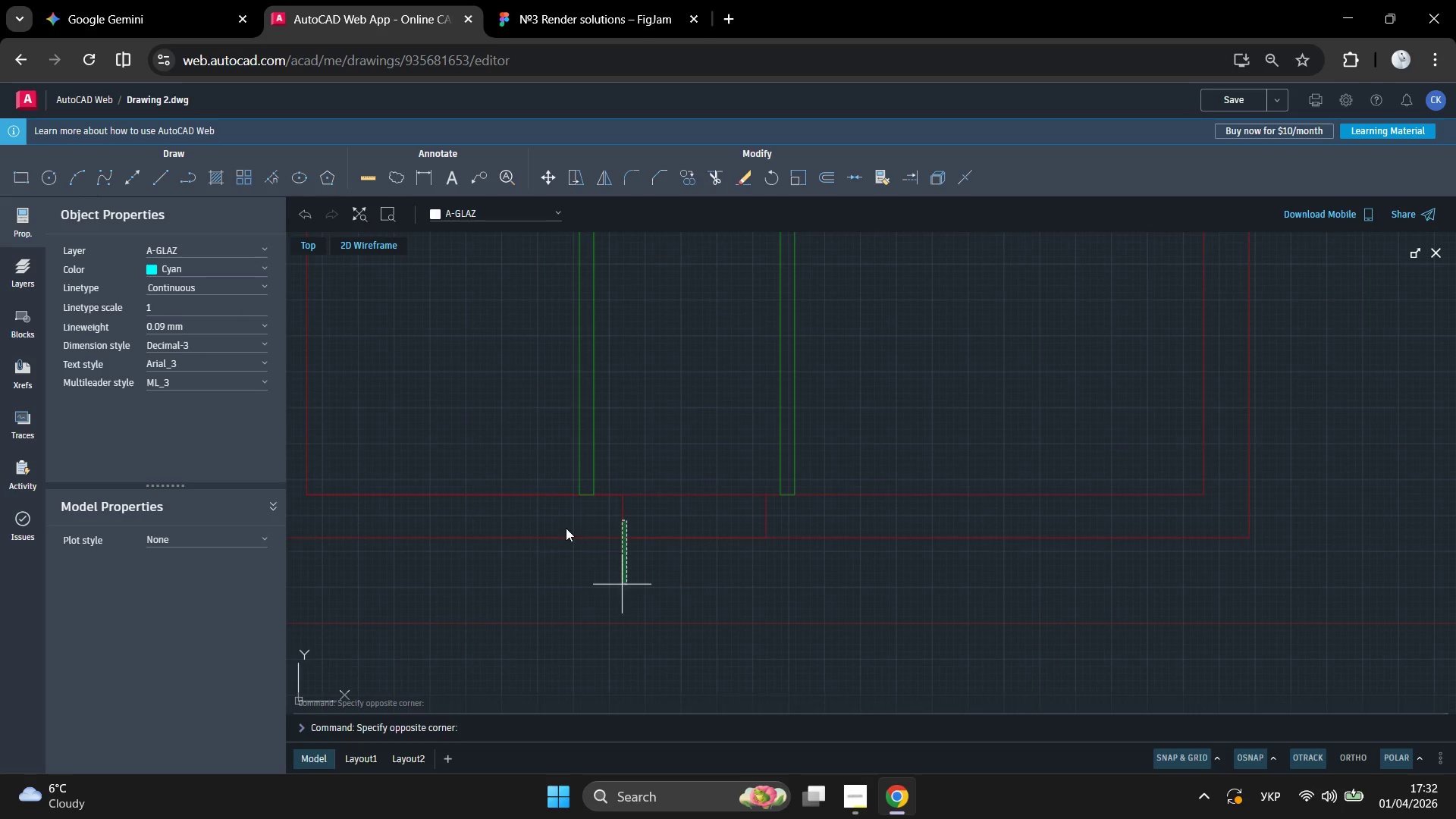 
scroll: coordinate [742, 562], scroll_direction: down, amount: 4.0
 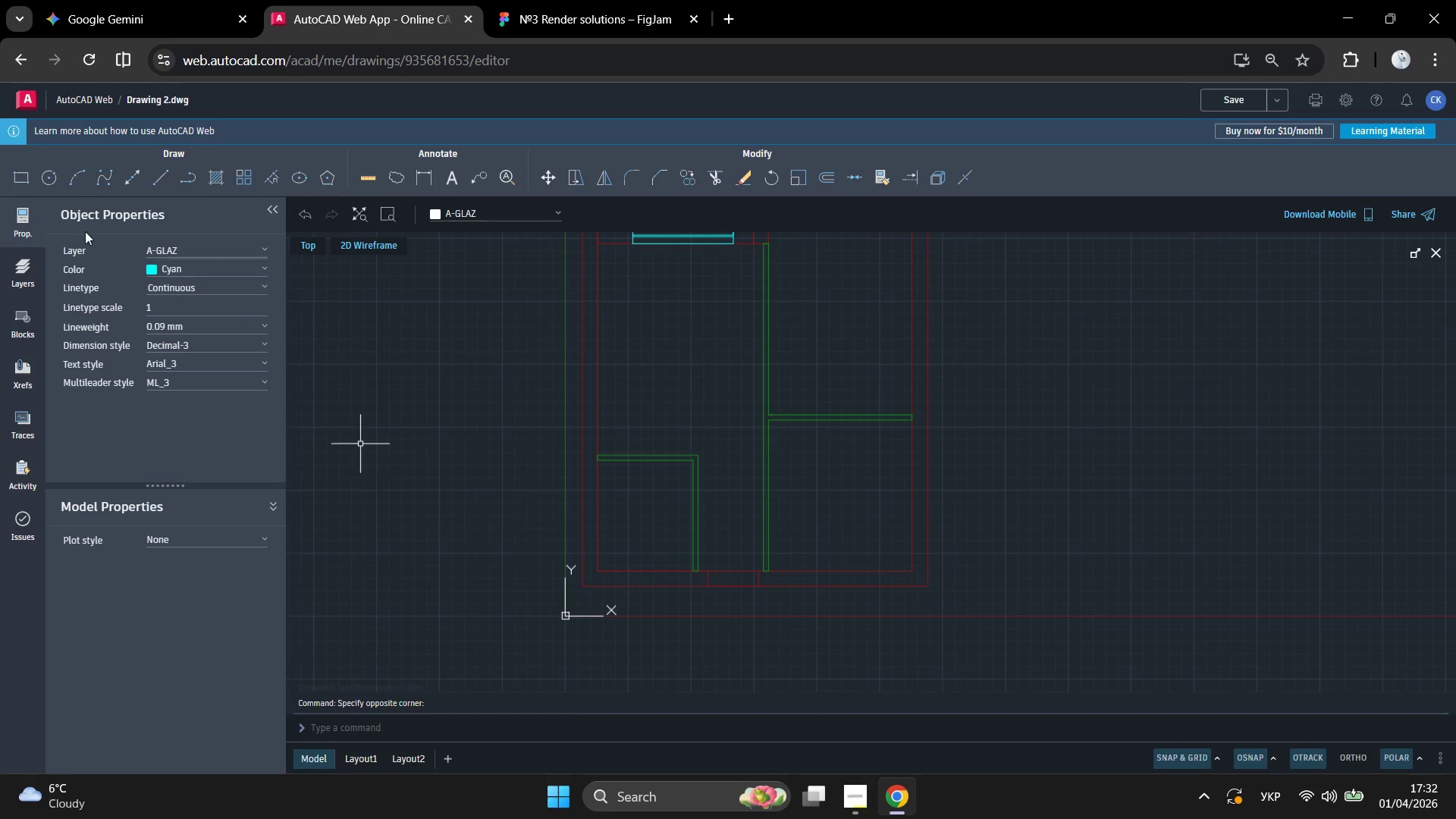 
left_click([24, 265])
 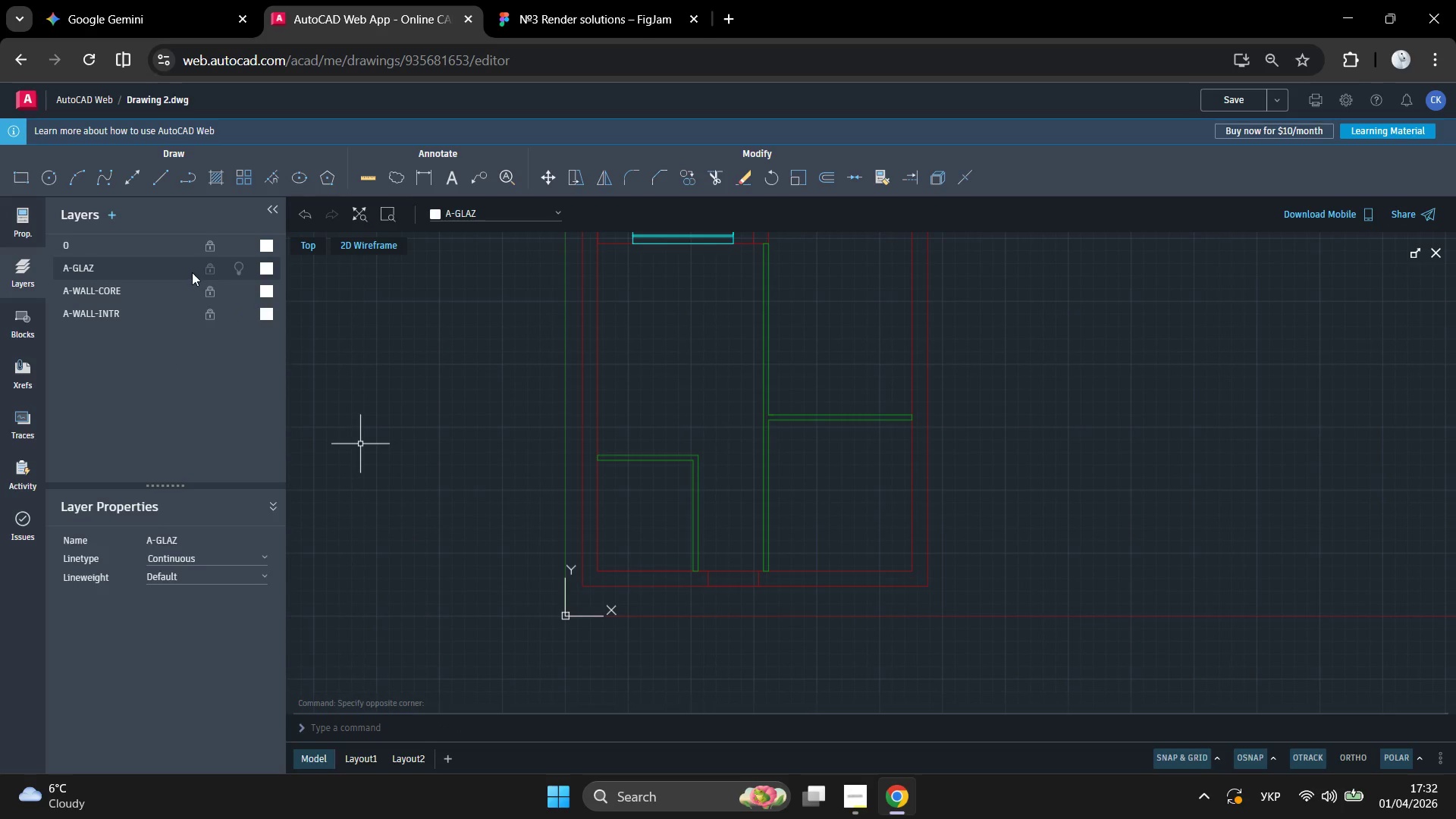 
left_click([204, 269])
 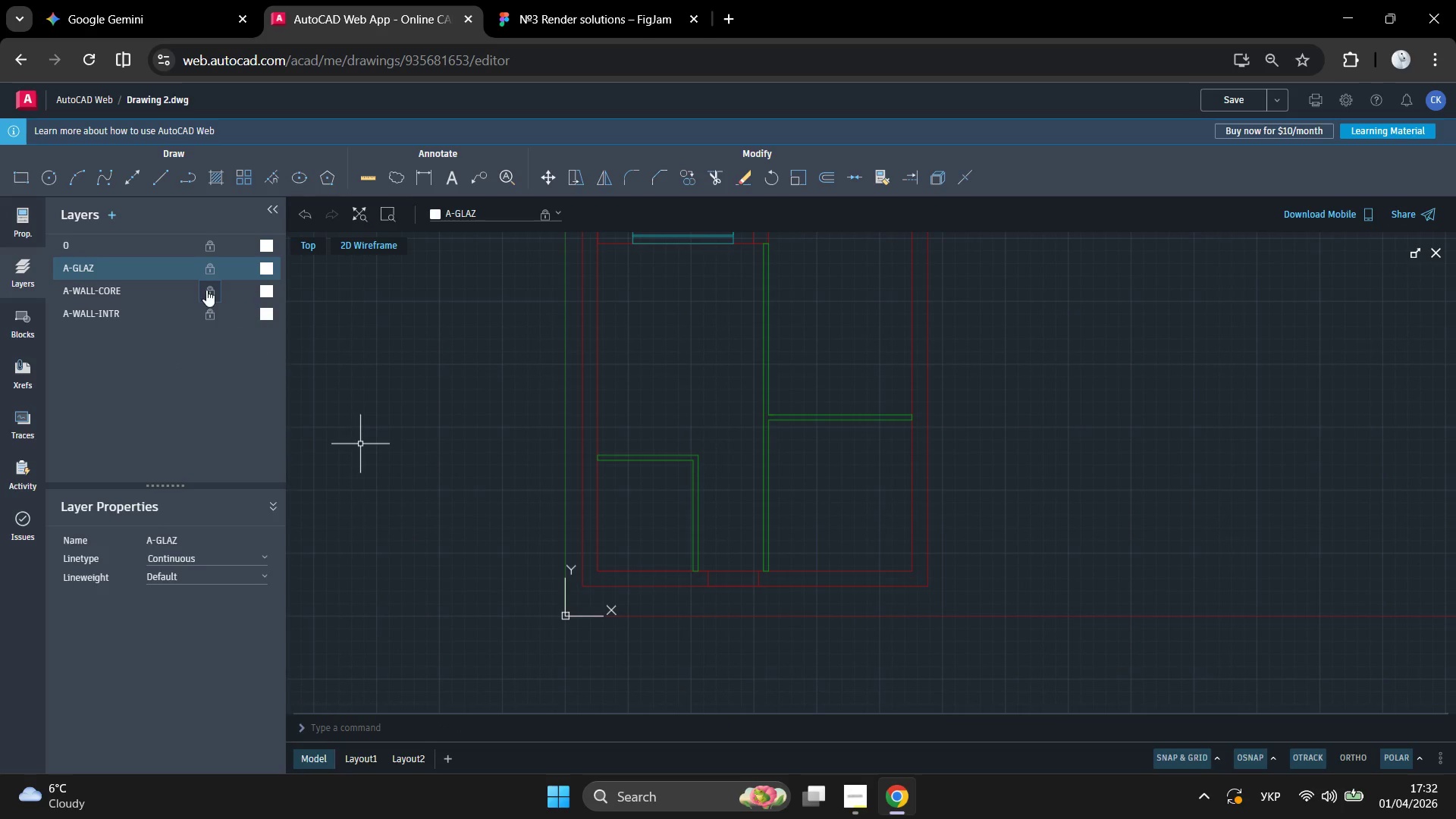 
scroll: coordinate [654, 622], scroll_direction: down, amount: 1.0
 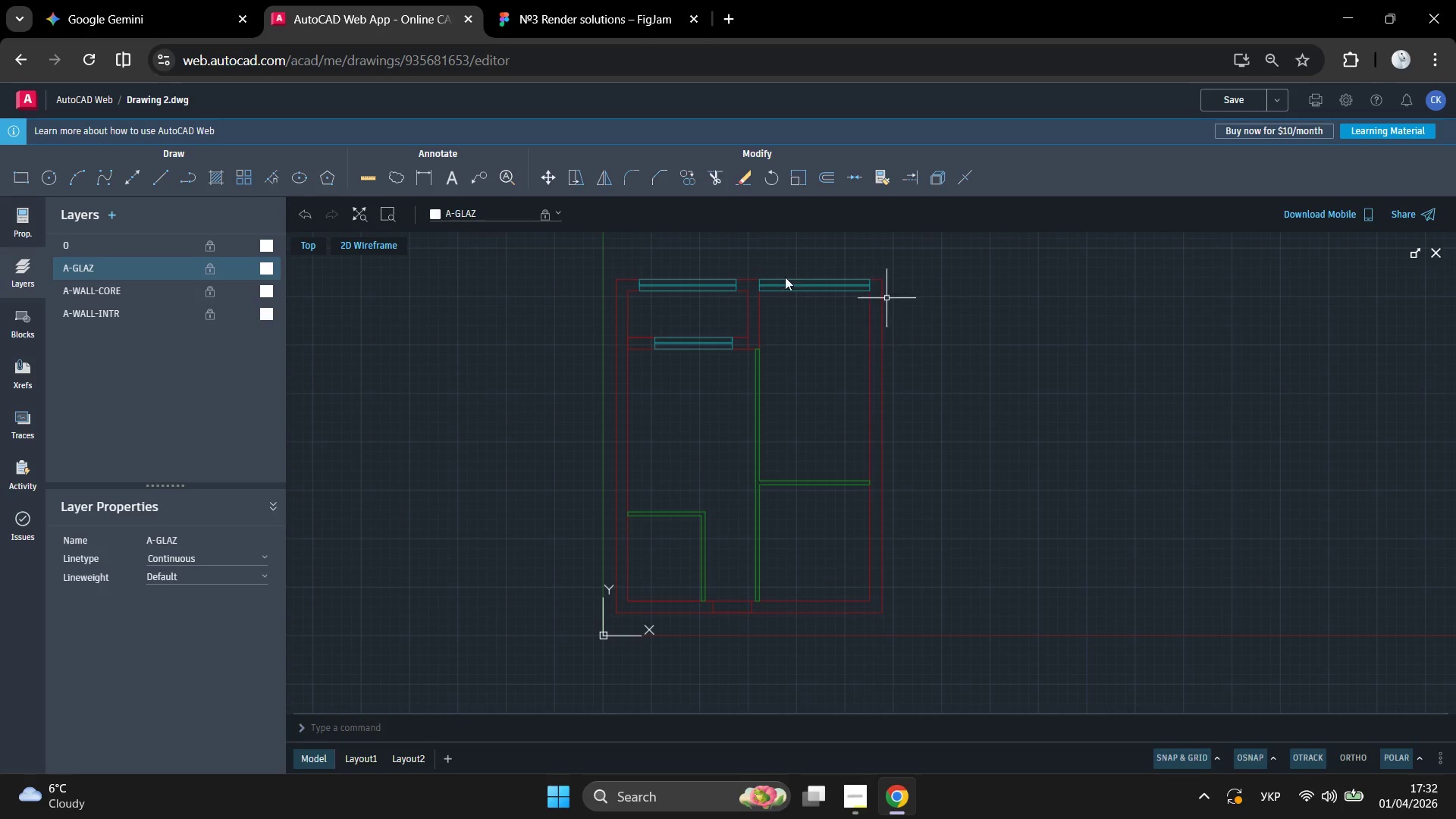 
scroll: coordinate [730, 276], scroll_direction: up, amount: 1.0
 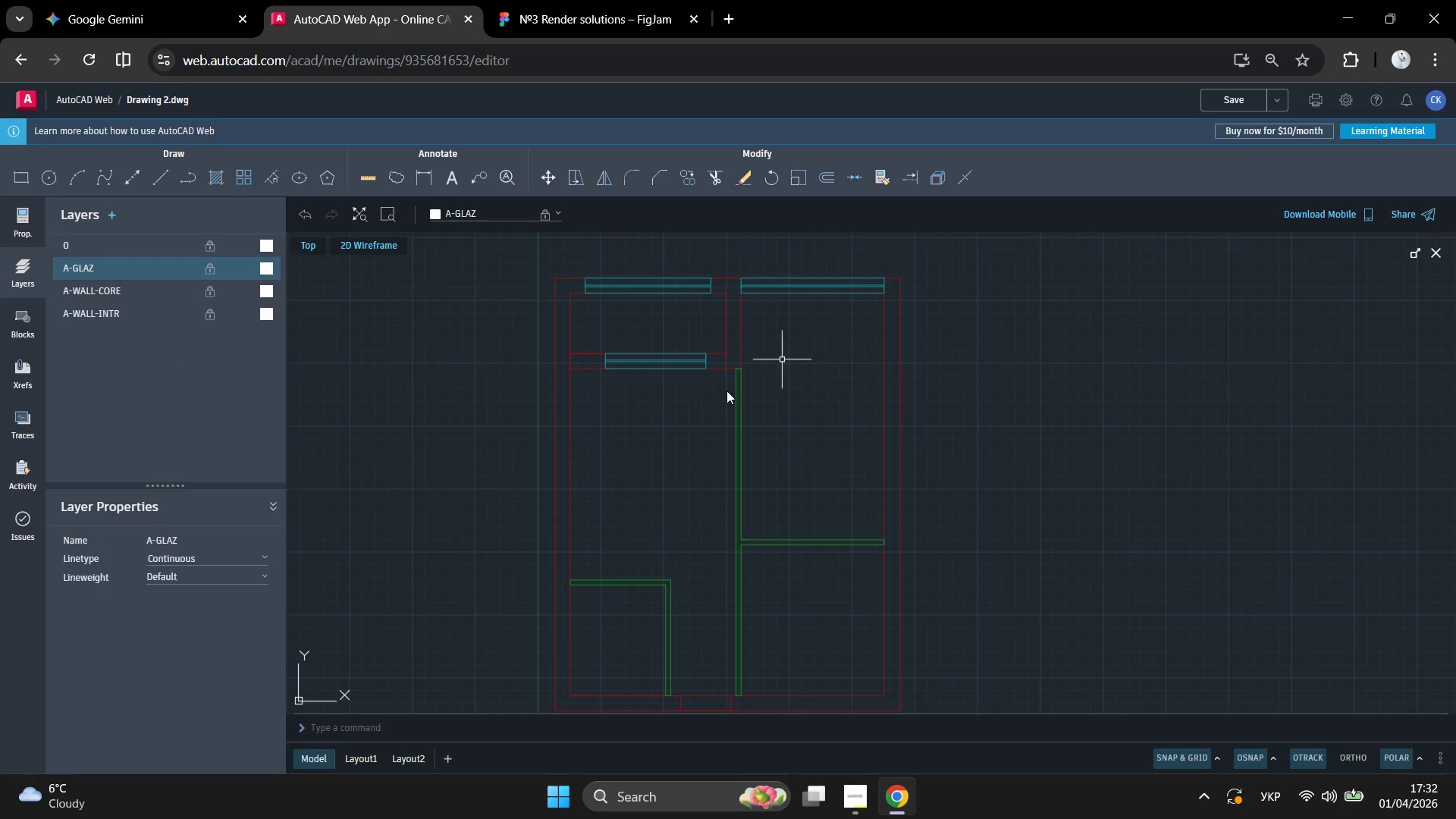 
scroll: coordinate [679, 328], scroll_direction: none, amount: 0.0
 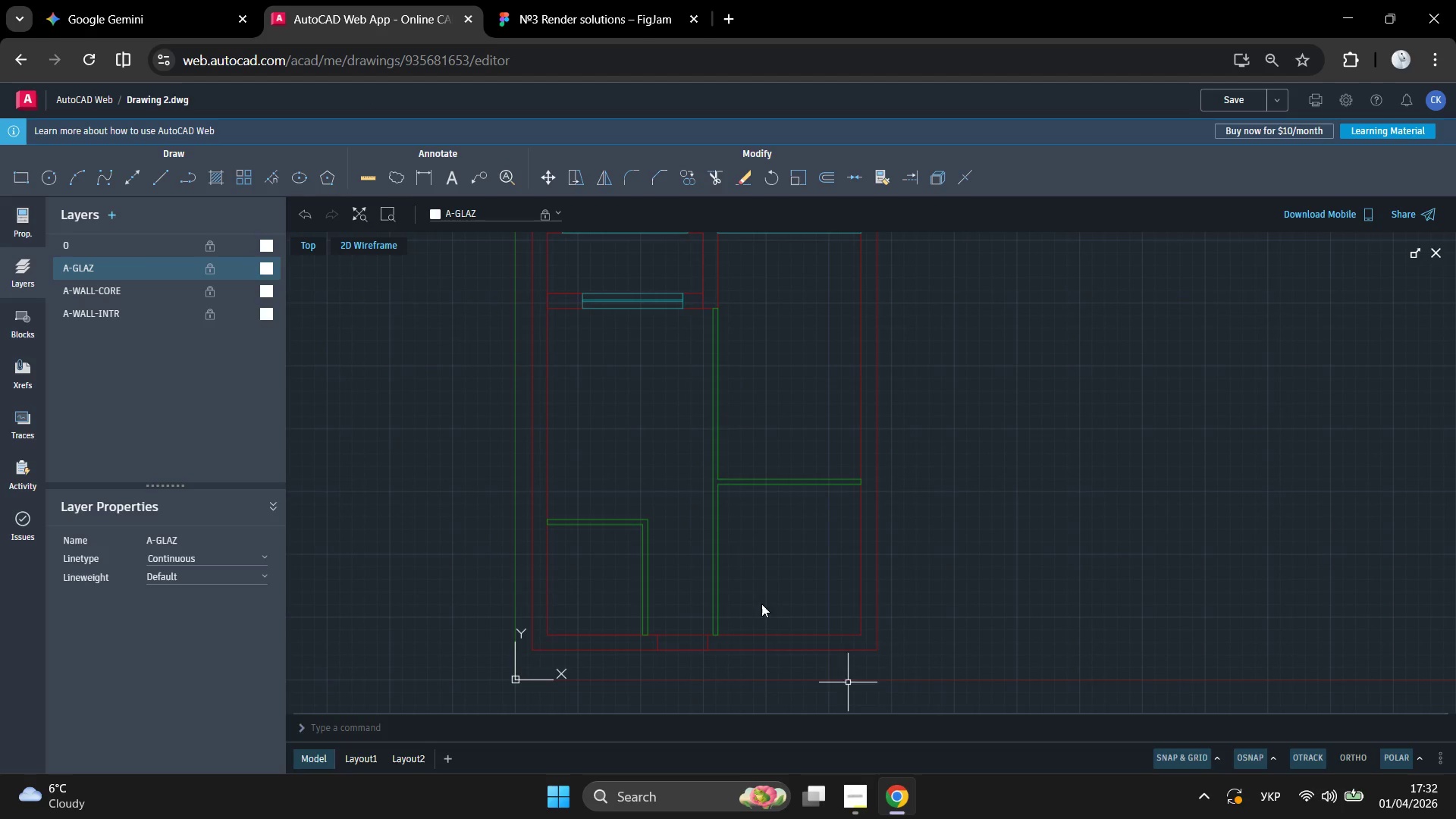 
scroll: coordinate [750, 559], scroll_direction: up, amount: 2.0
 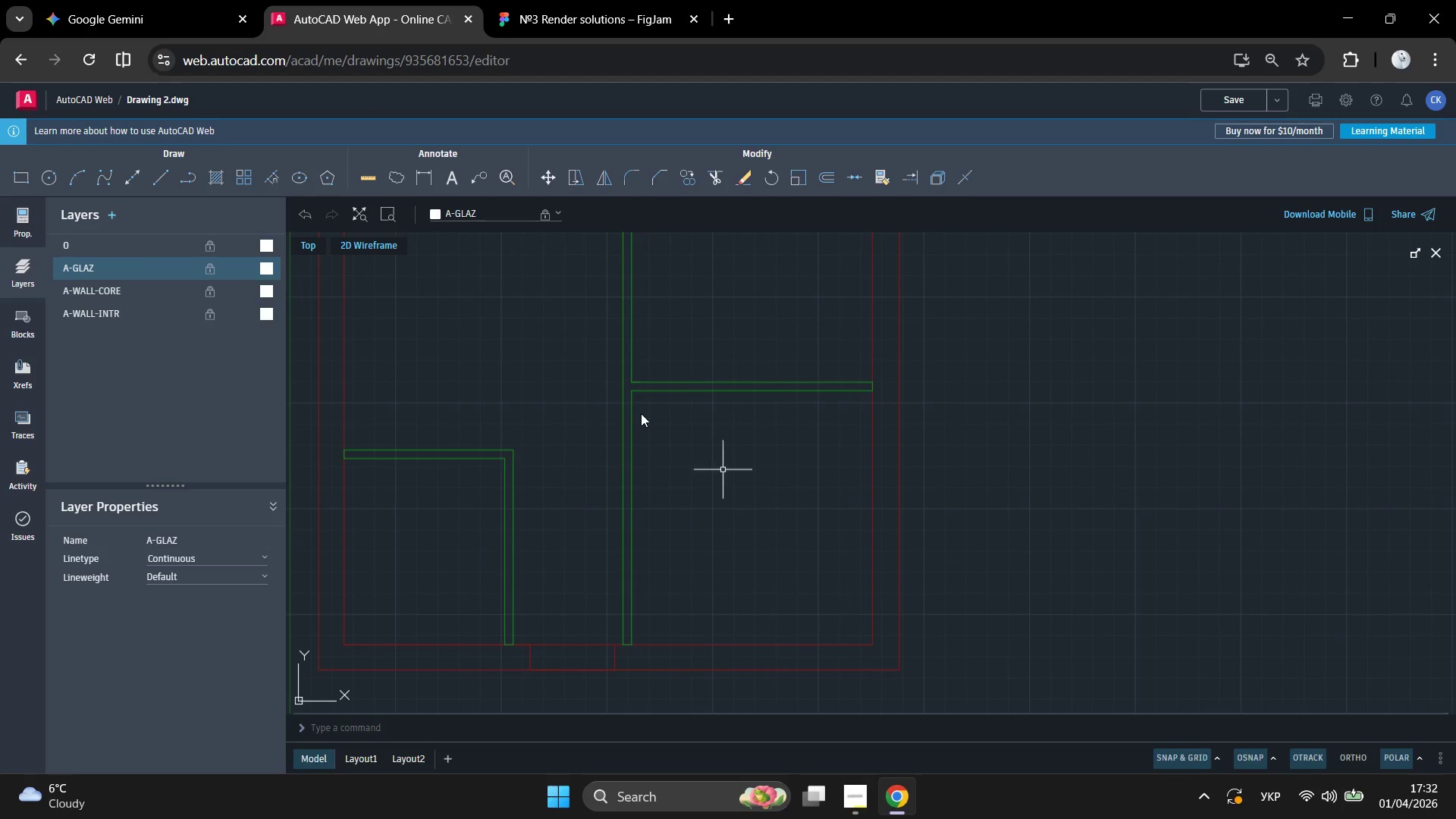 
scroll: coordinate [692, 493], scroll_direction: down, amount: 1.0
 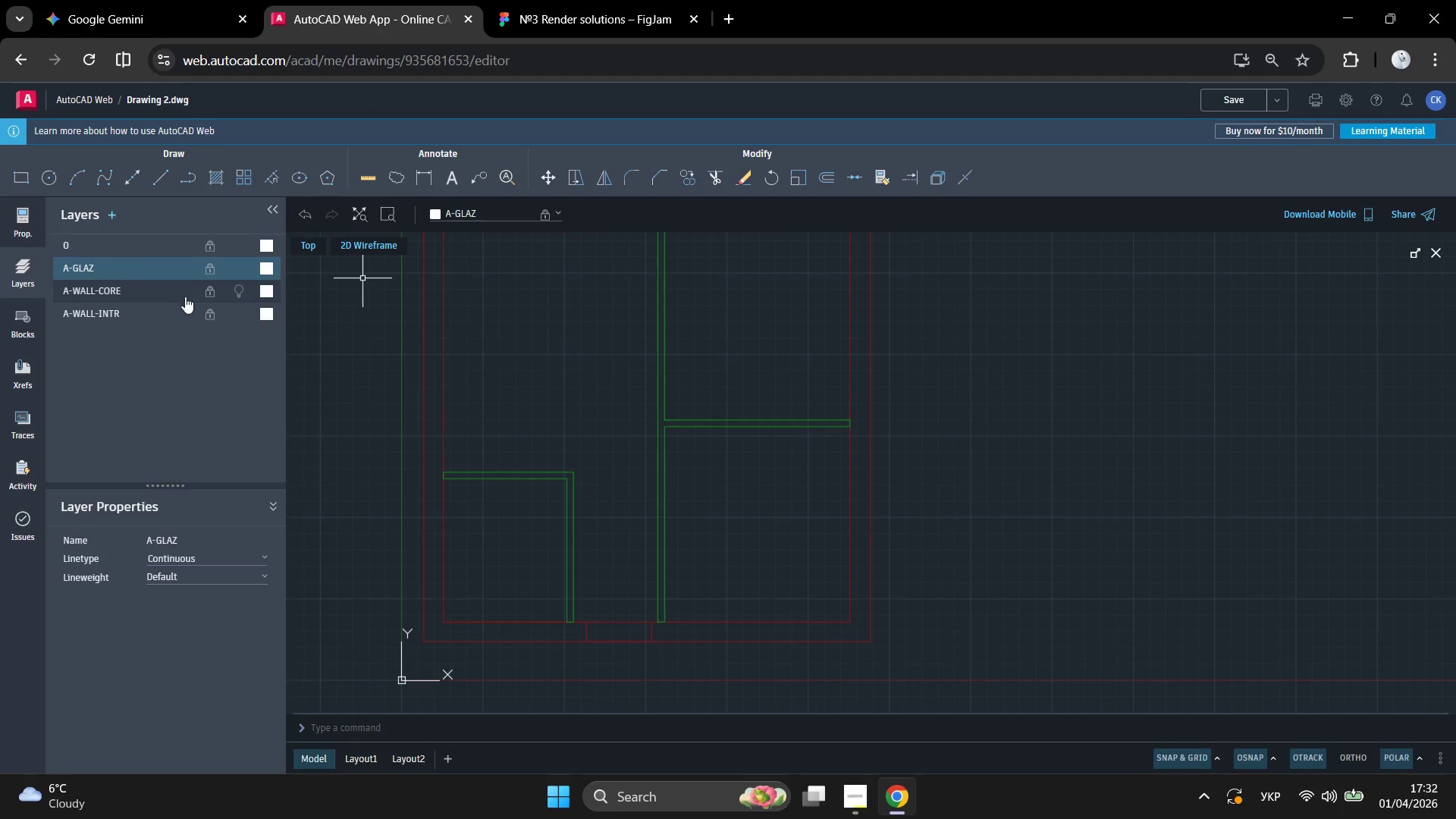 
left_click([210, 315])
 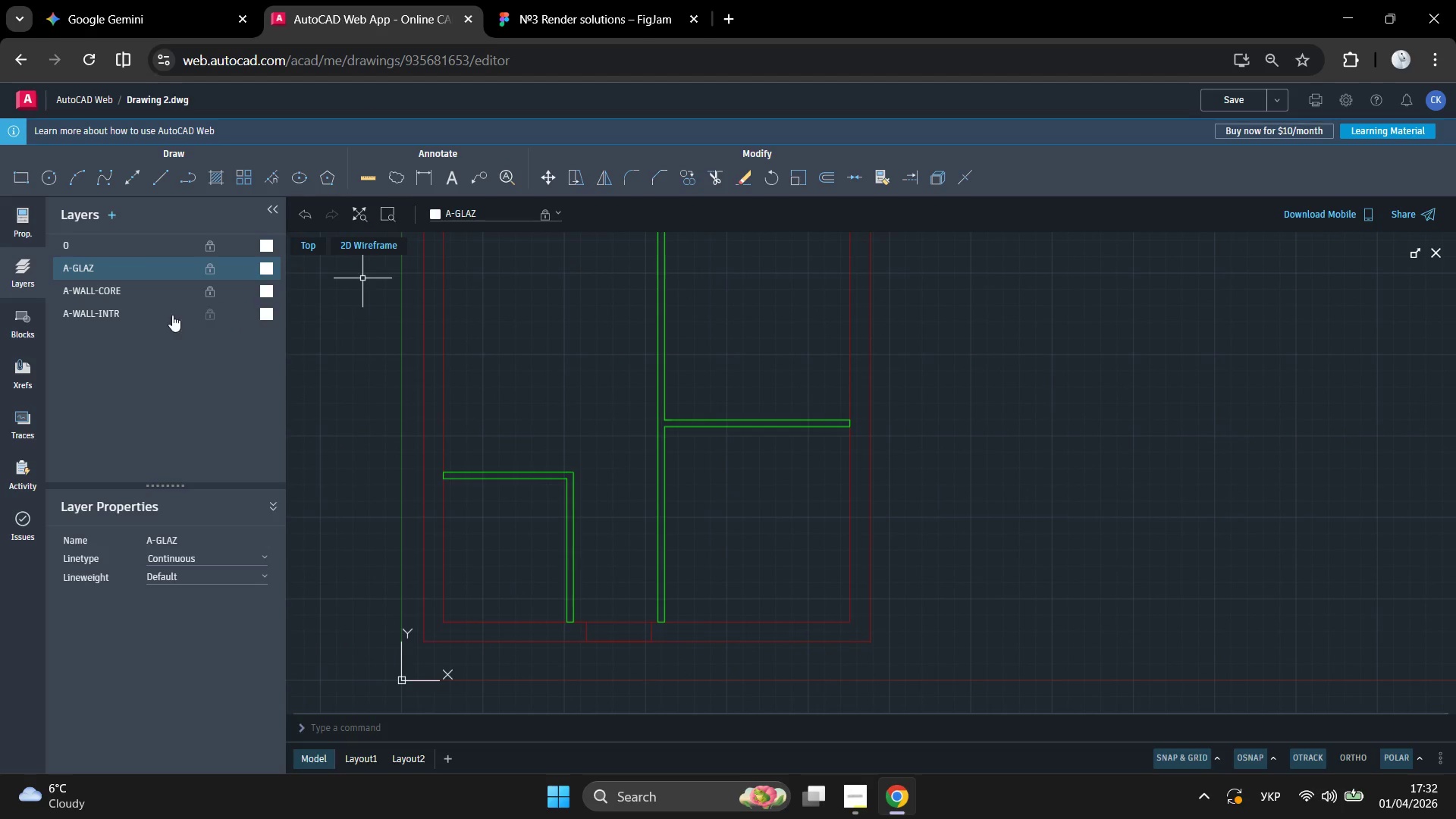 
left_click([172, 315])
 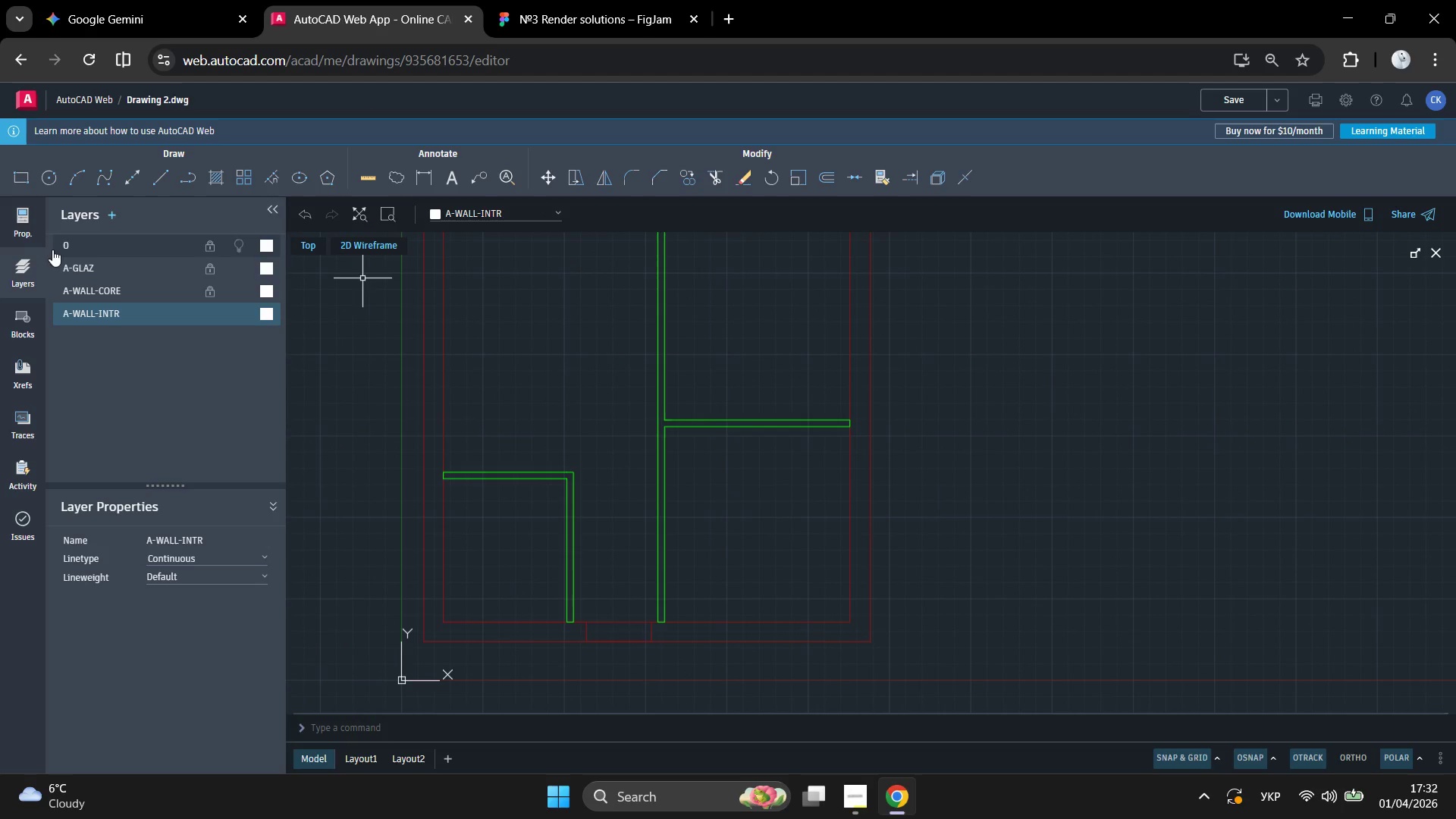 
left_click([21, 219])
 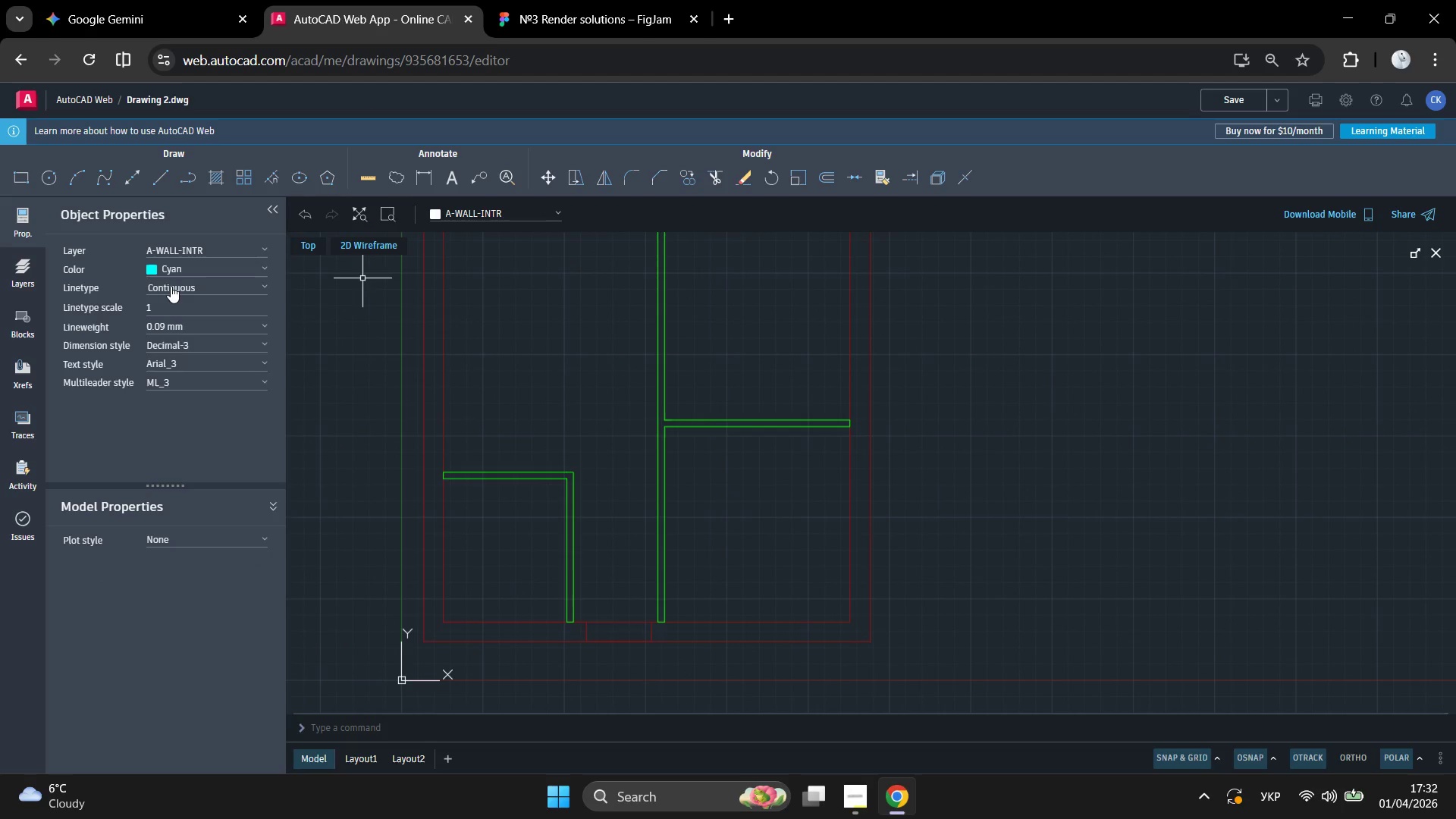 
left_click([174, 274])
 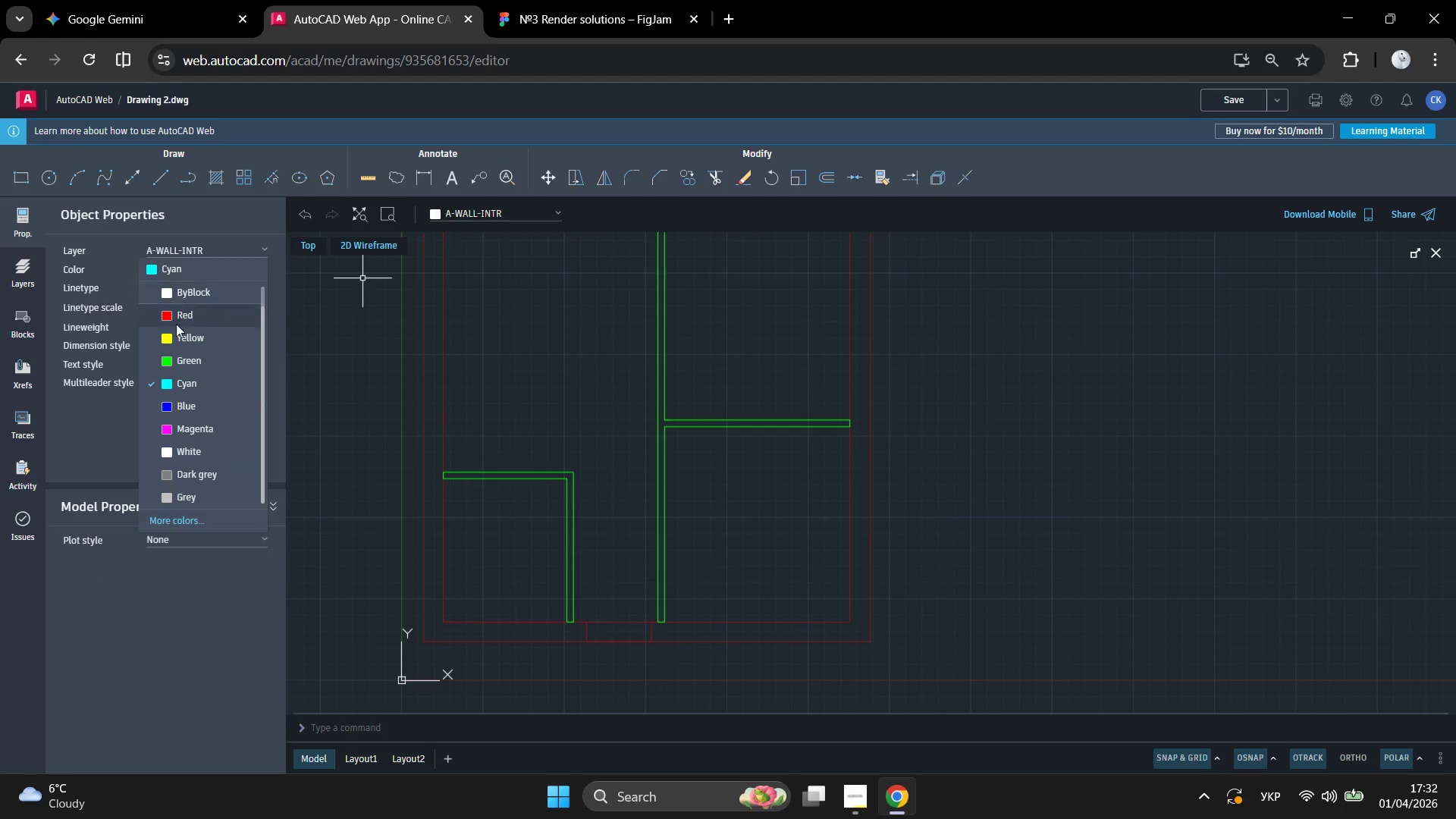 
left_click([190, 359])
 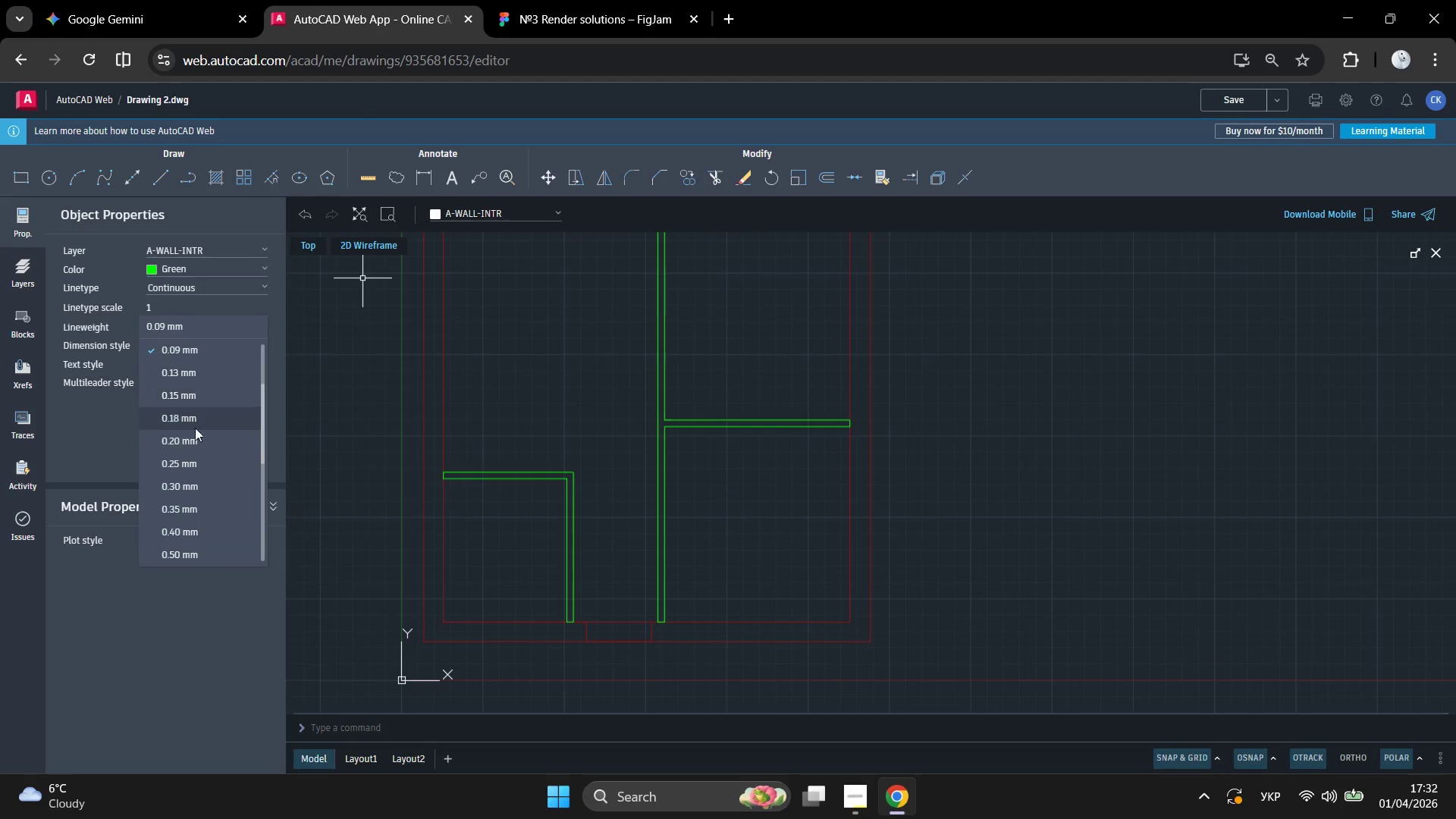 
left_click([189, 469])
 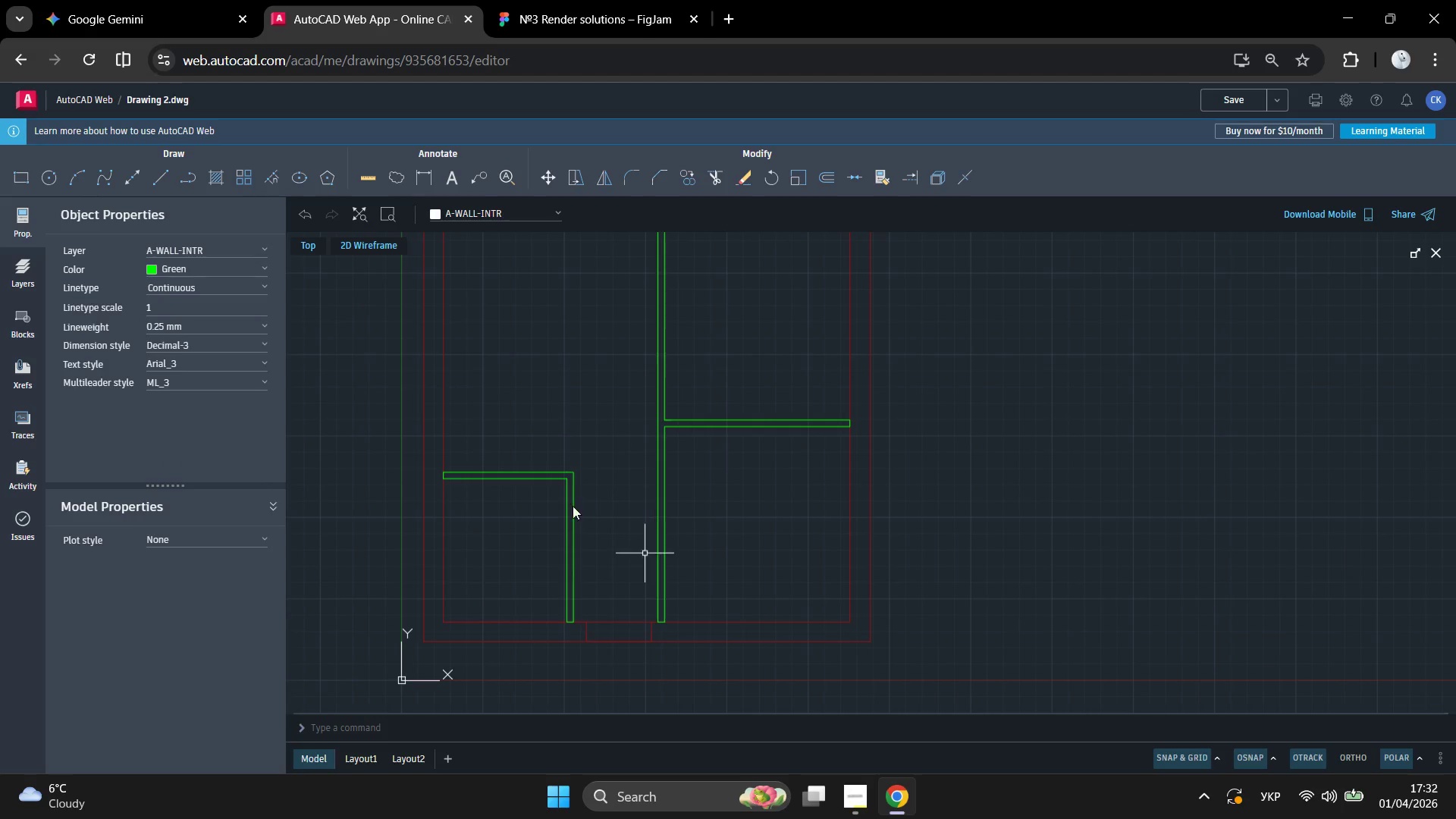 
scroll: coordinate [552, 554], scroll_direction: up, amount: 2.0
 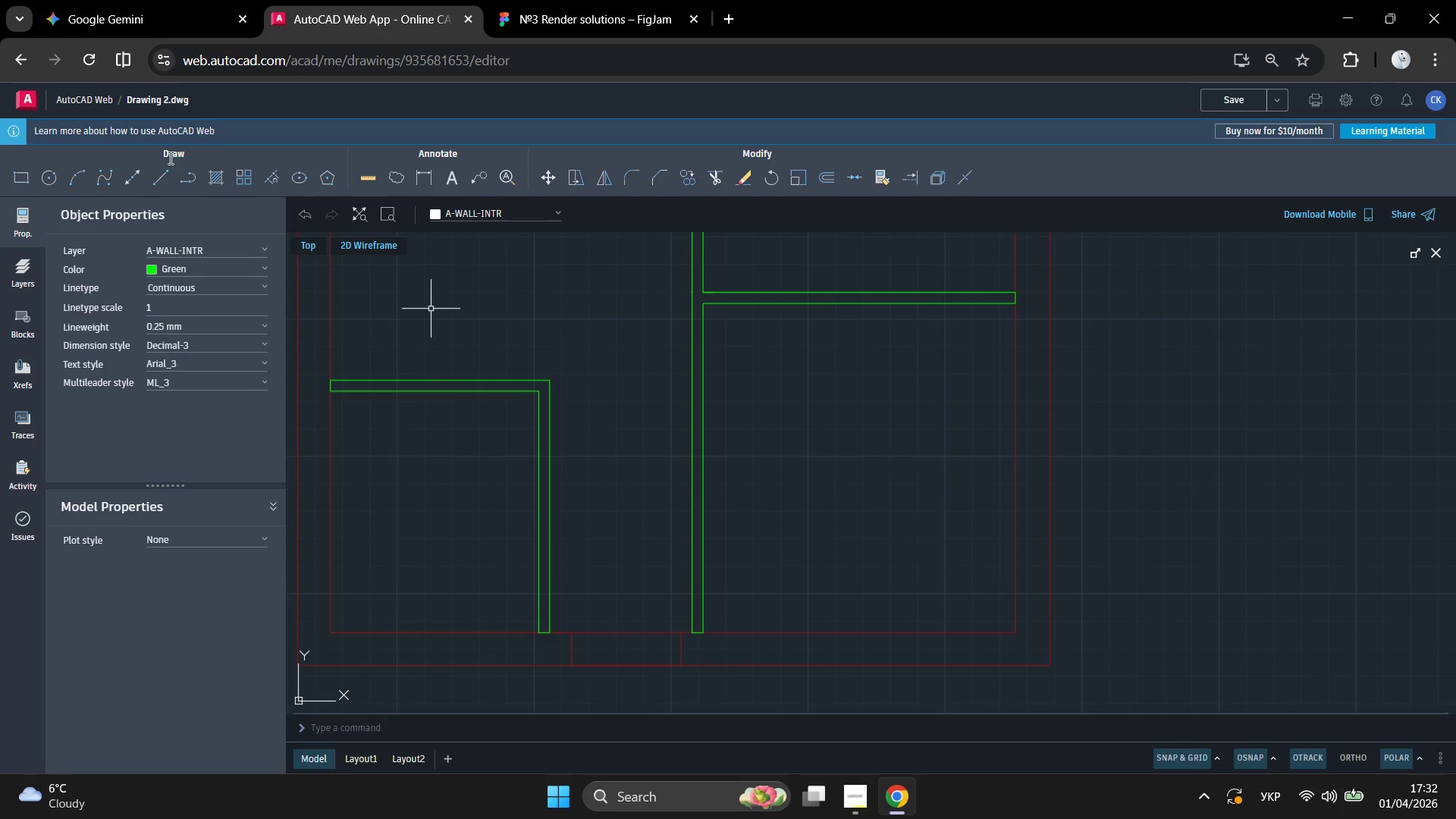 
left_click([157, 175])
 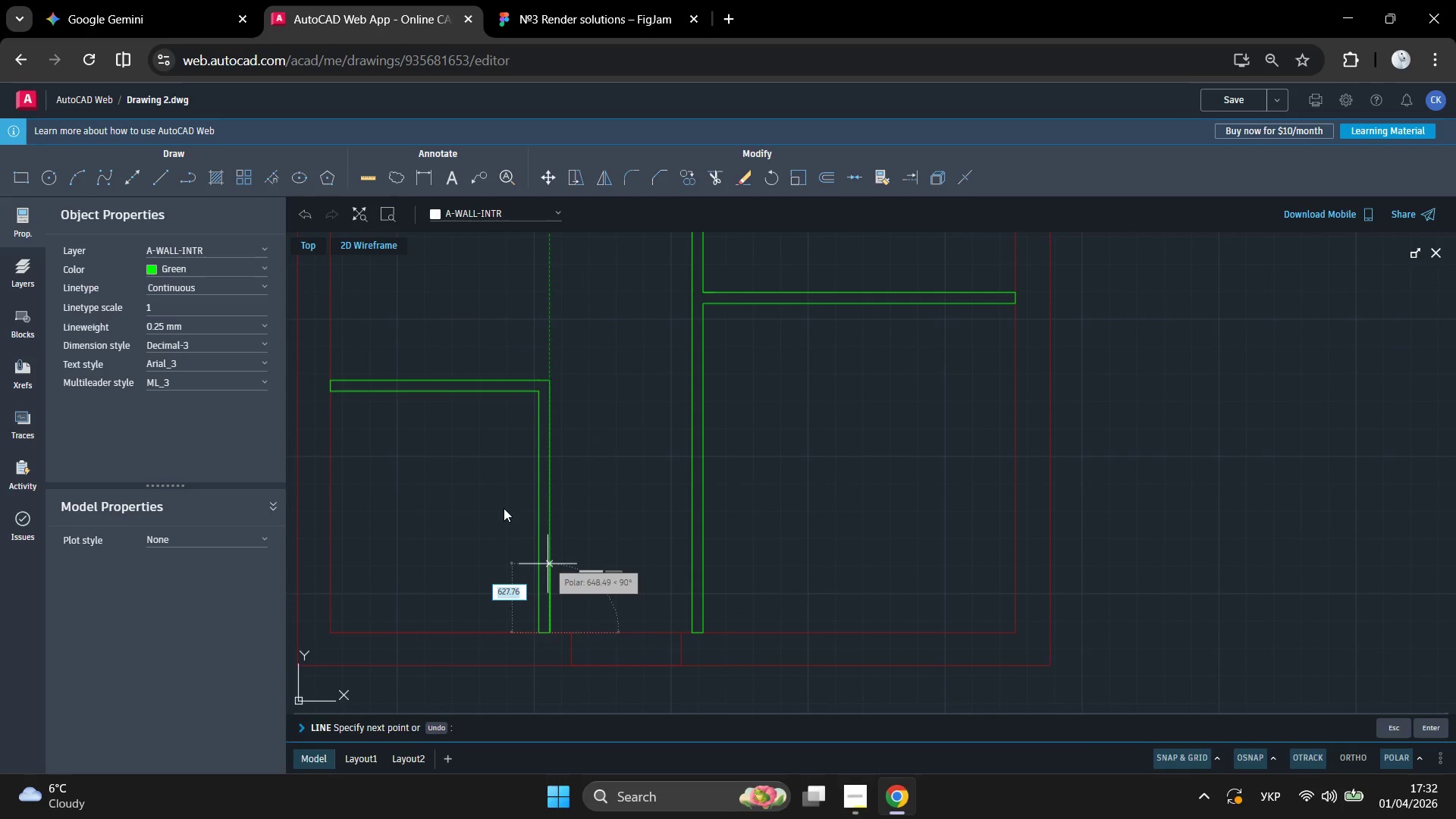 
wait(6.45)
 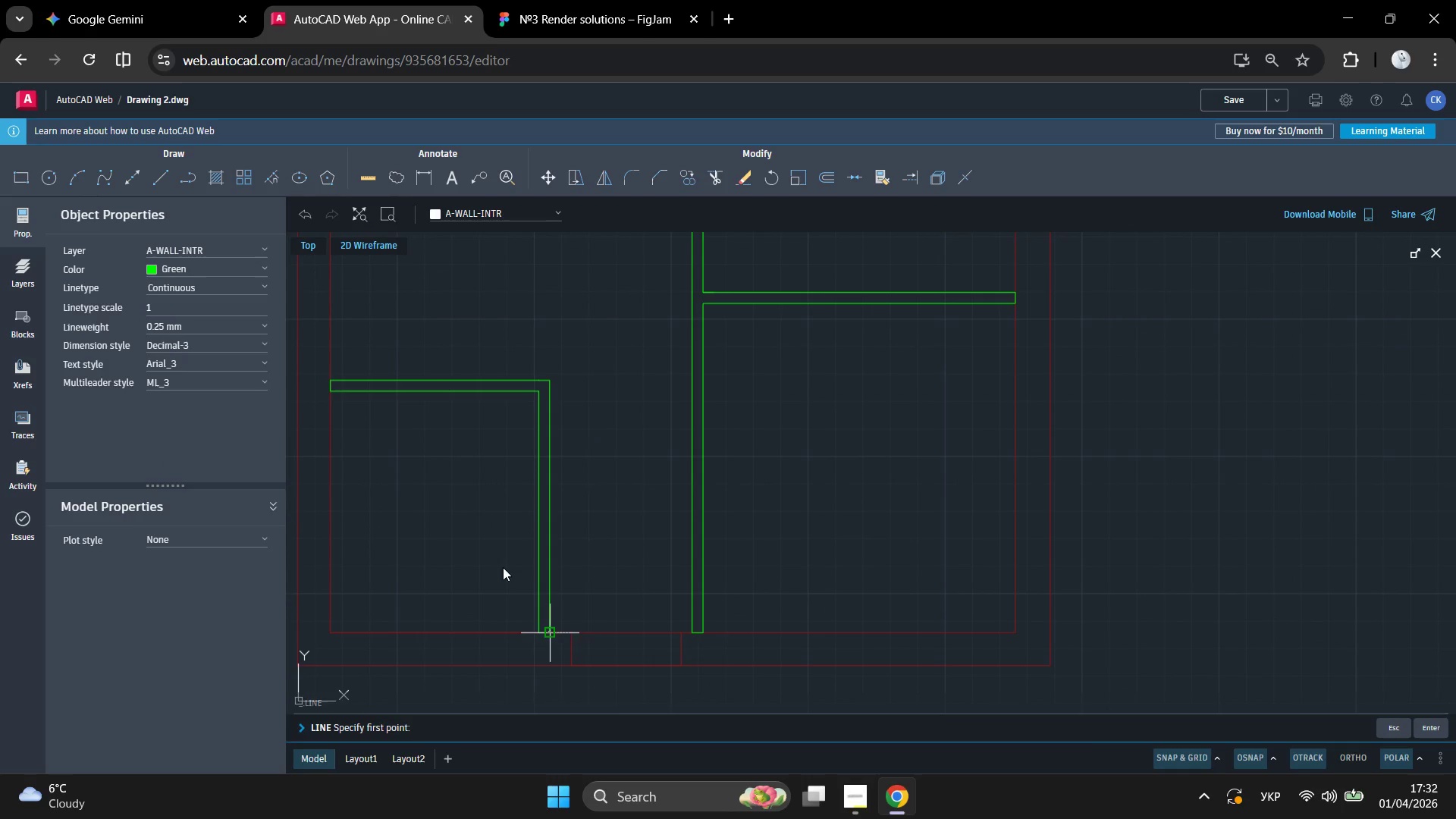 
key(Numpad6)
 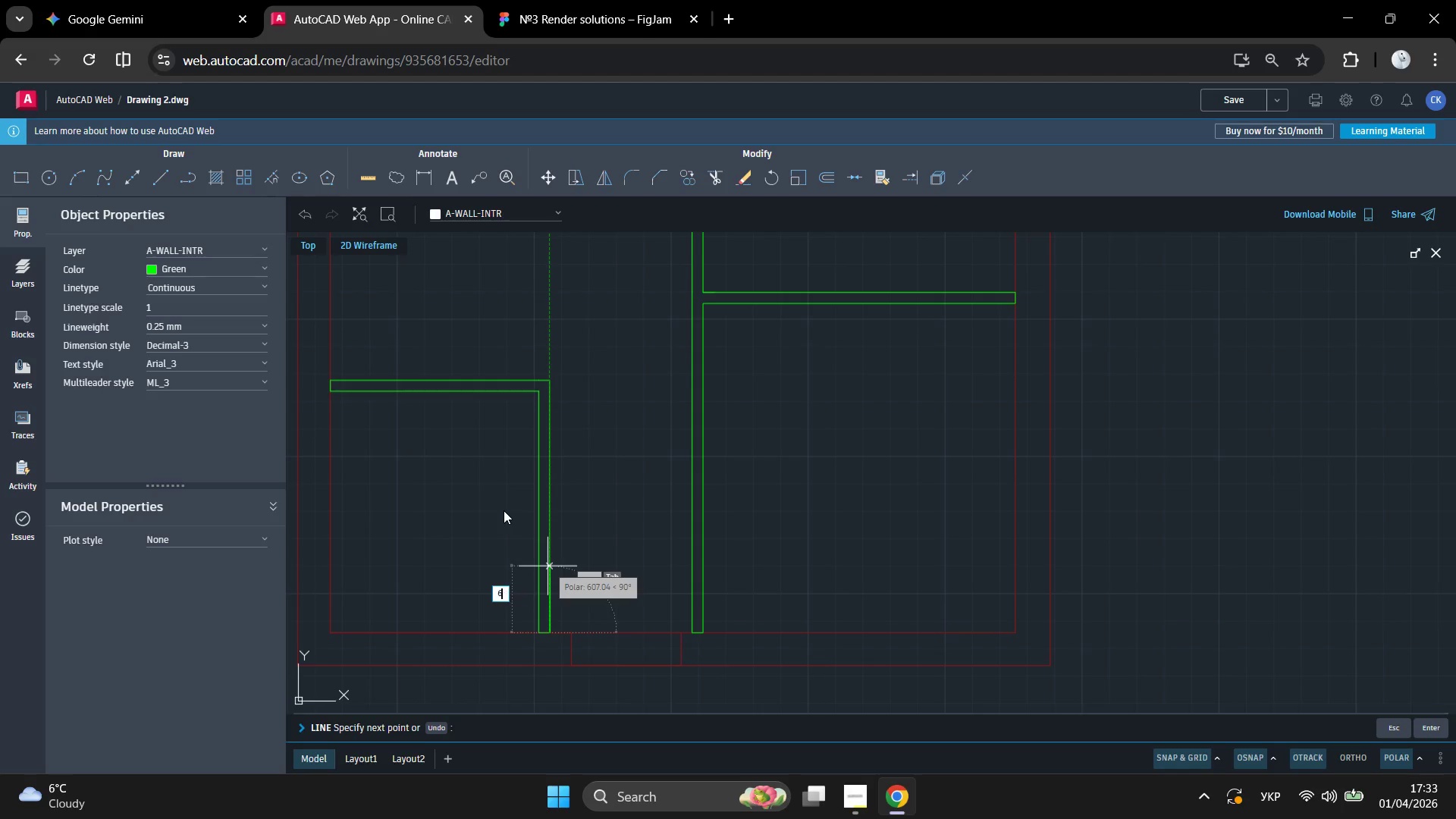 
key(Numpad0)
 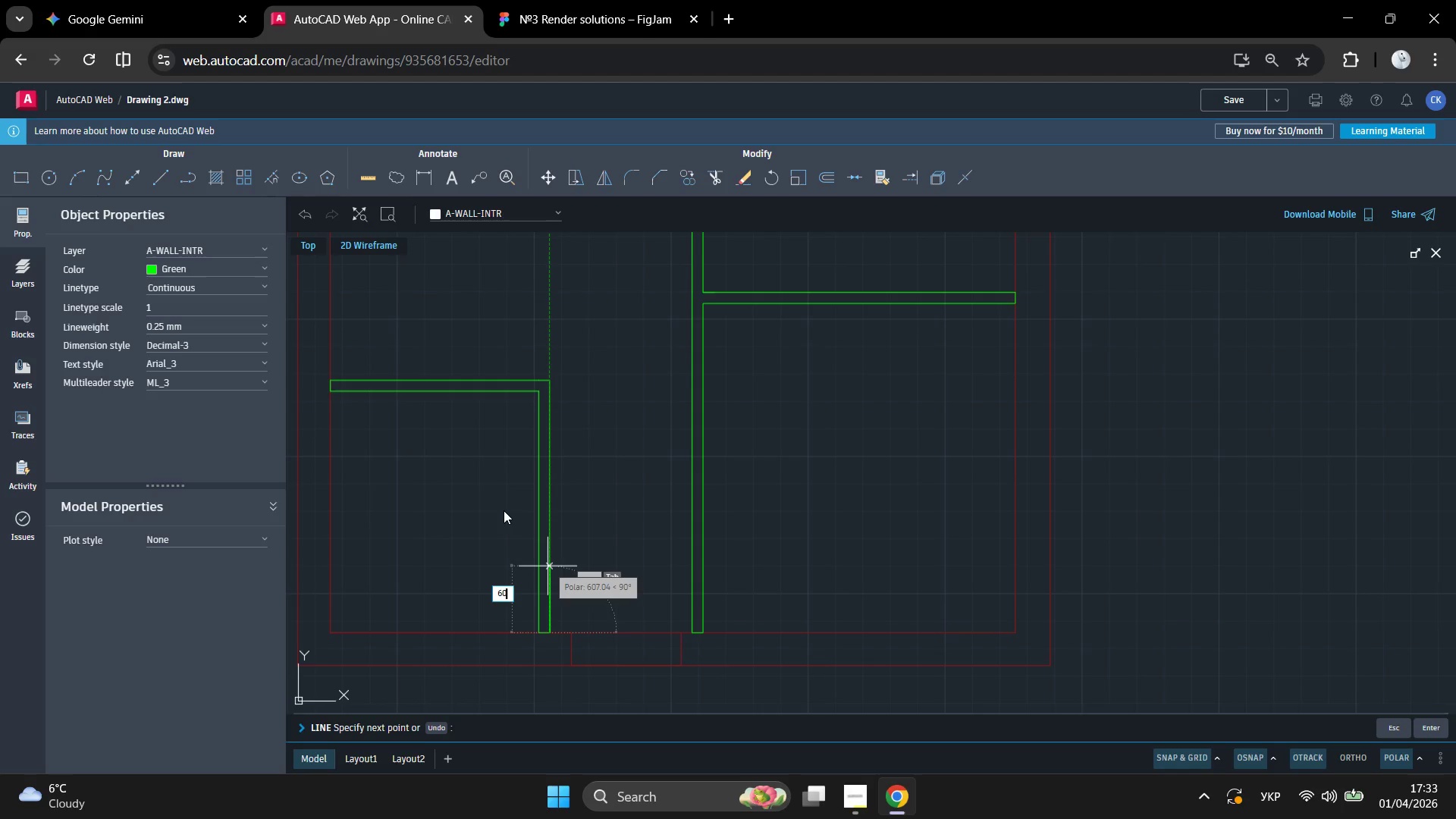 
key(Numpad0)
 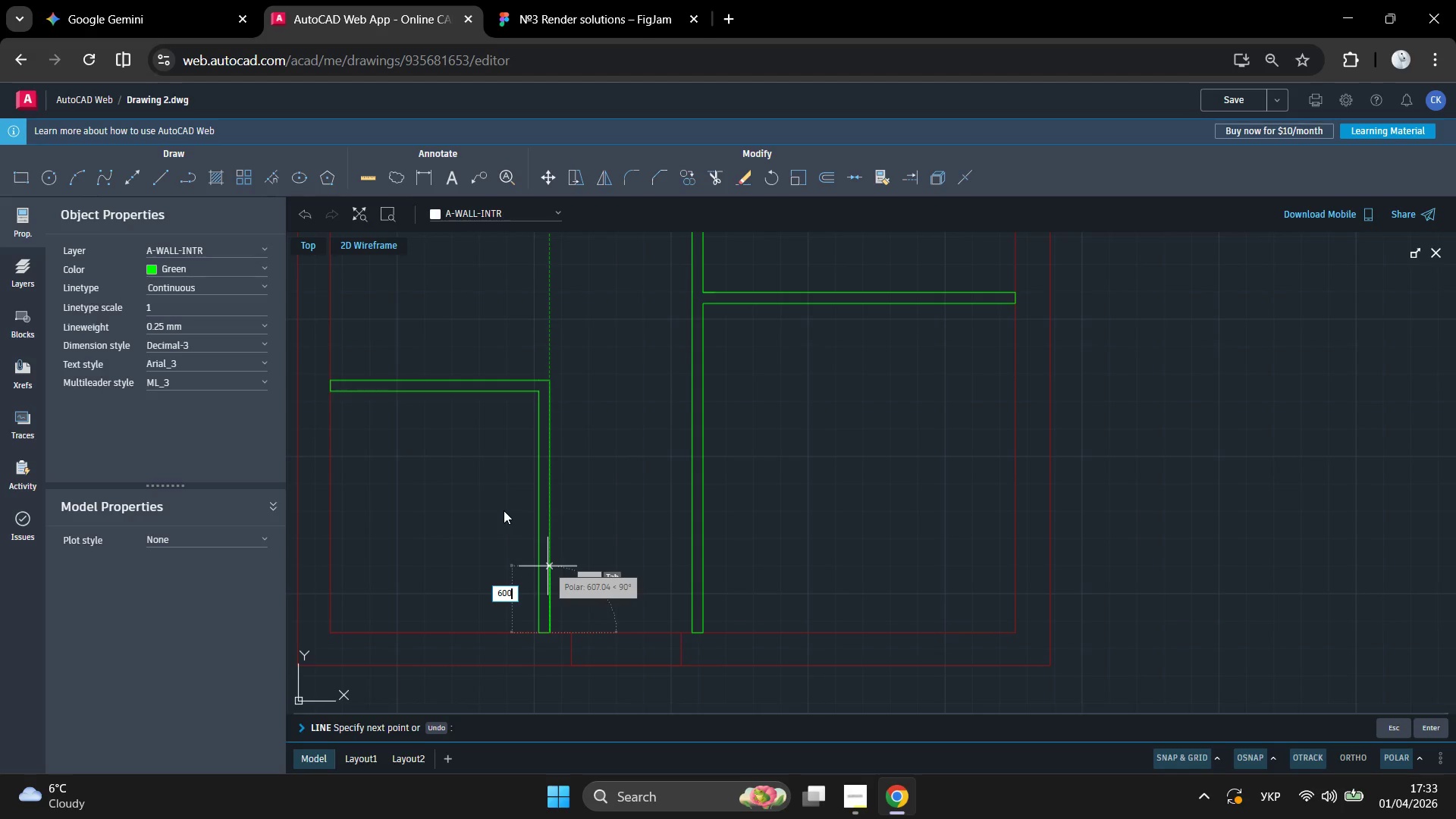 
key(Enter)
 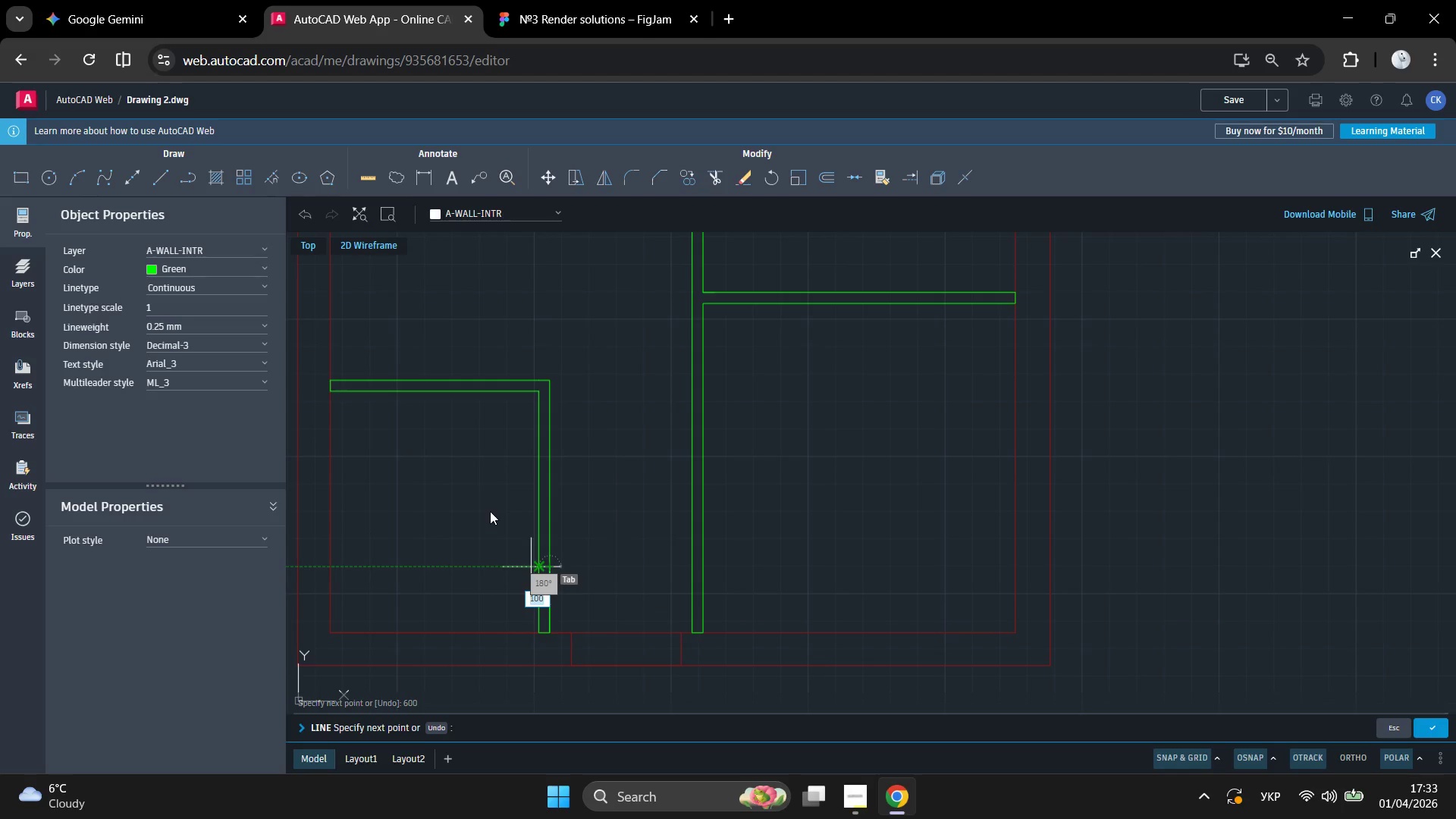 
left_click([490, 511])
 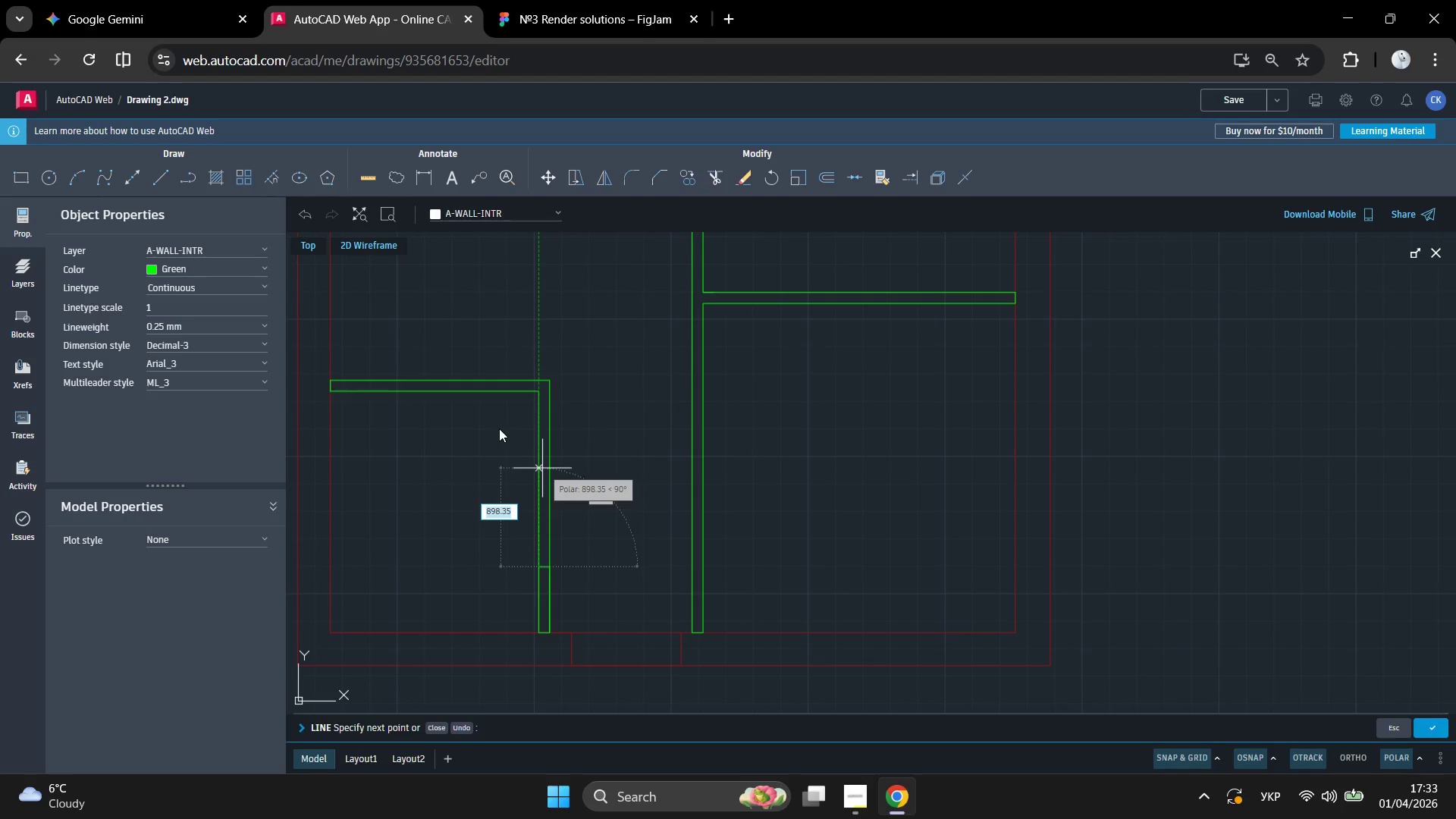 
wait(6.62)
 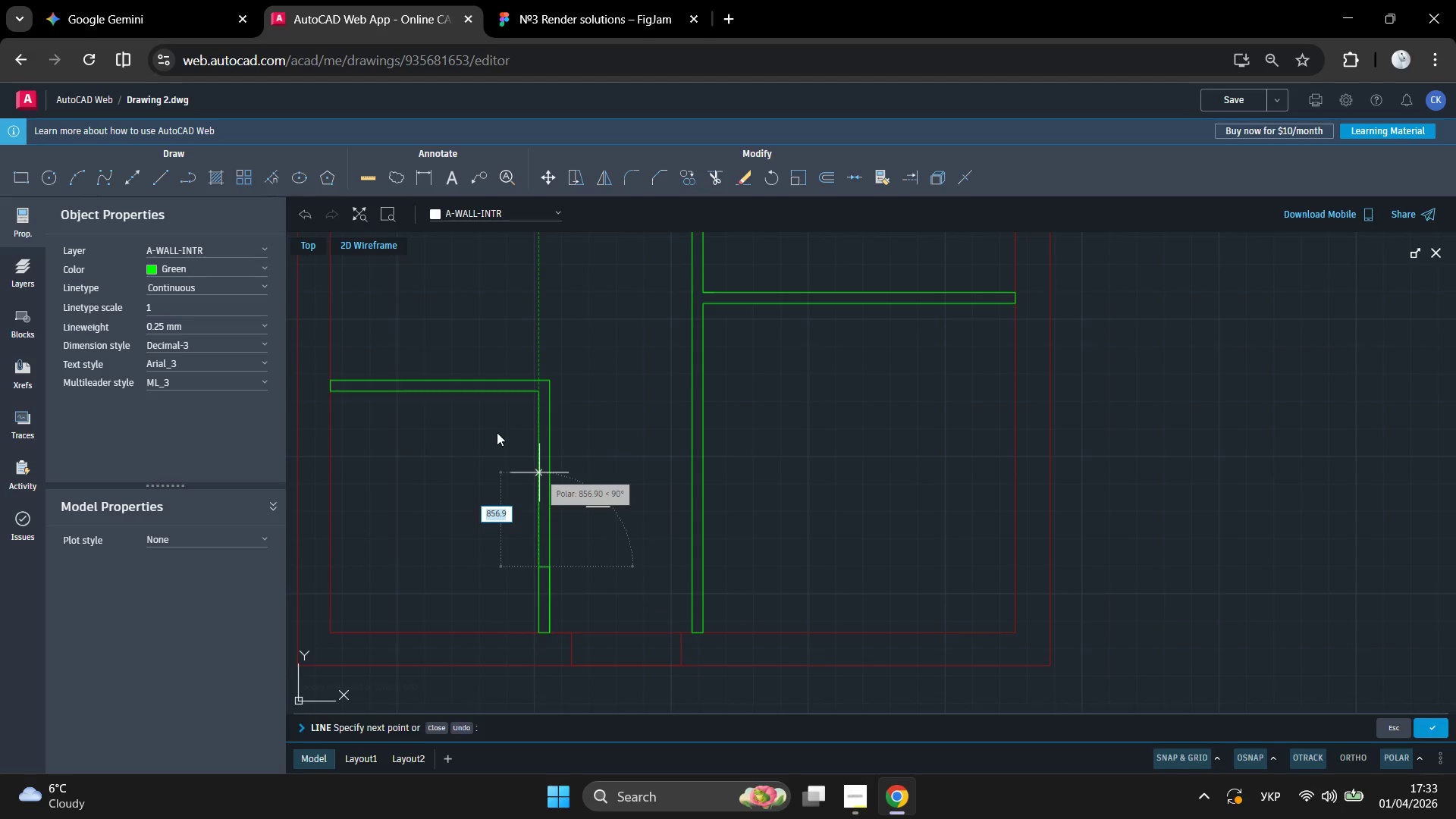 
key(Numpad9)
 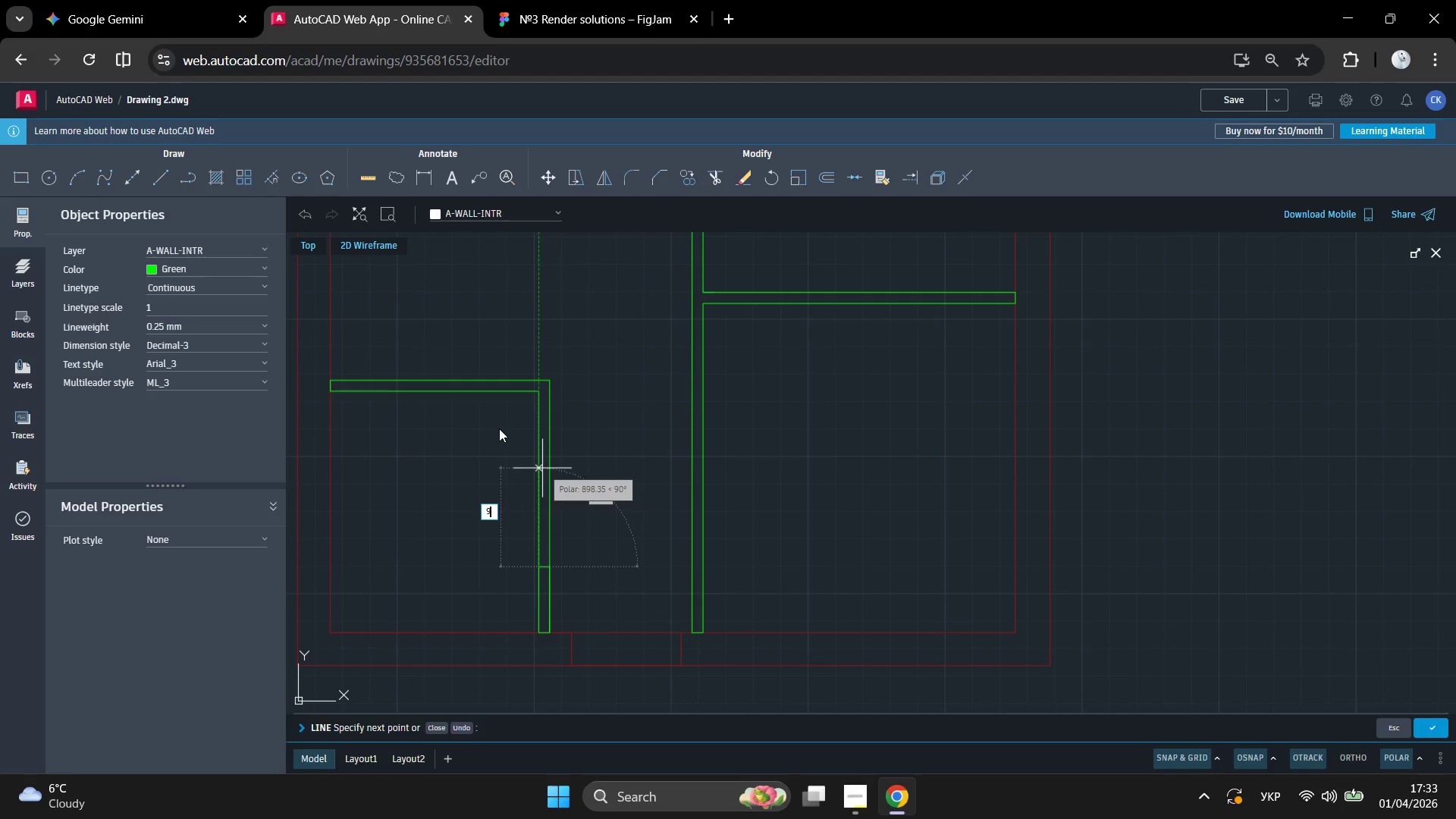 
key(Numpad0)
 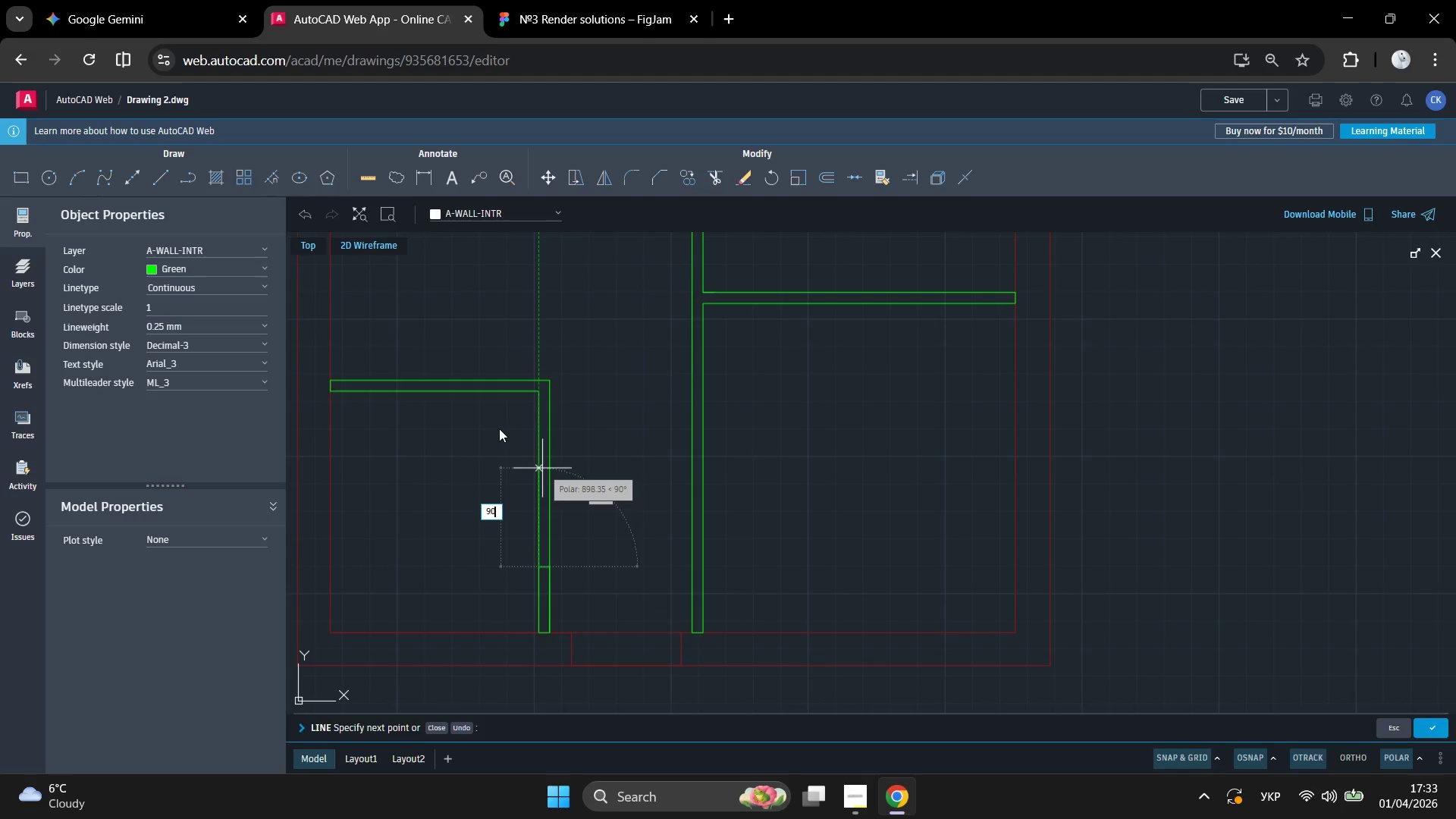 
key(Numpad0)
 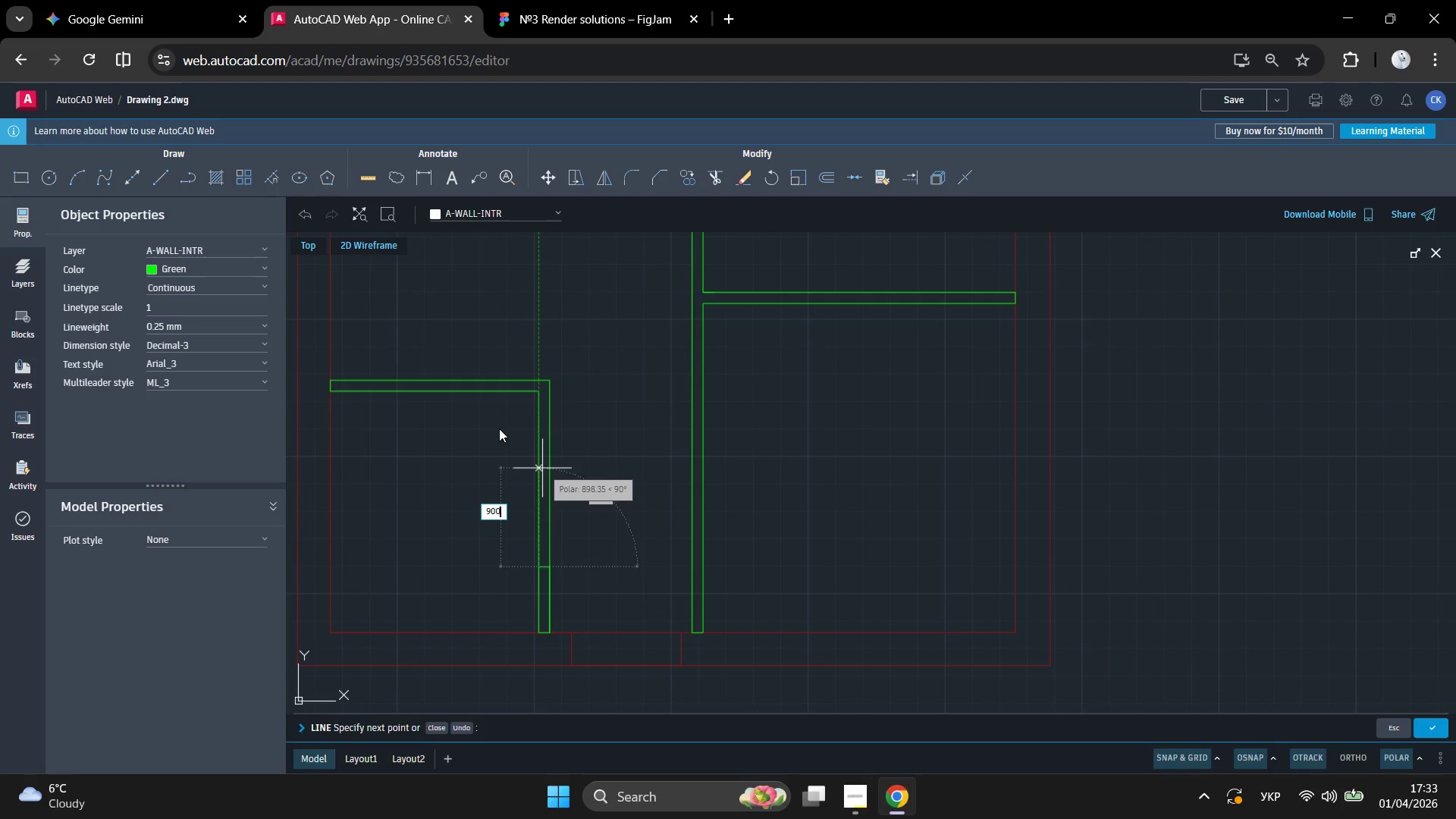 
key(Enter)
 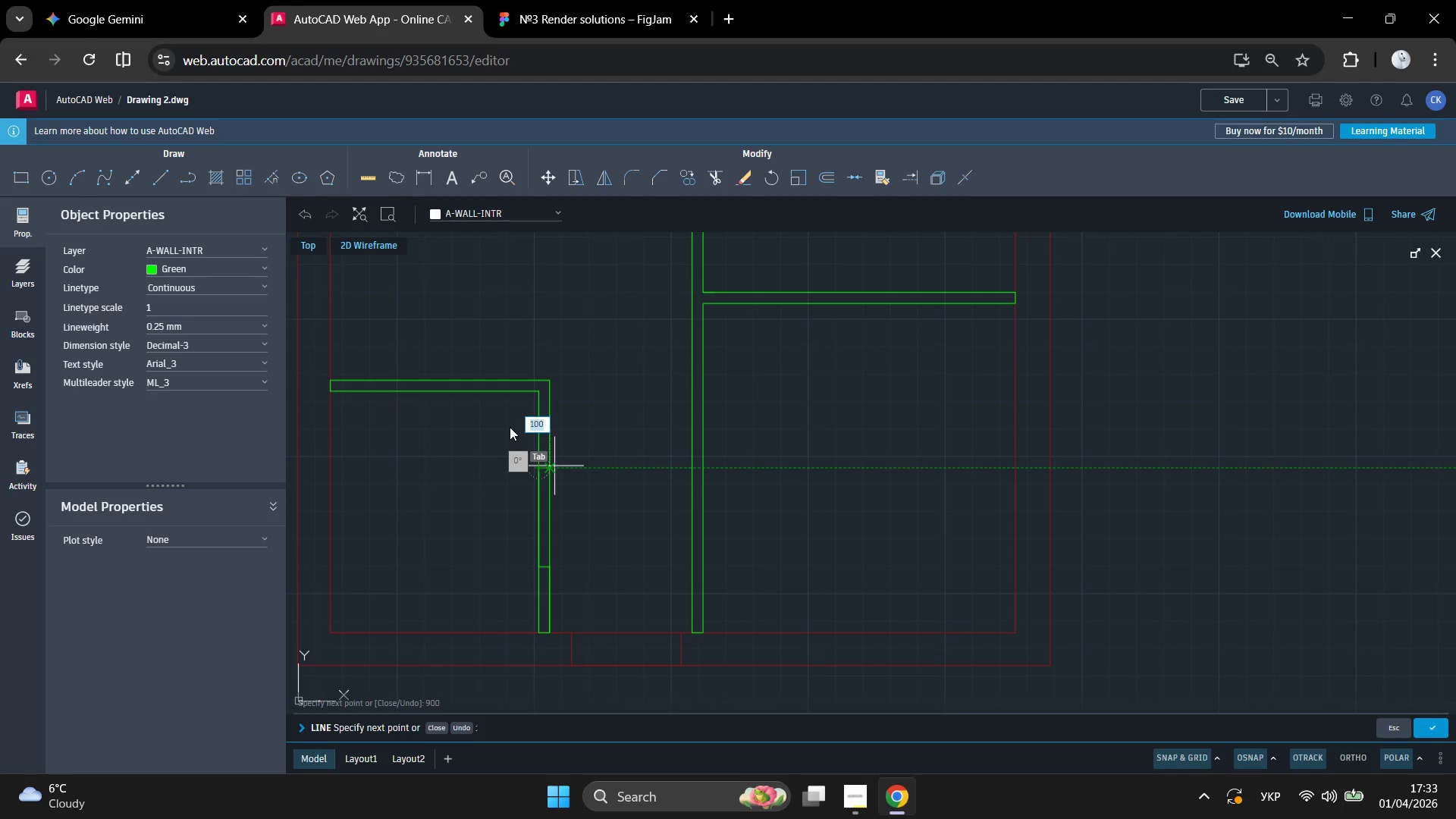 
left_click([507, 427])
 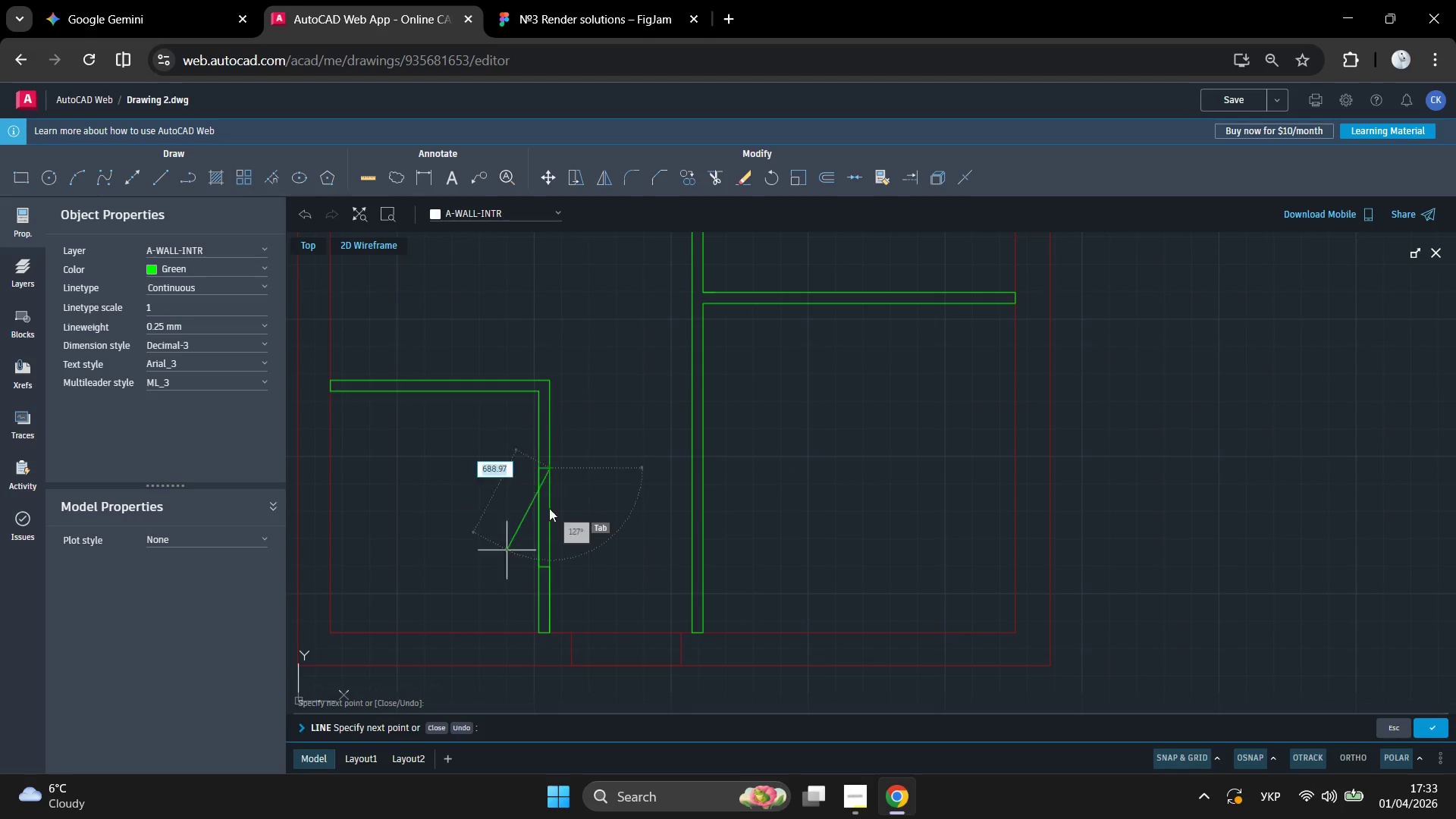 
key(Enter)
 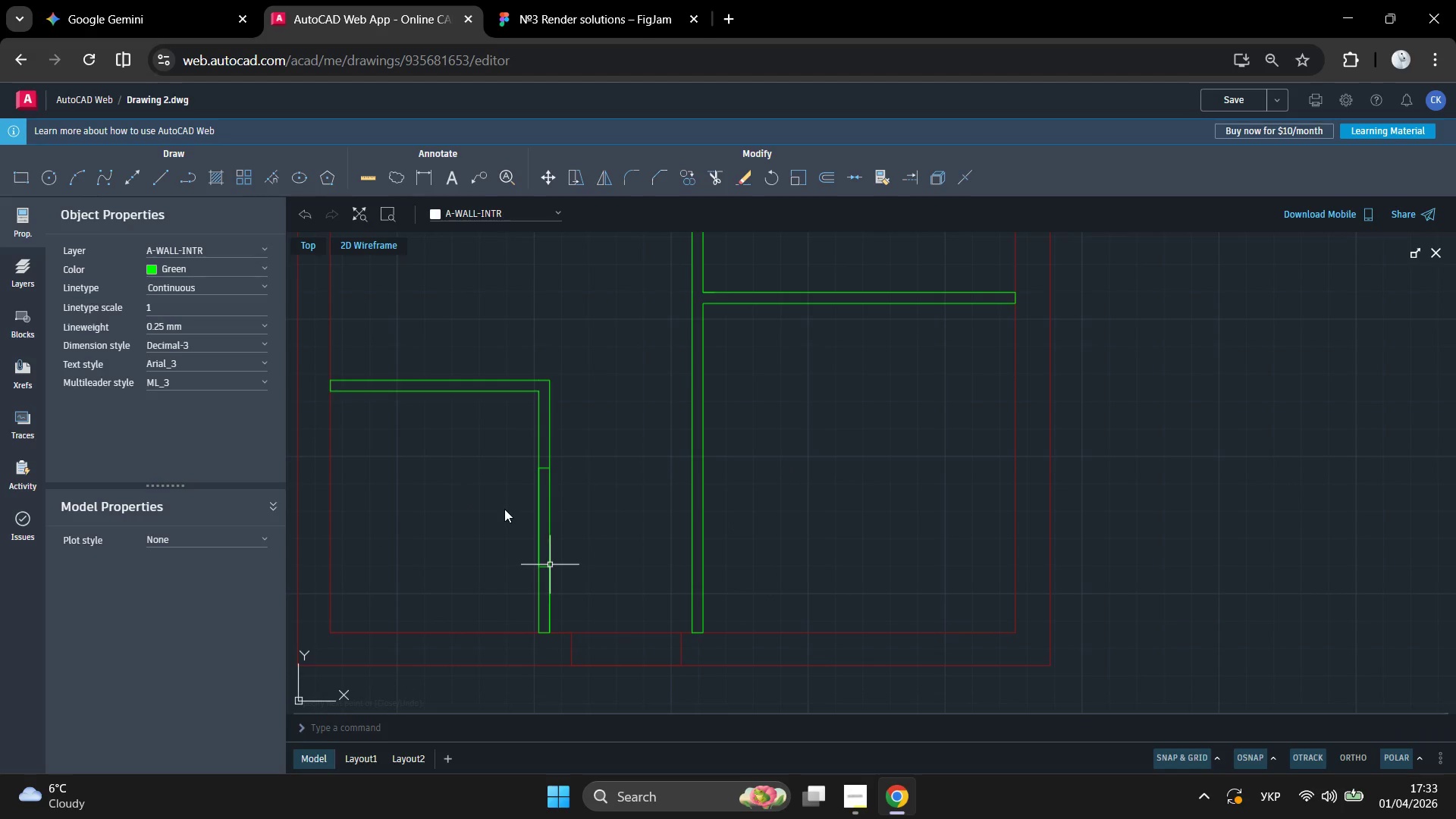 
hold_key(key=ShiftLeft, duration=0.39)
 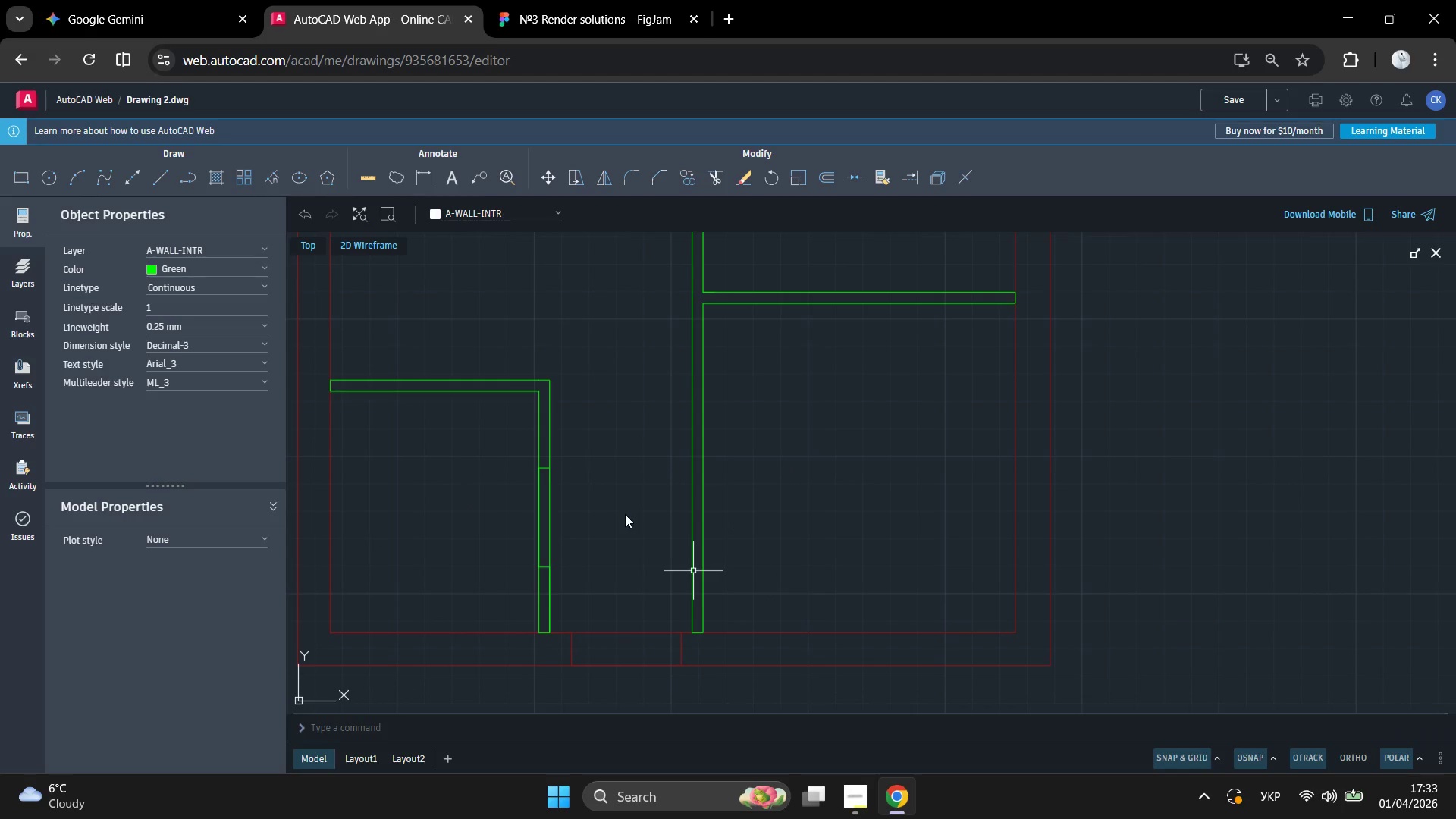 
hold_key(key=ControlLeft, duration=0.52)
 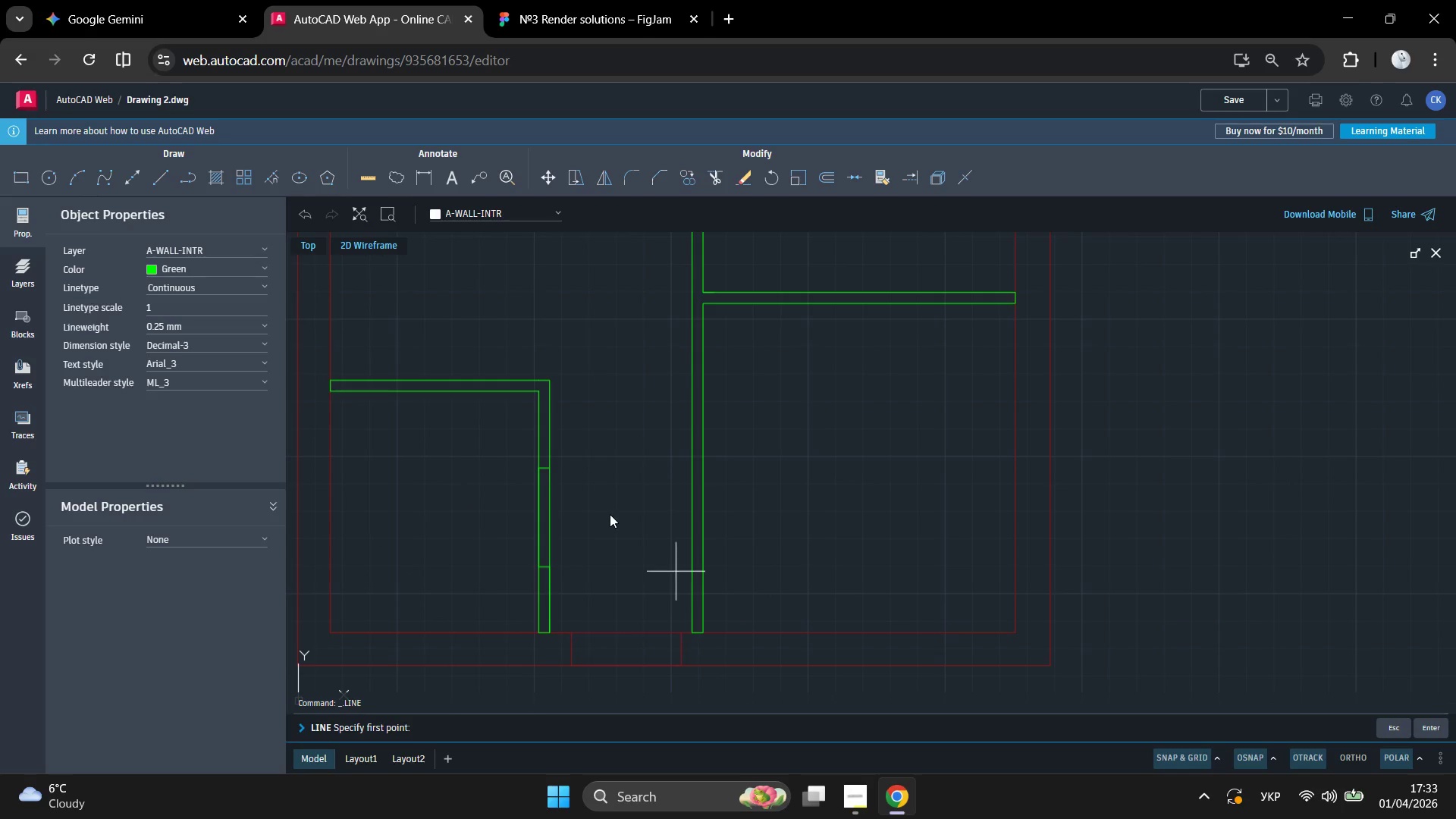 
hold_key(key=ControlLeft, duration=0.38)
 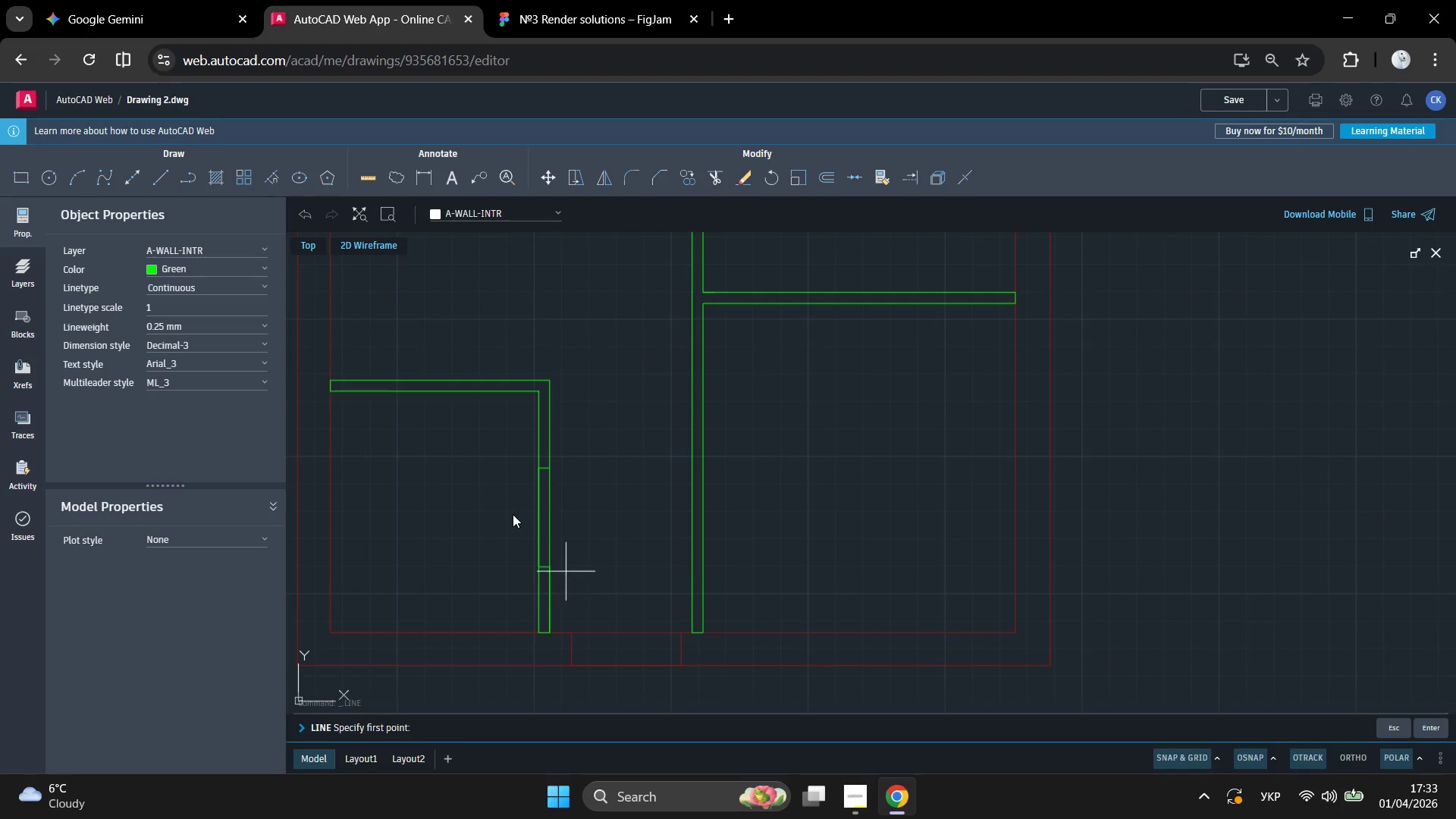 
hold_key(key=ControlLeft, duration=1.51)
 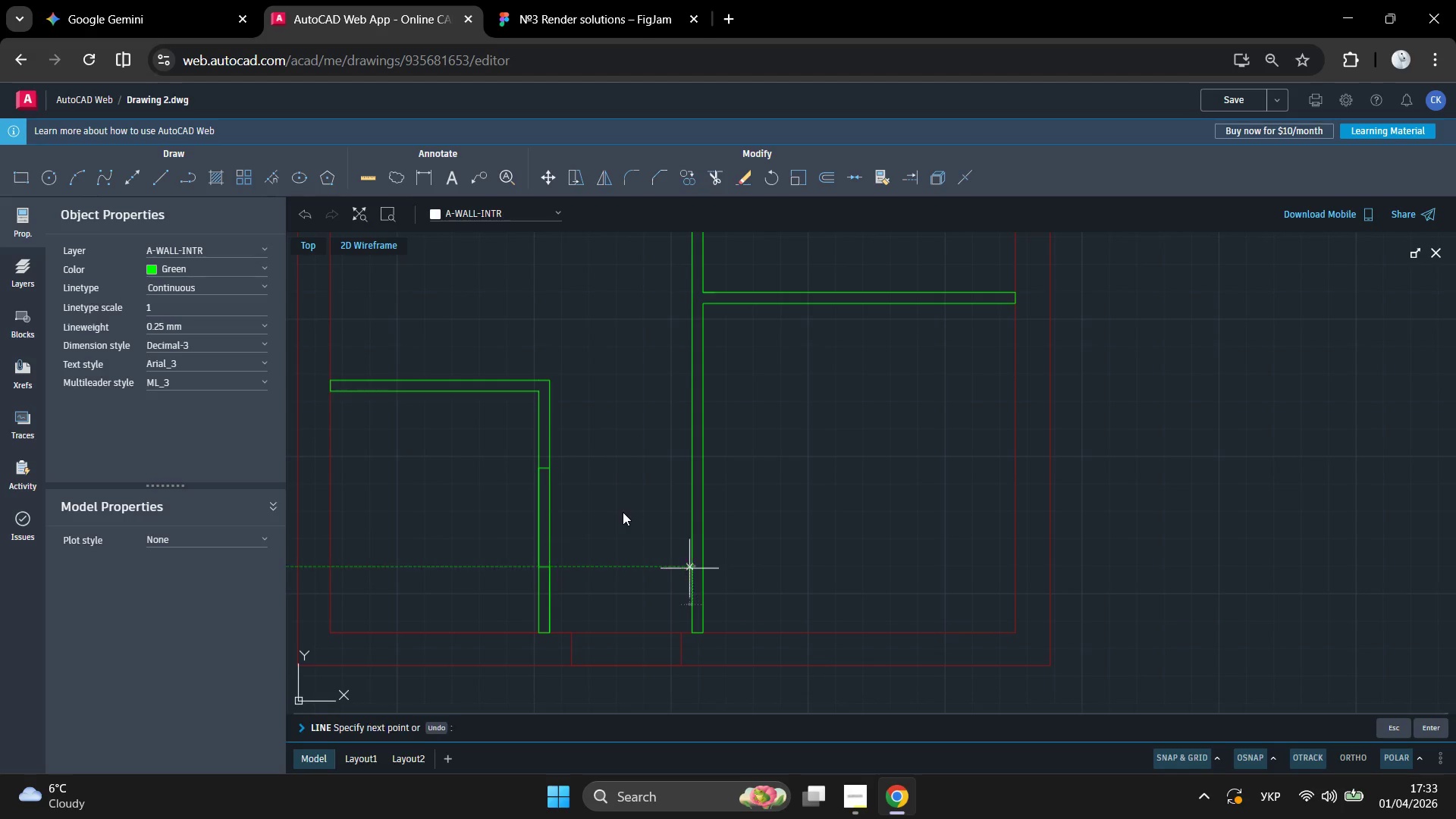 
hold_key(key=ControlLeft, duration=0.56)
left_click([623, 512])
 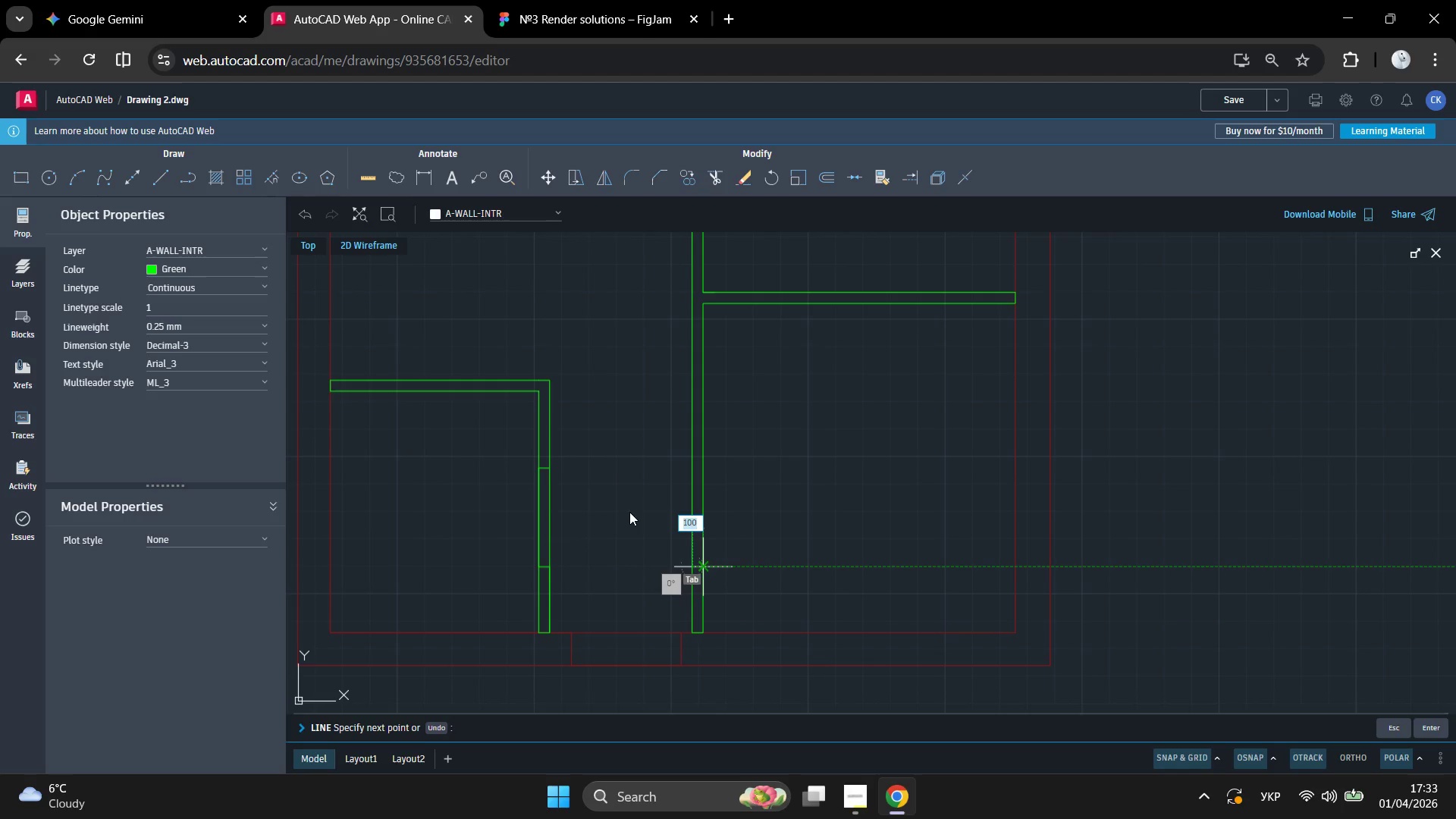 
left_click([629, 512])
 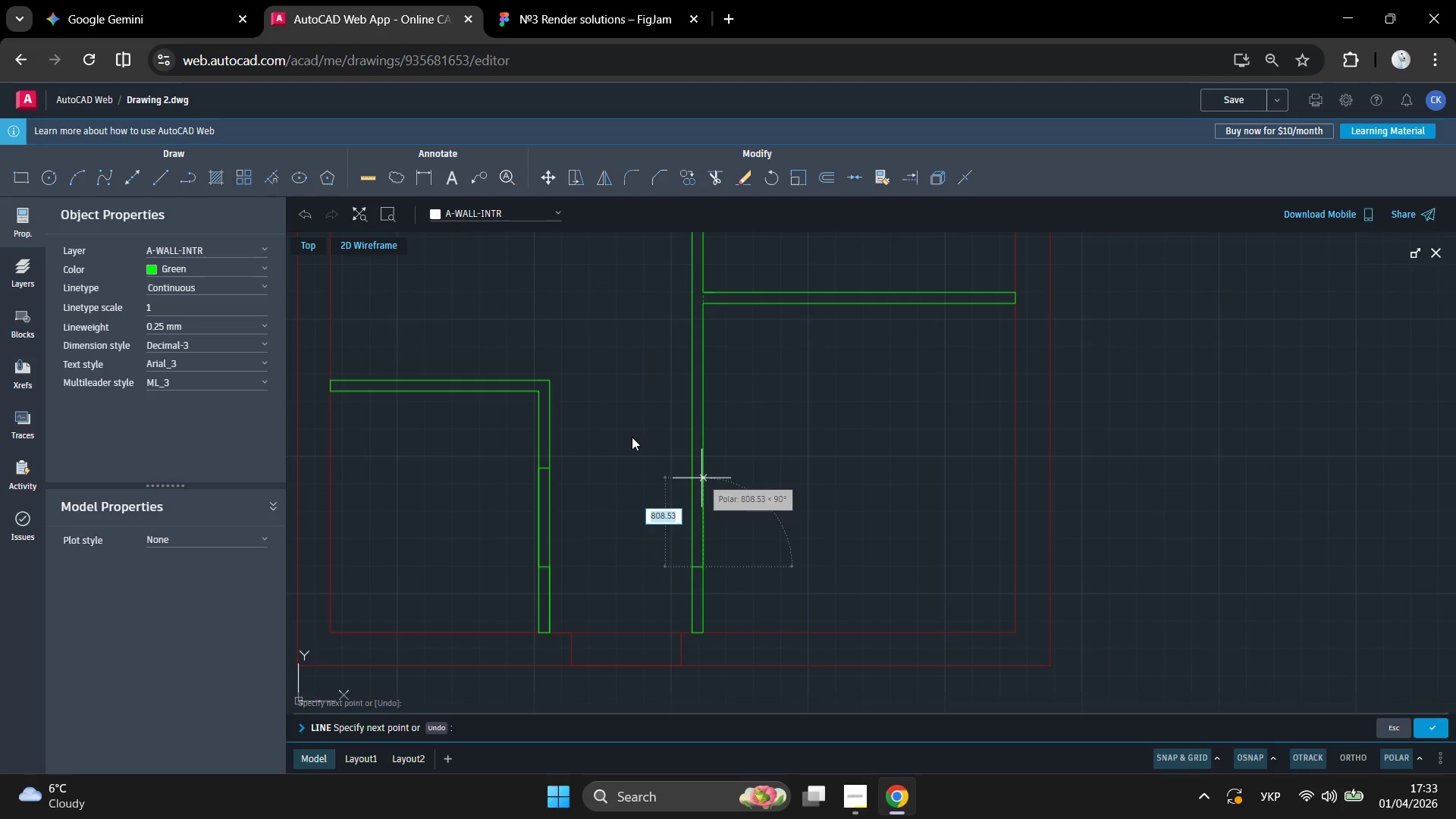 
key(Numpad9)
 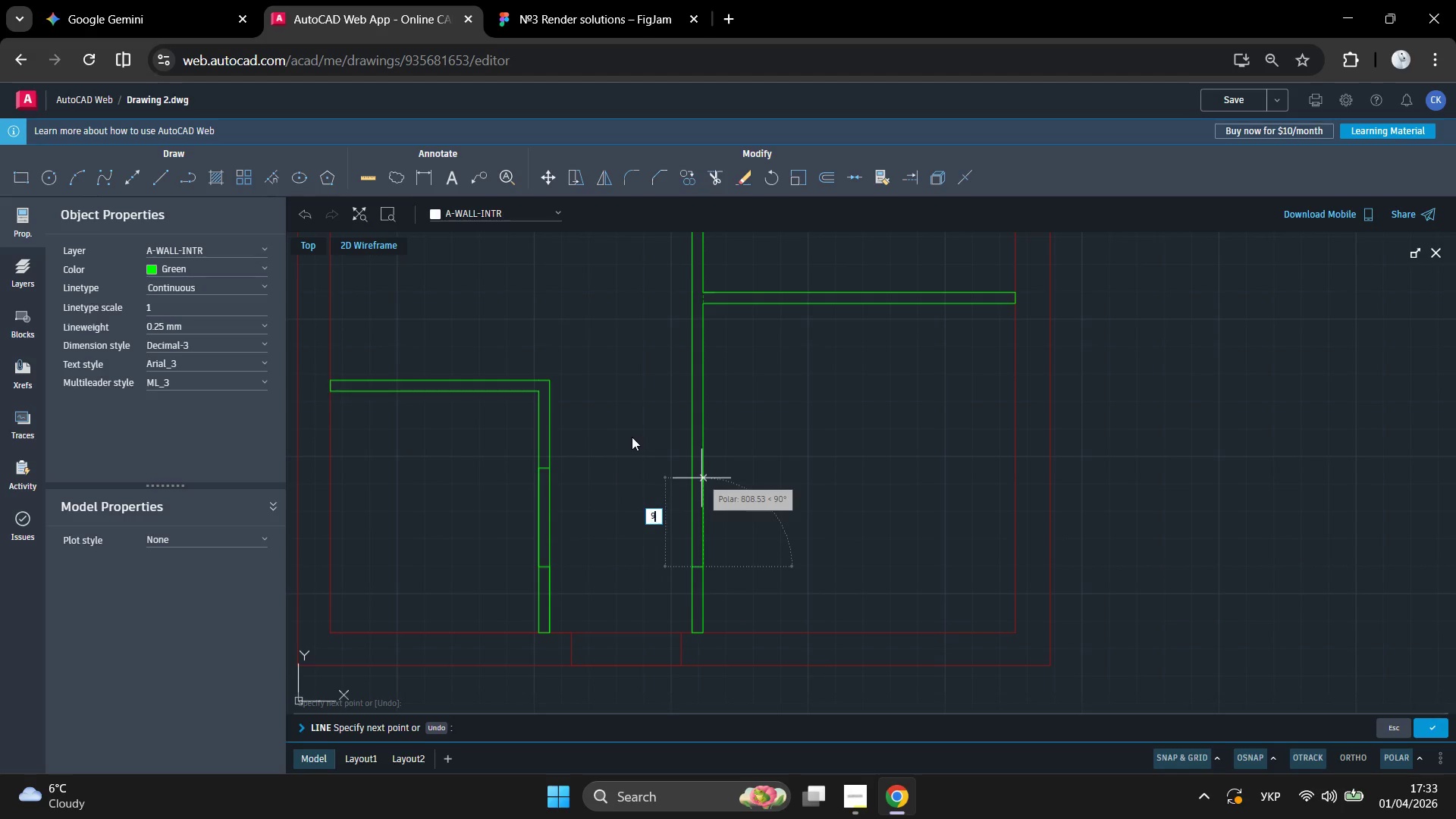 
key(Numpad0)
 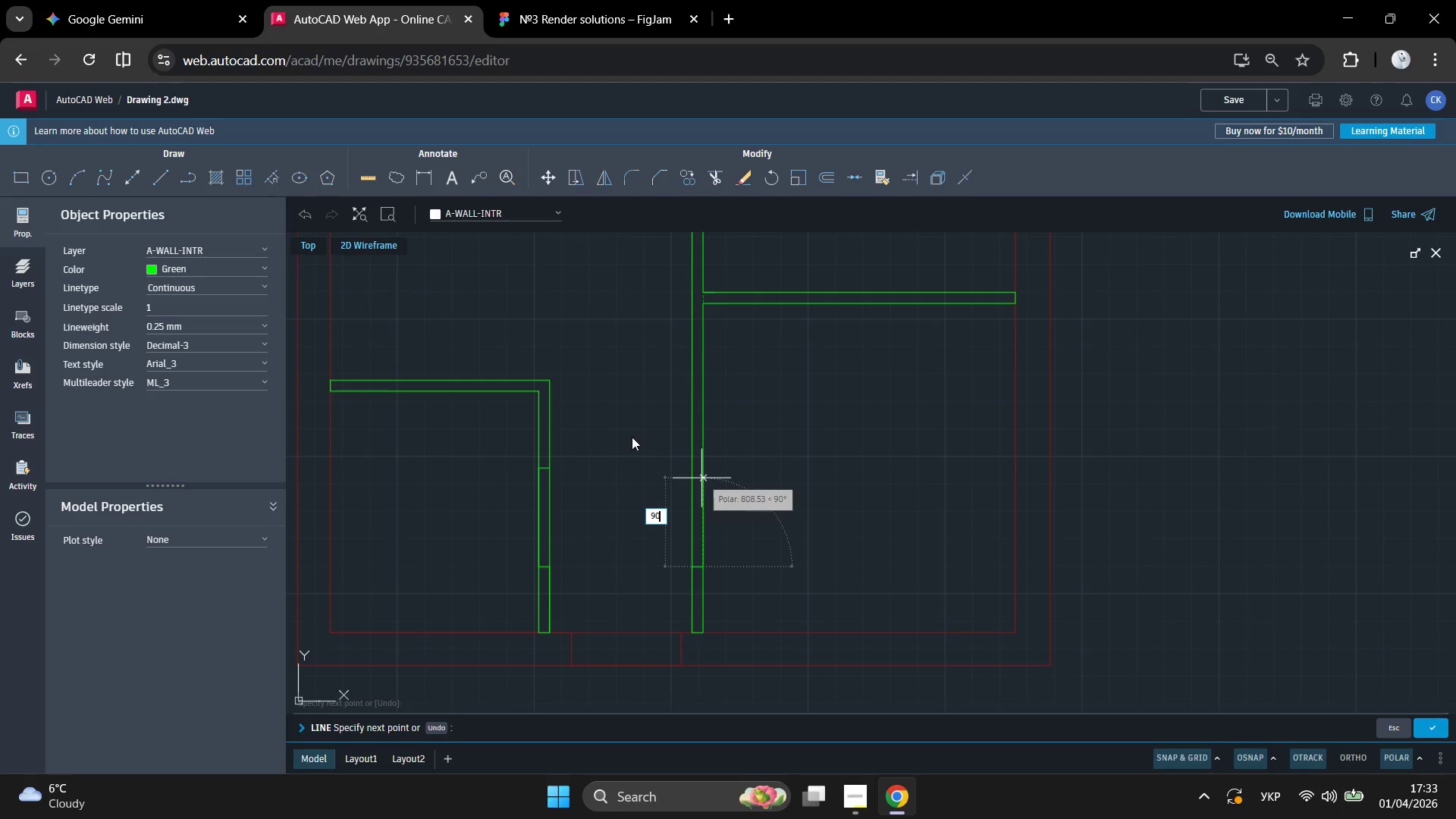 
key(Numpad0)
 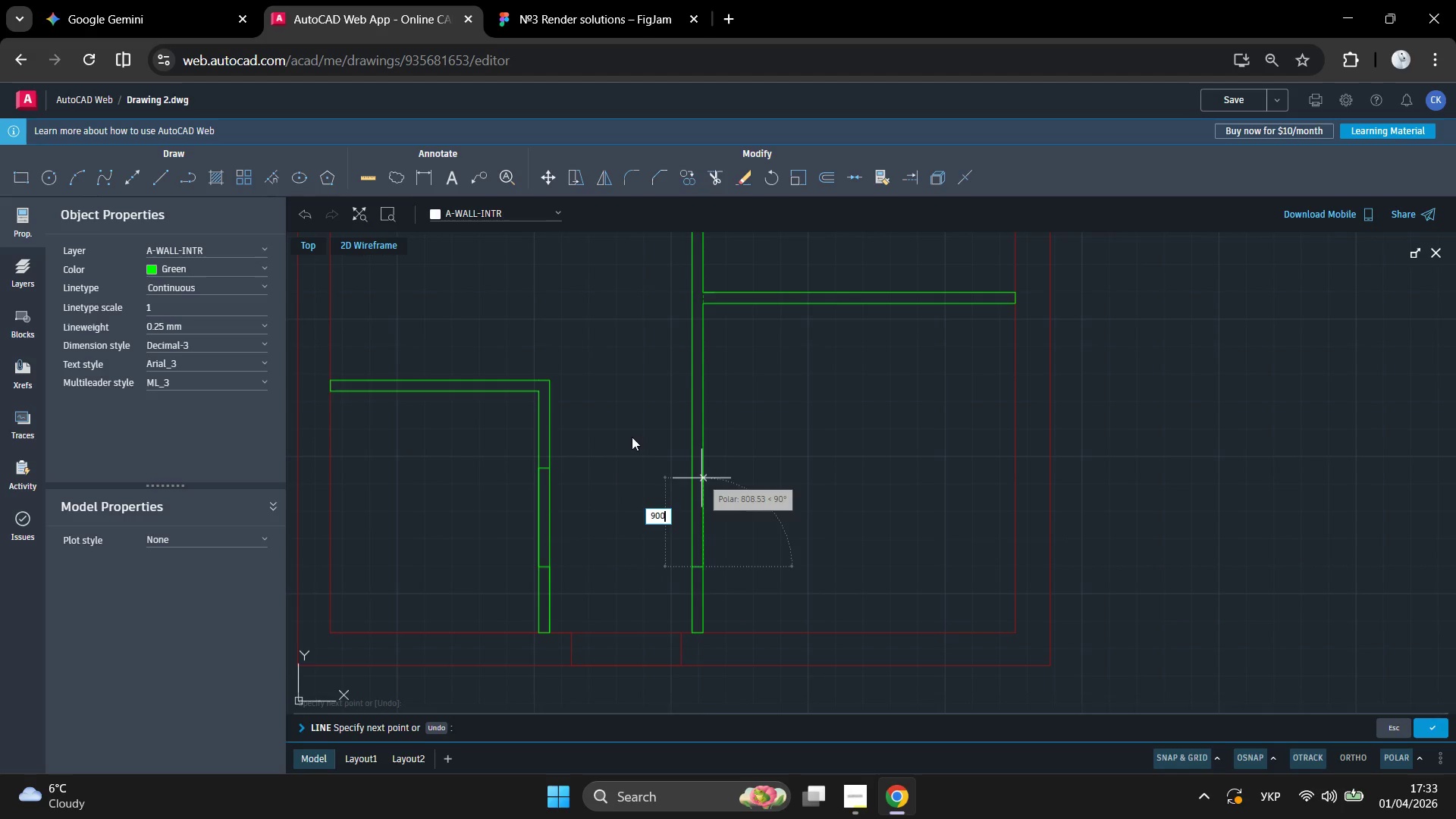 
key(Enter)
 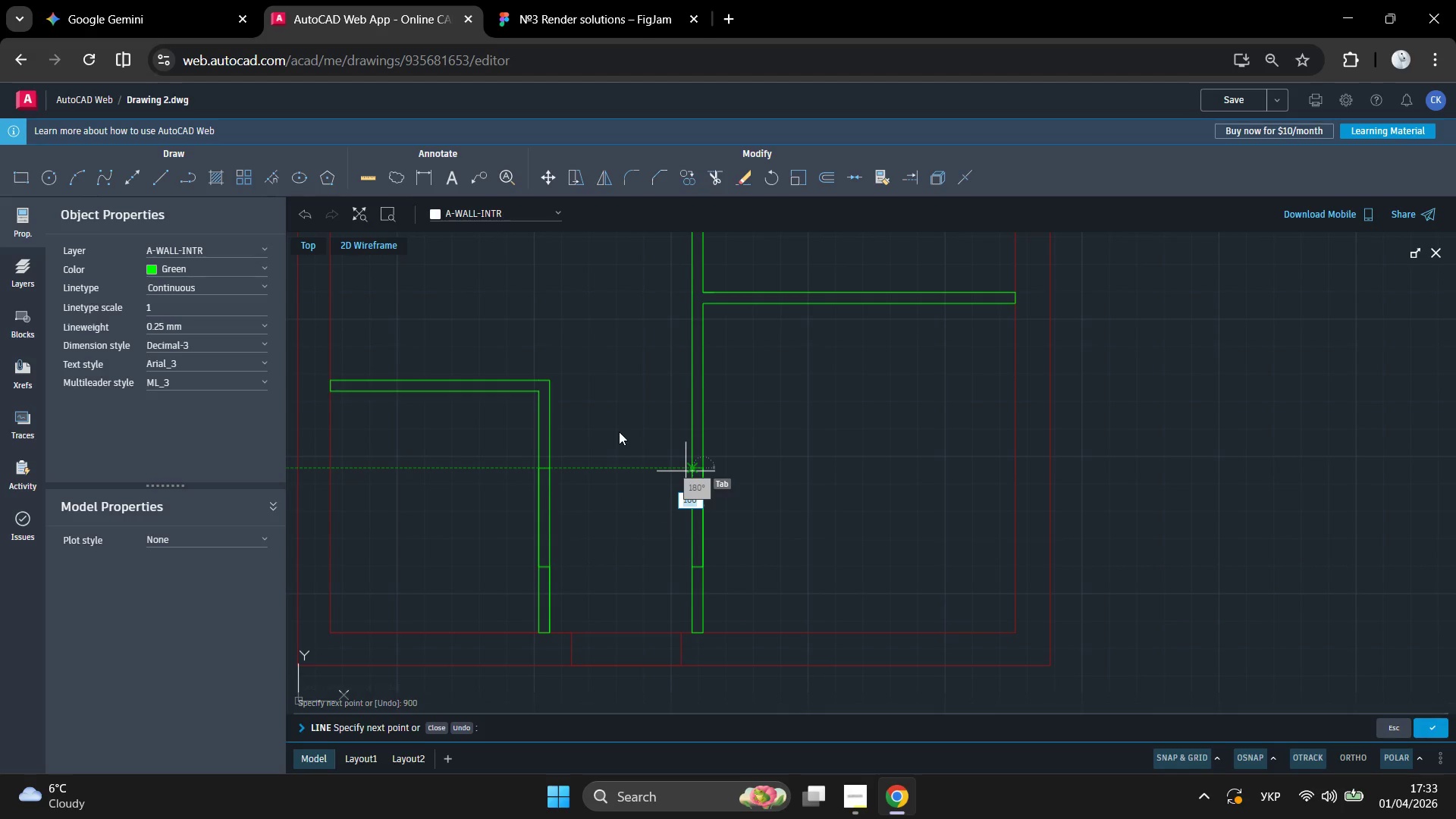 
left_click([623, 431])
 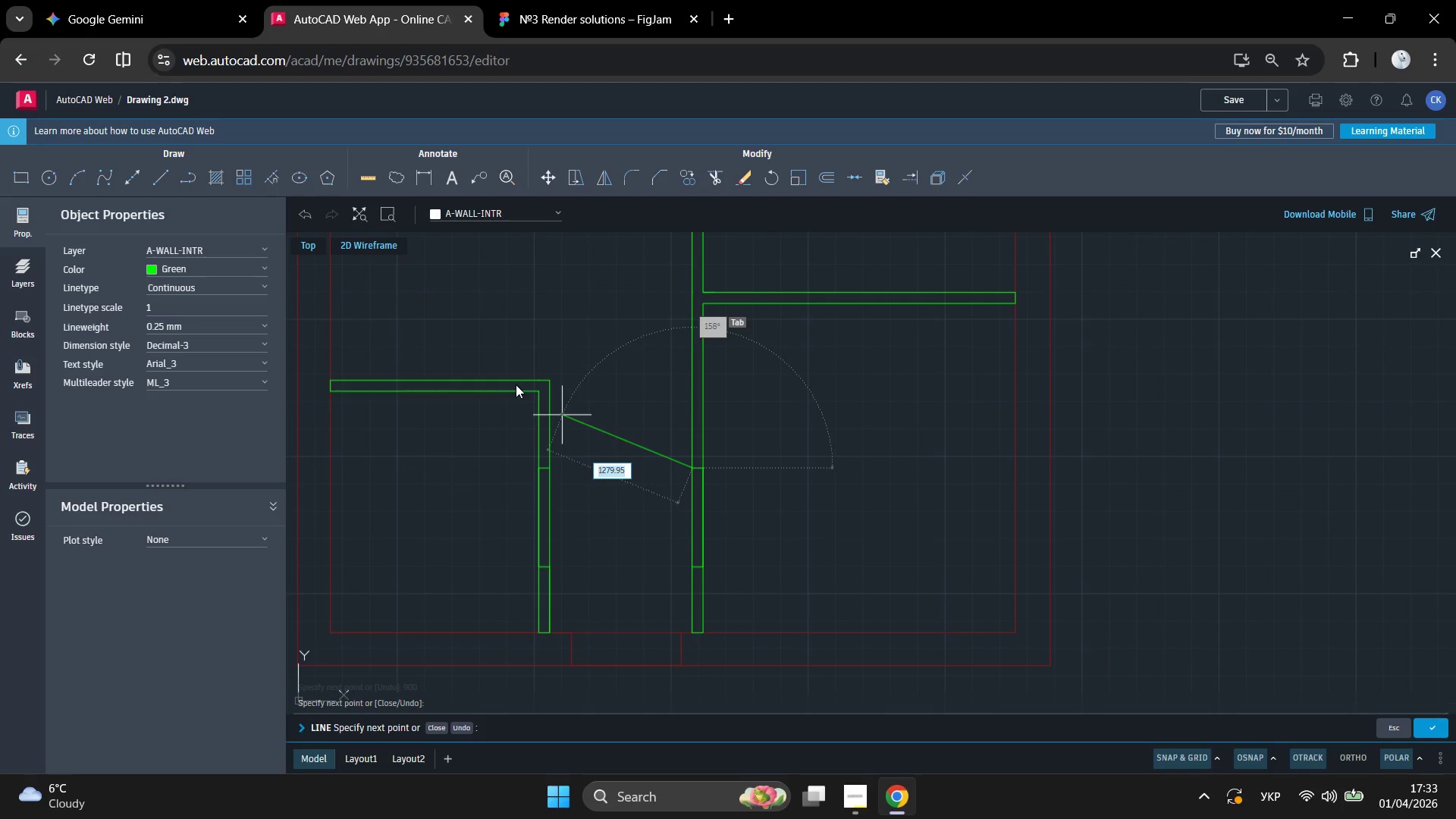 
key(Enter)
 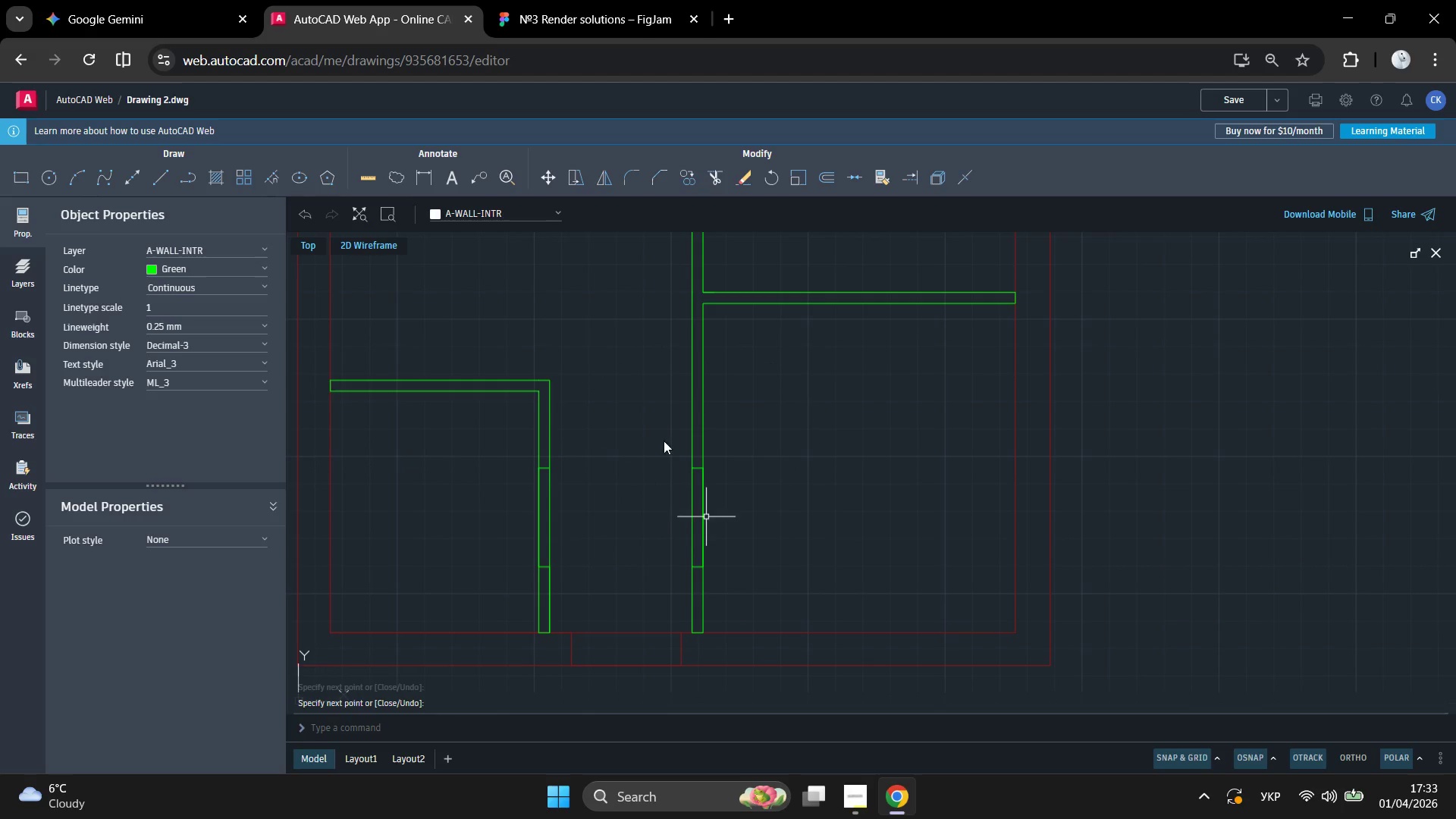 
scroll: coordinate [676, 393], scroll_direction: down, amount: 1.0
 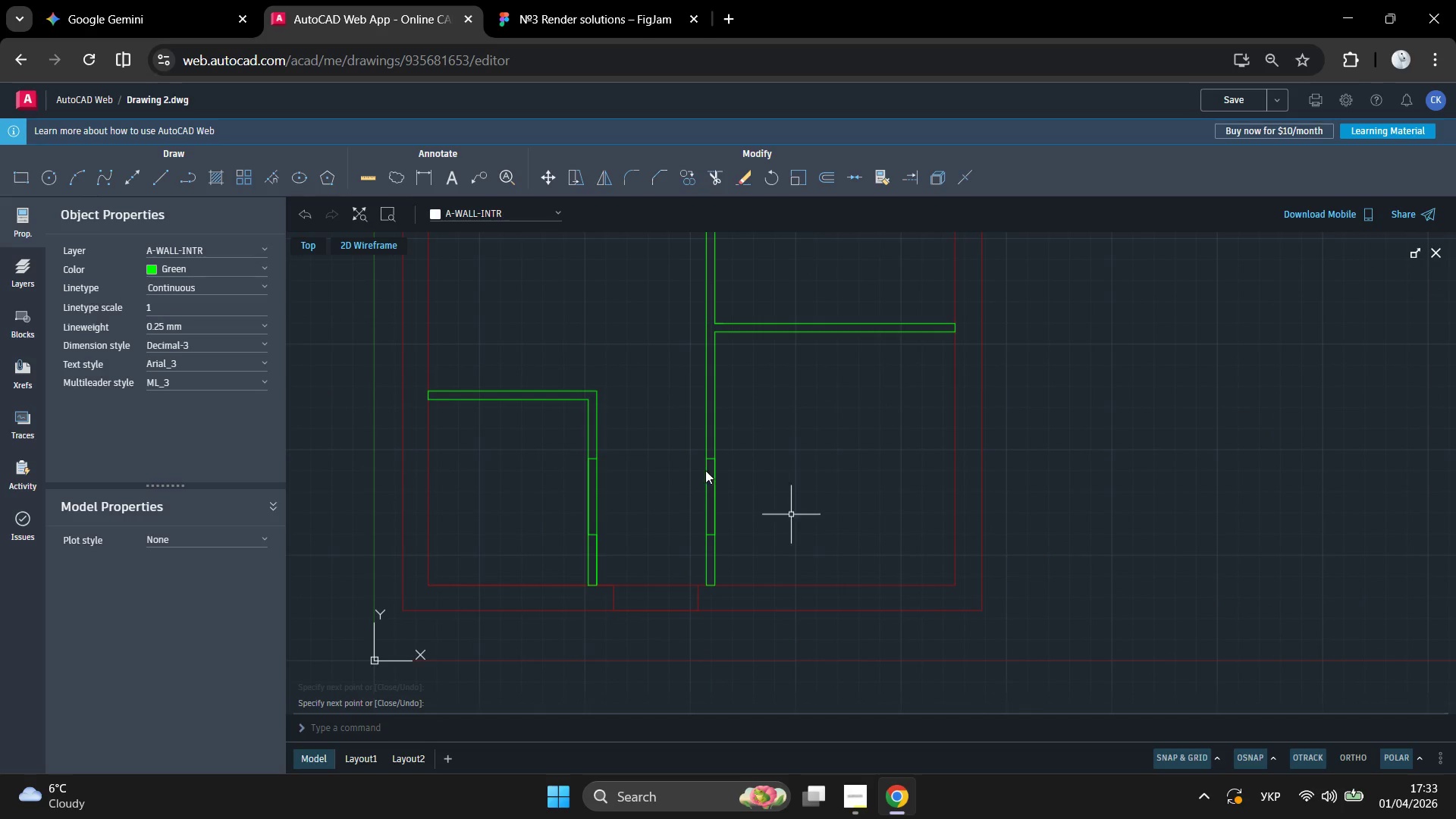 
scroll: coordinate [699, 481], scroll_direction: up, amount: 1.0
 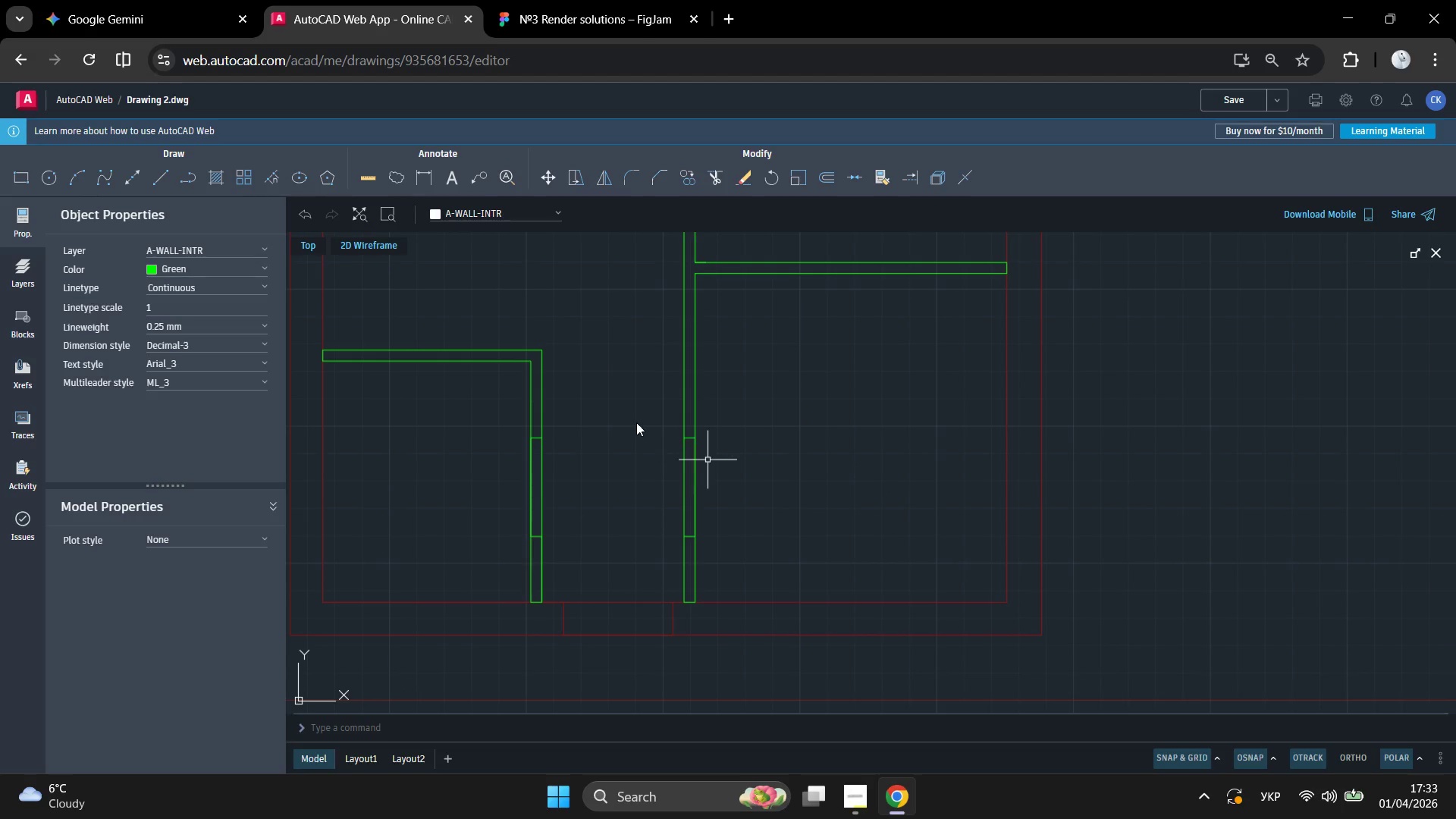 
wait(6.07)
 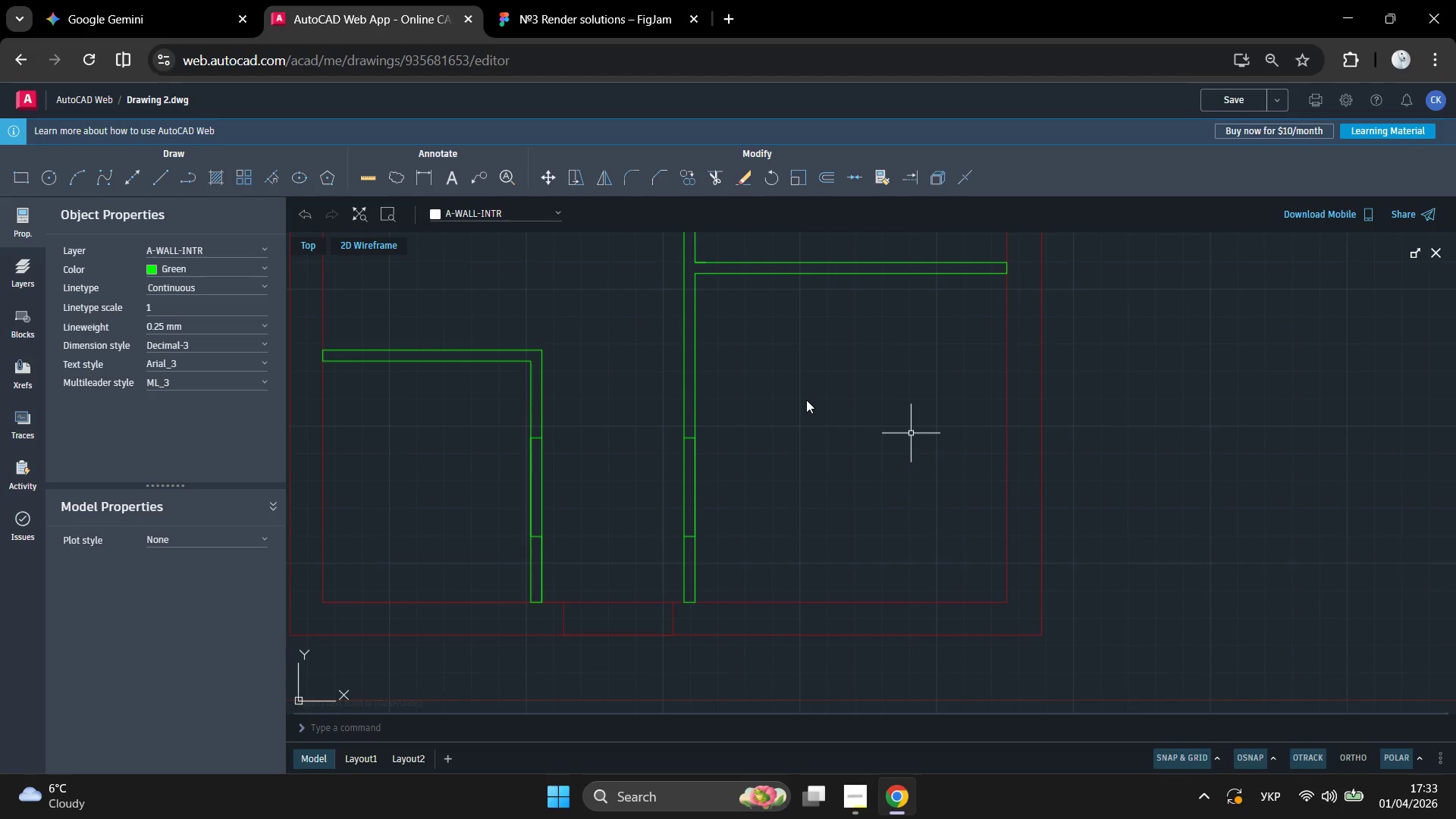 
left_click([654, 176])
 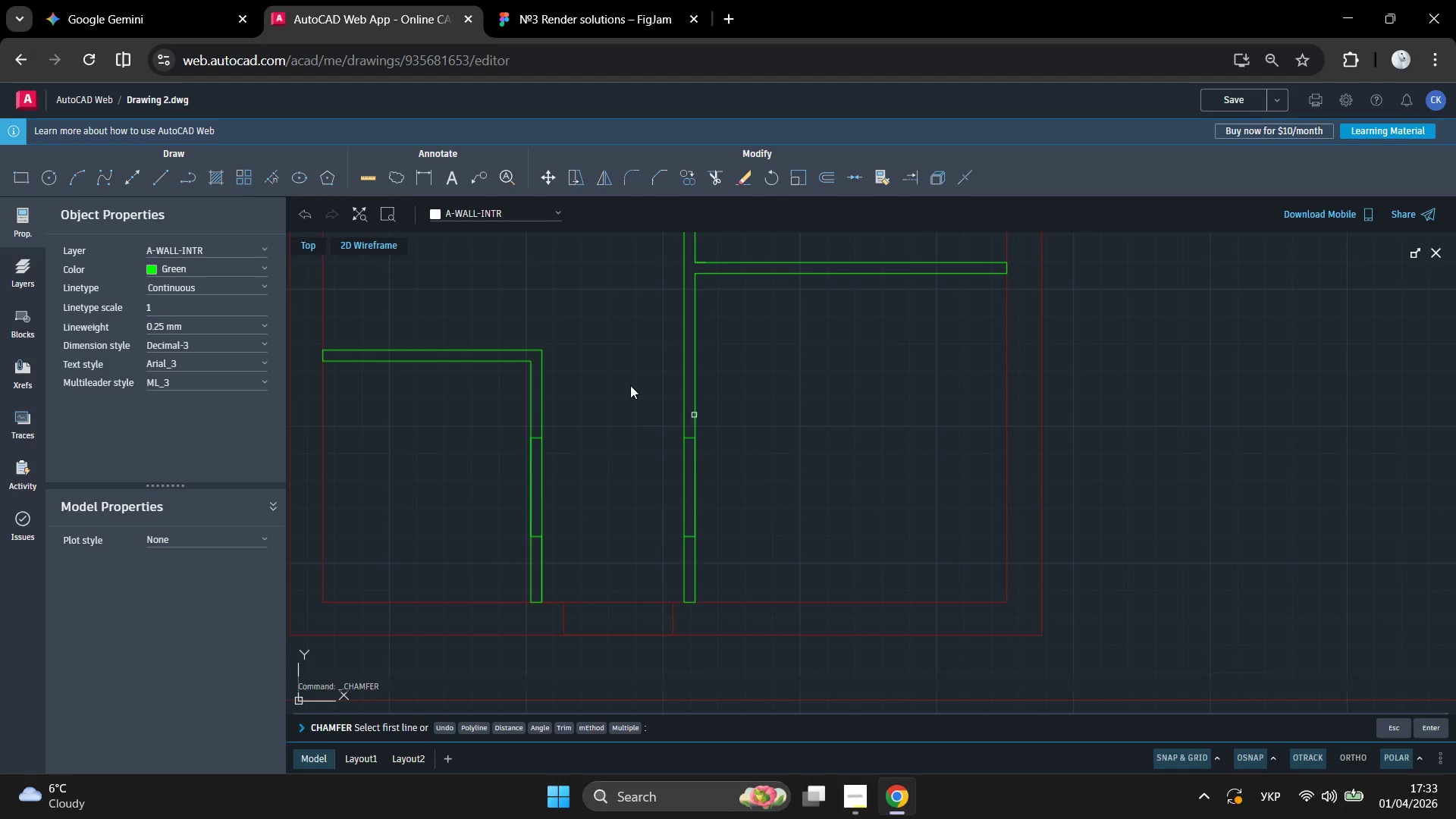 
left_click([629, 385])
 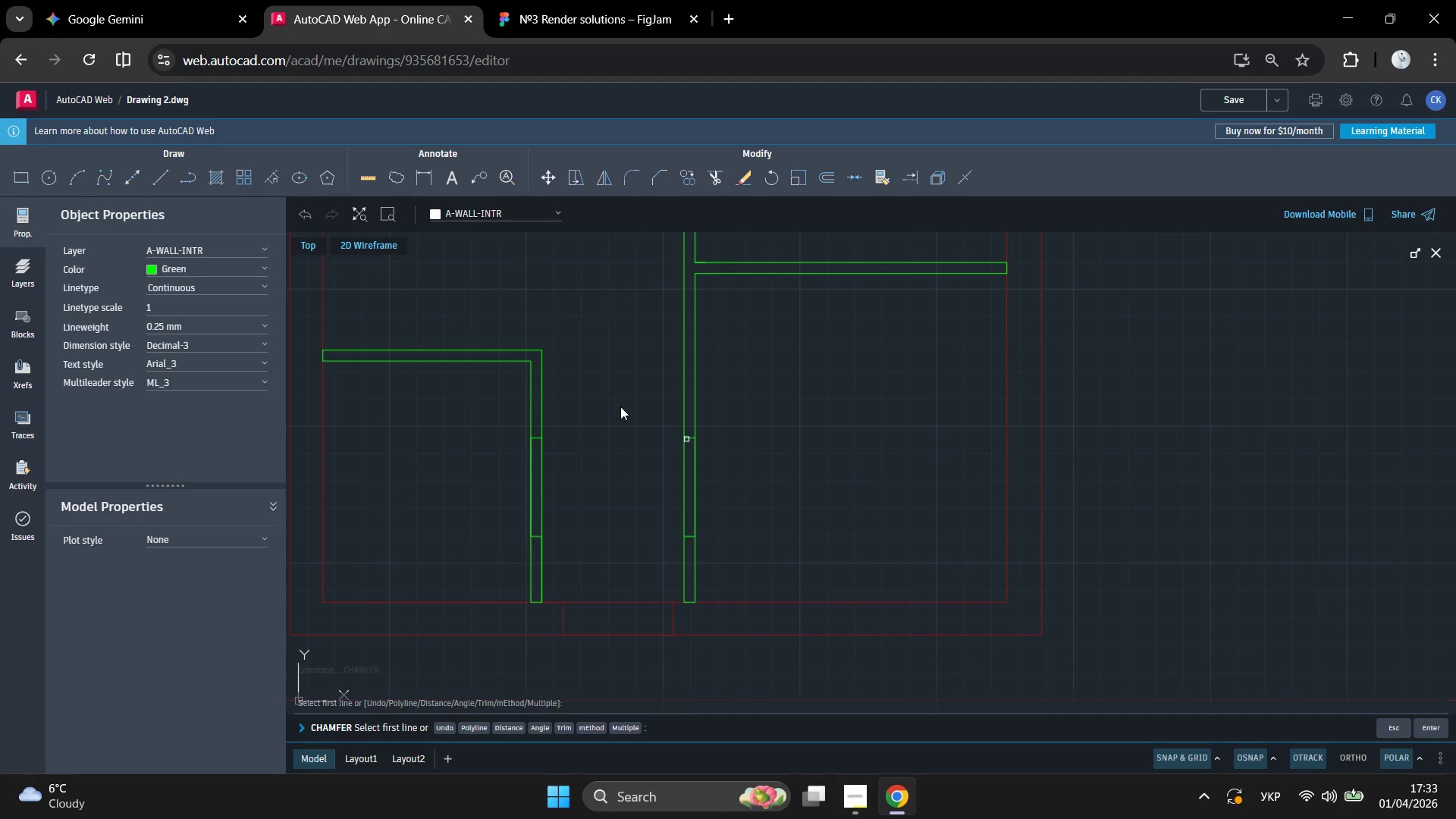 
left_click([627, 386])
 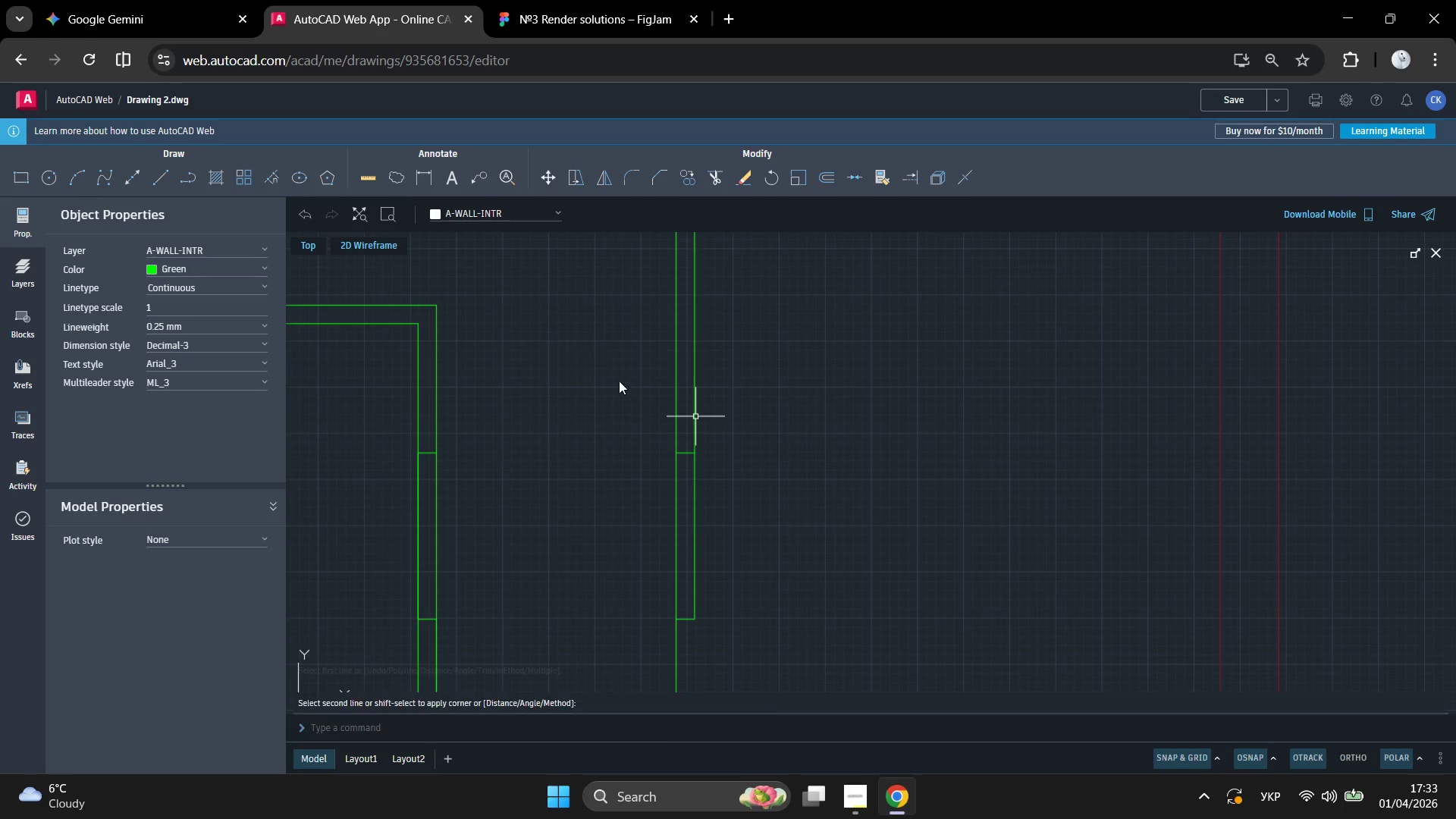 
scroll: coordinate [627, 386], scroll_direction: up, amount: 2.0
 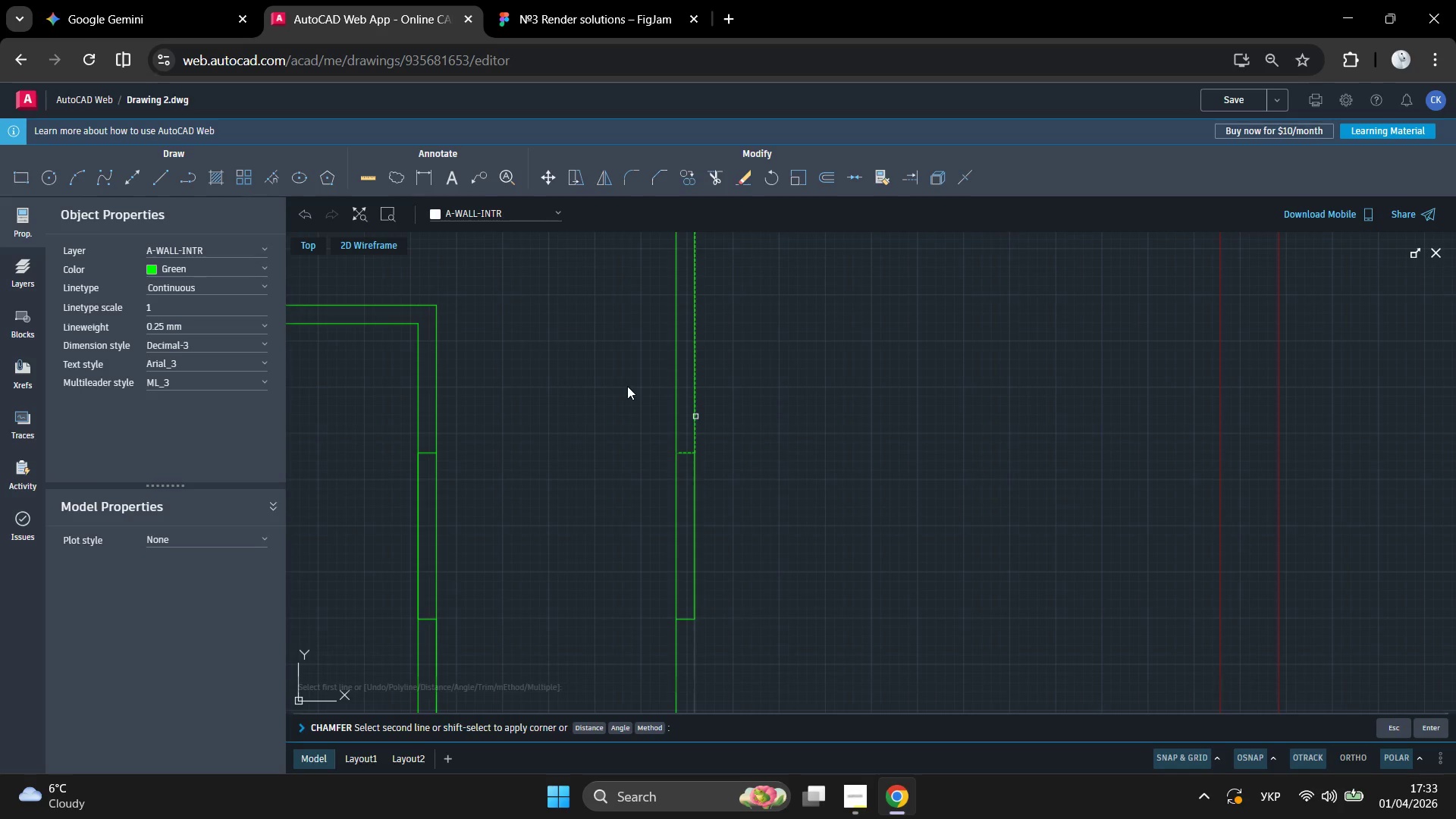 
scroll: coordinate [596, 370], scroll_direction: down, amount: 2.0
 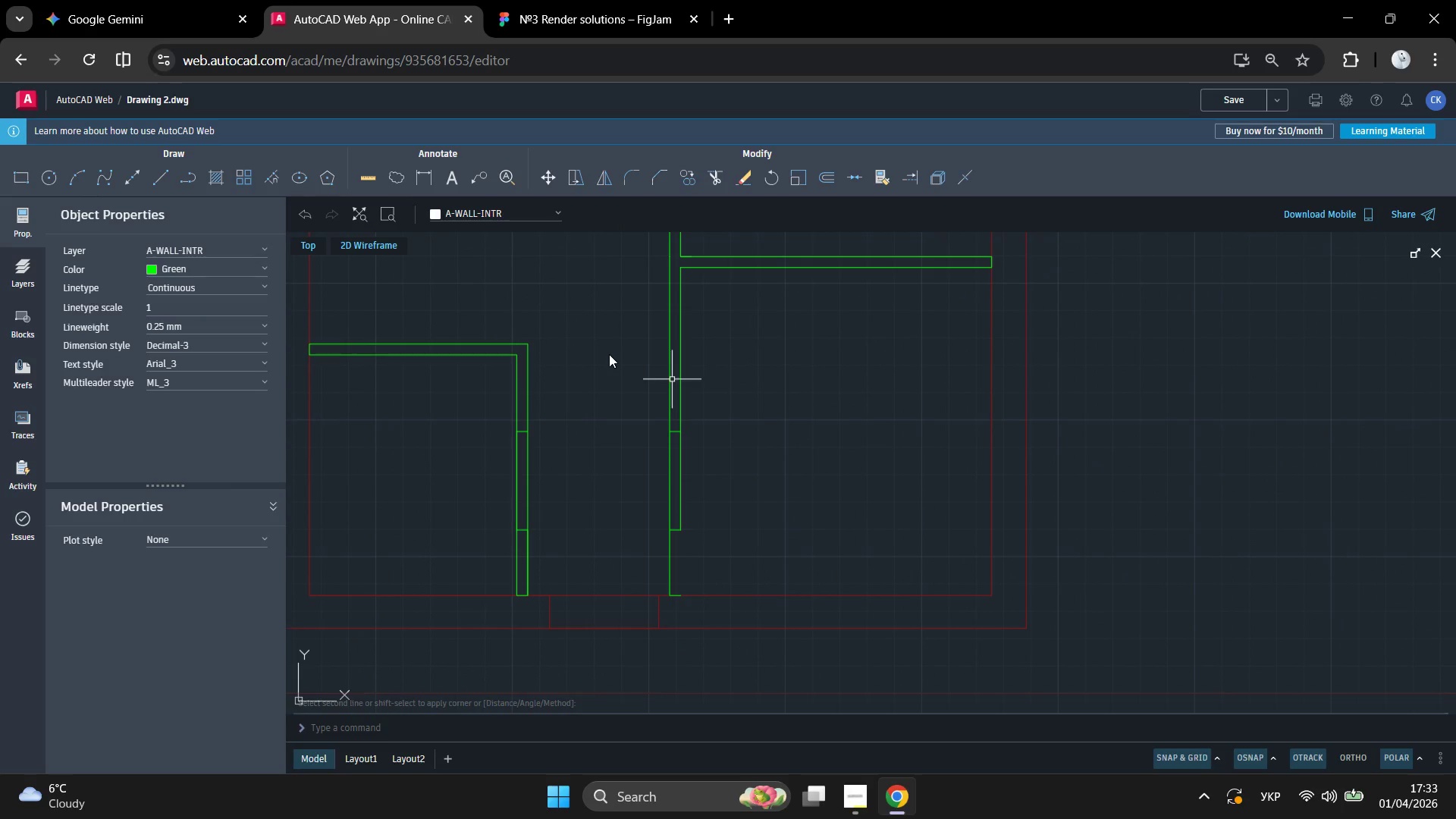 
key(Space)
 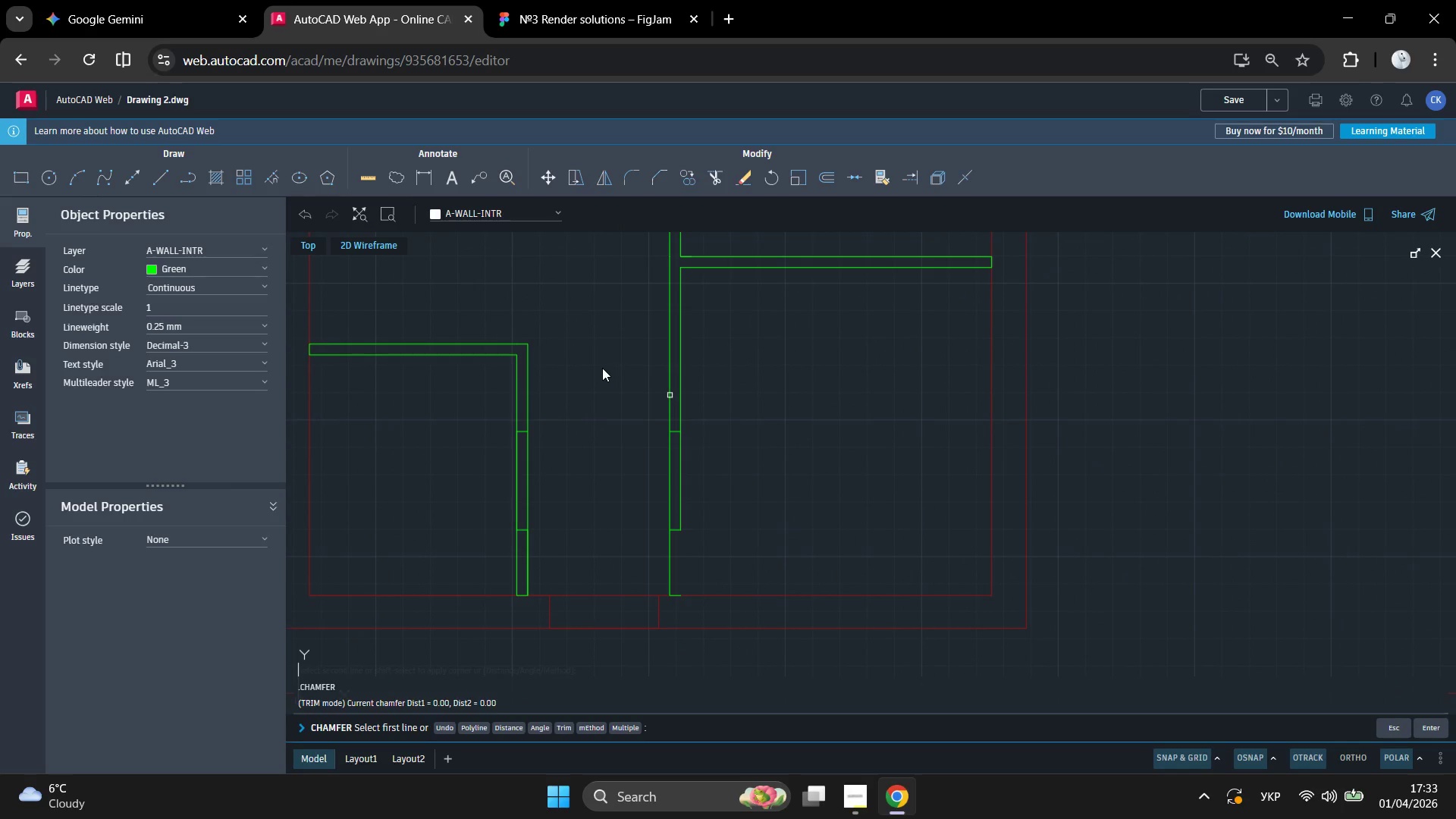 
left_click([602, 368])
 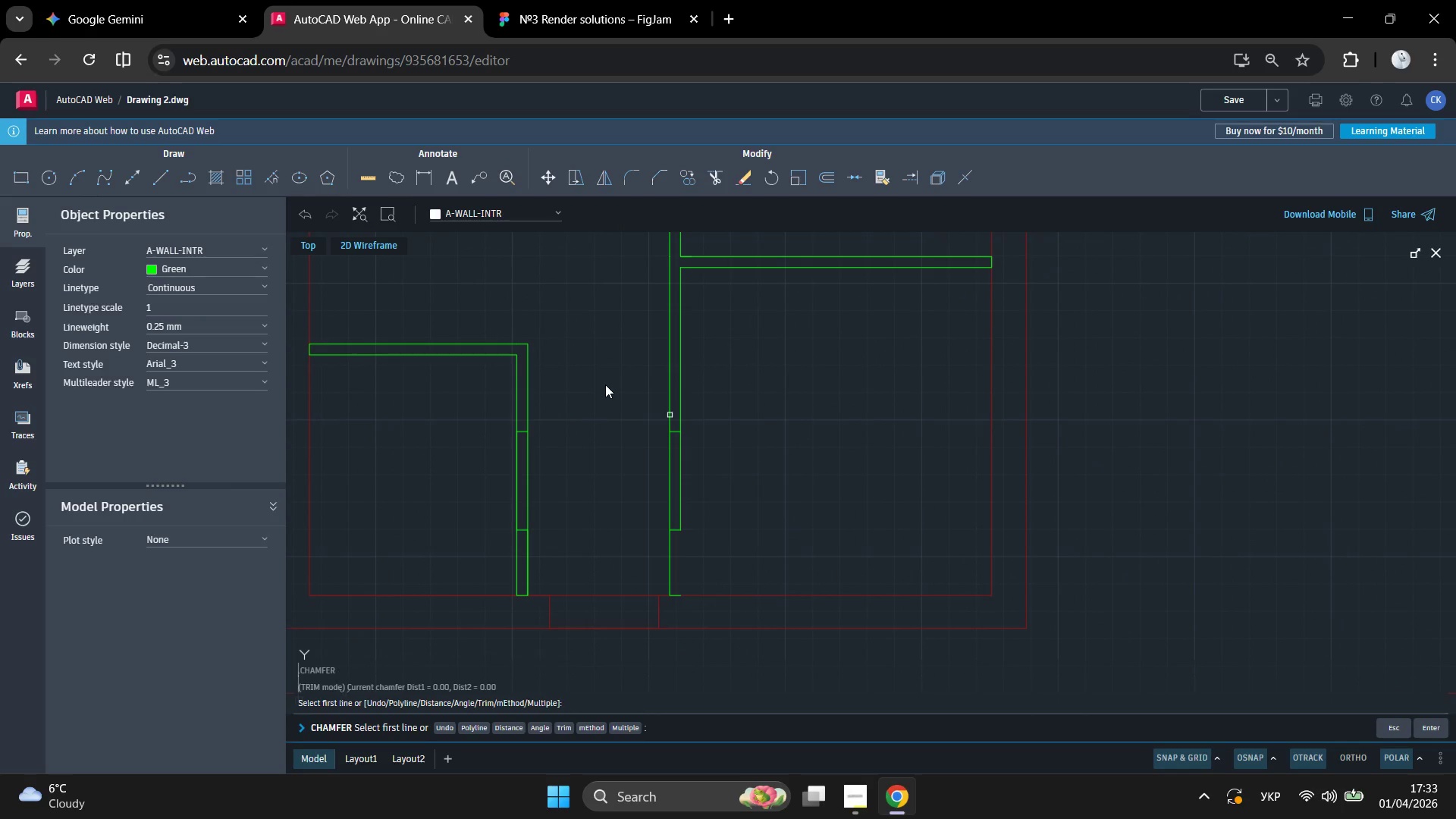 
left_click([605, 384])
 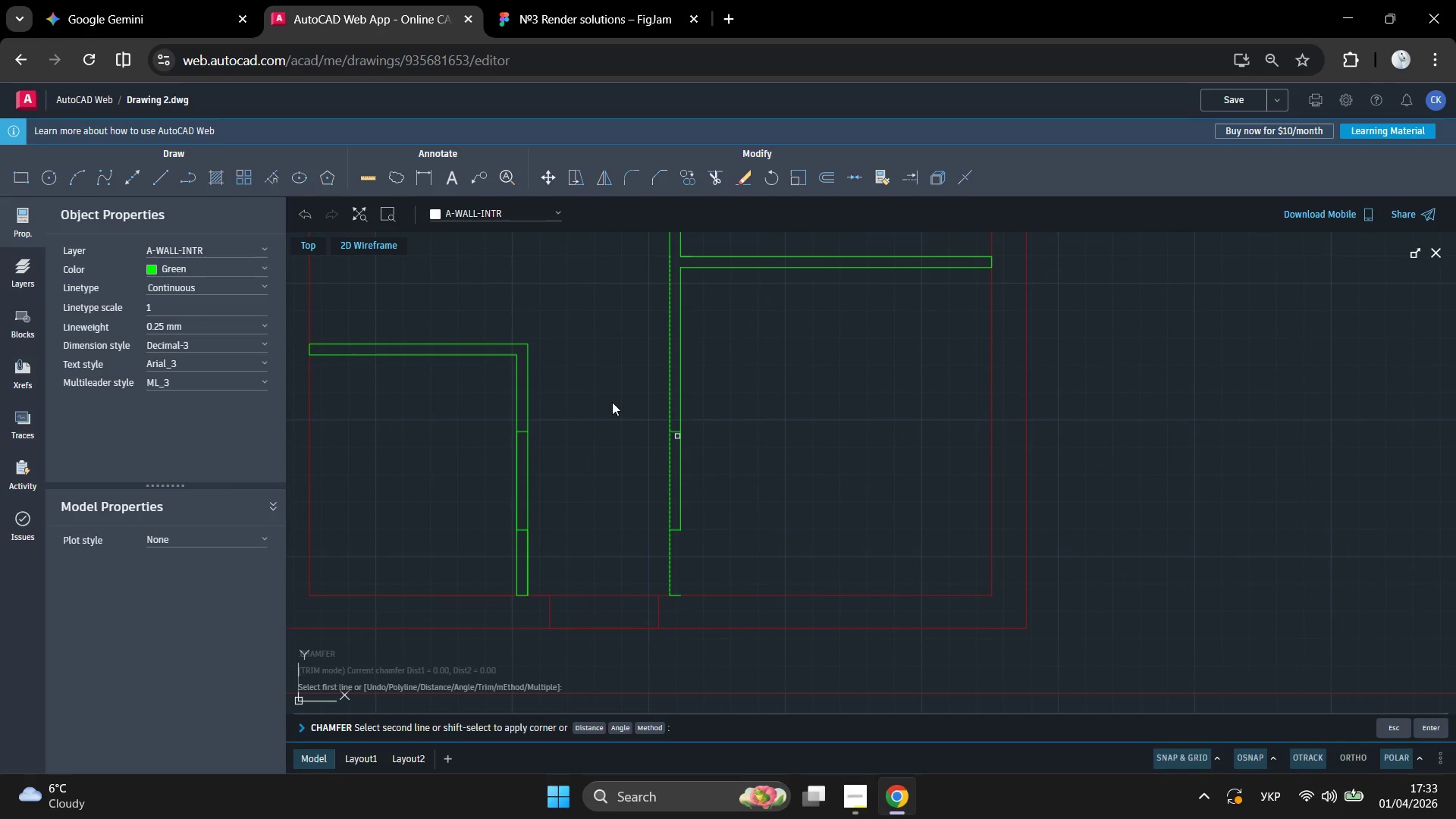 
left_click([612, 402])
 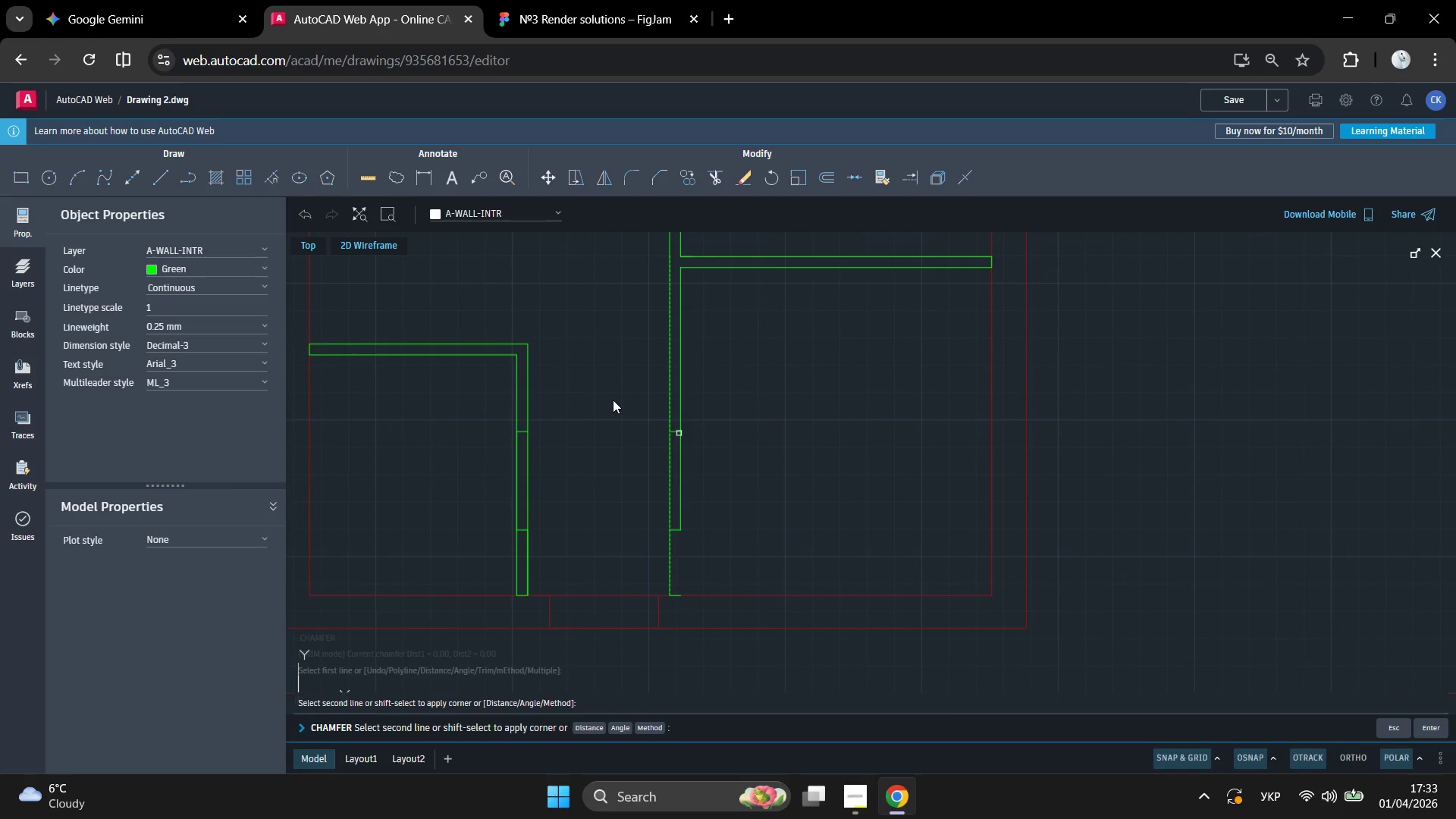 
left_click([613, 400])
 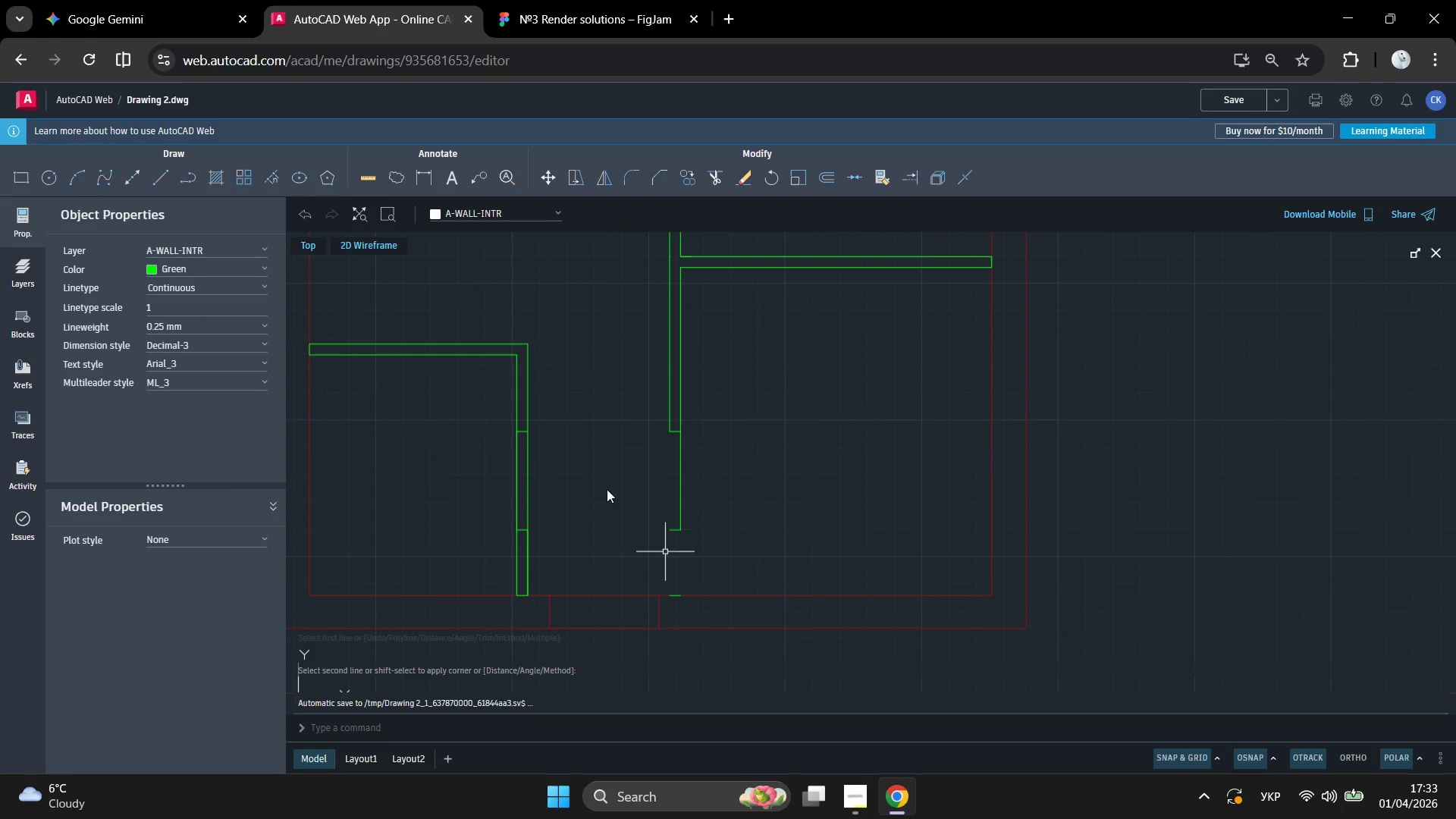 
key(Space)
 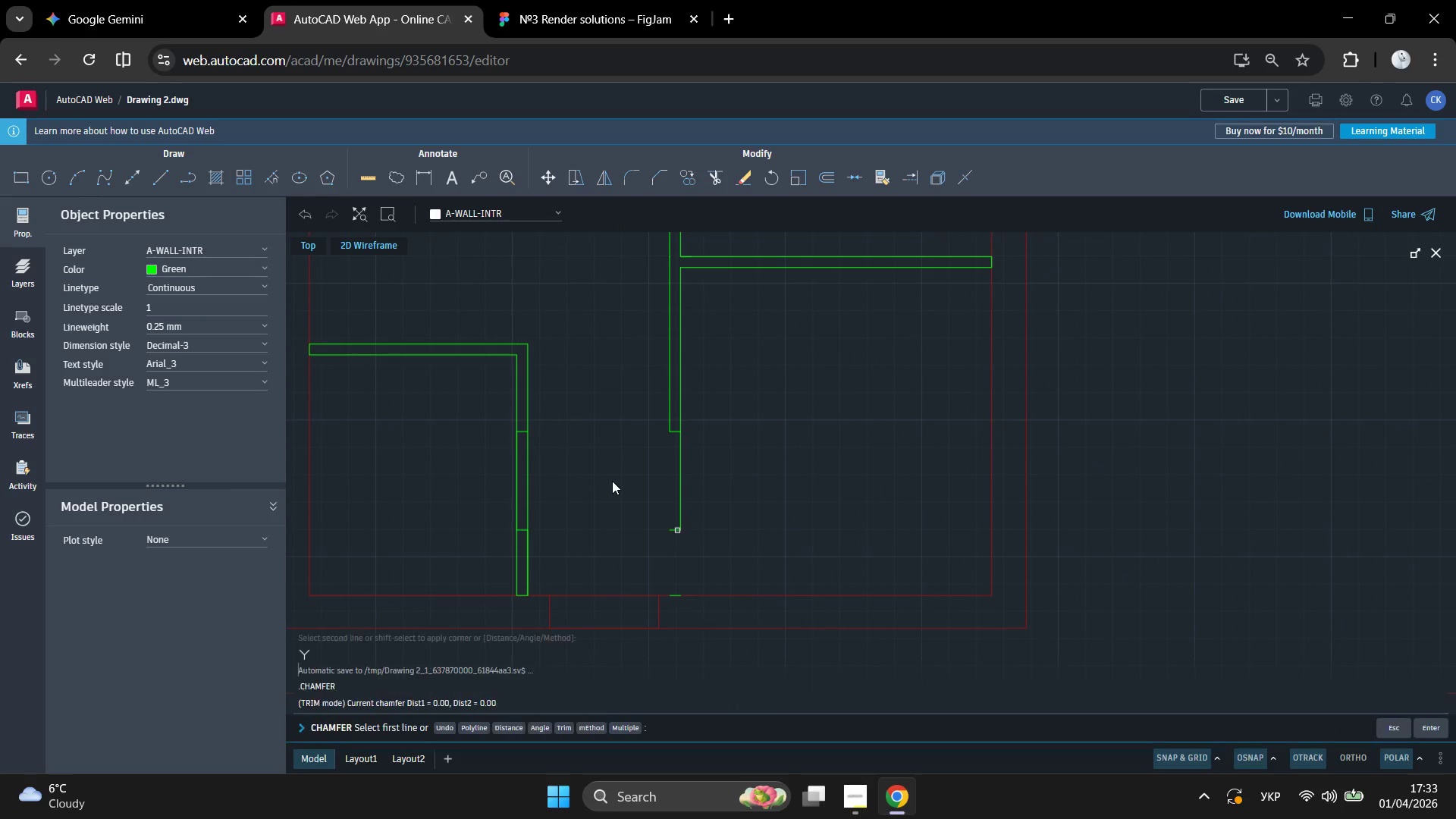 
left_click([612, 481])
 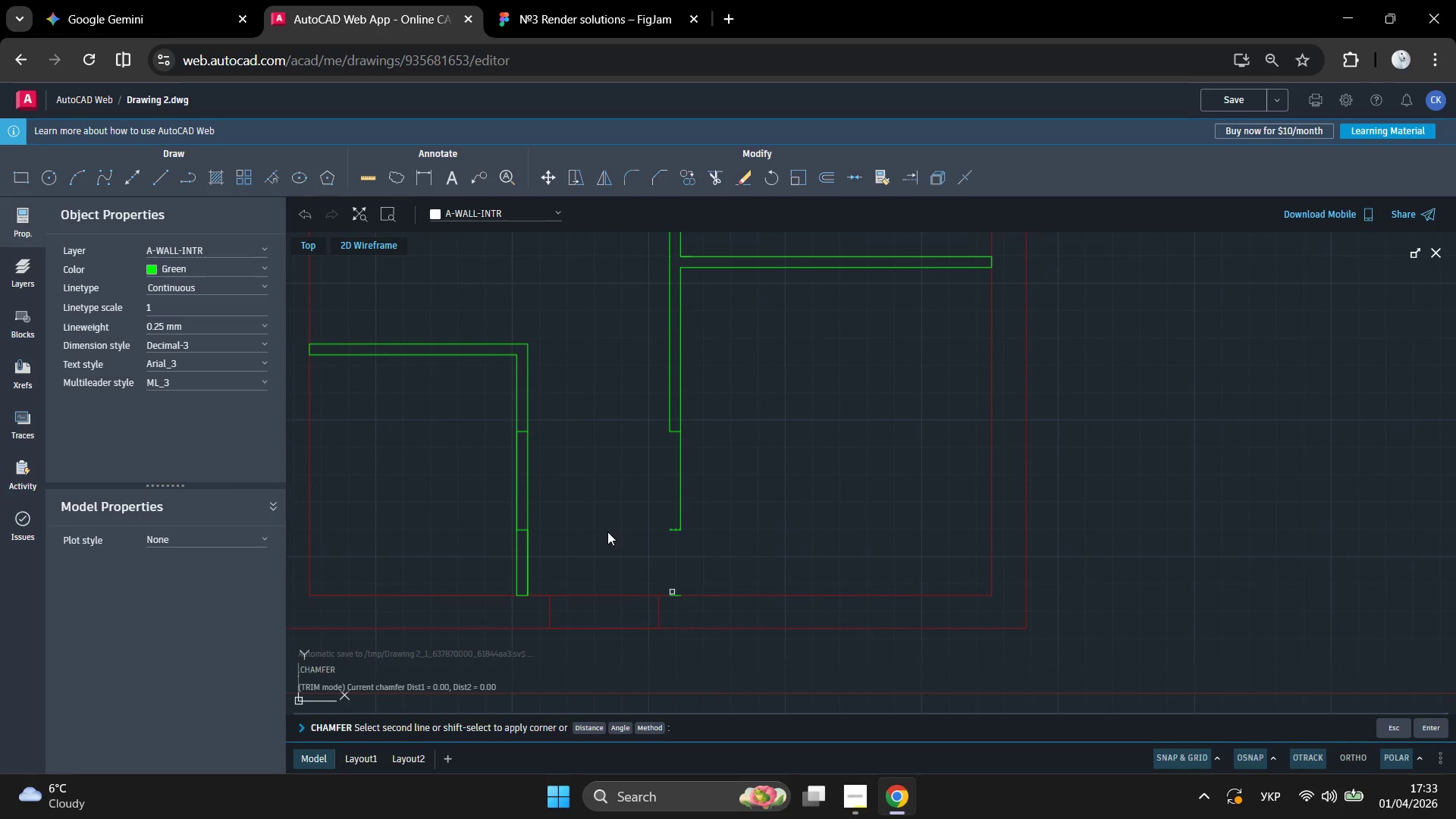 
left_click([609, 535])
 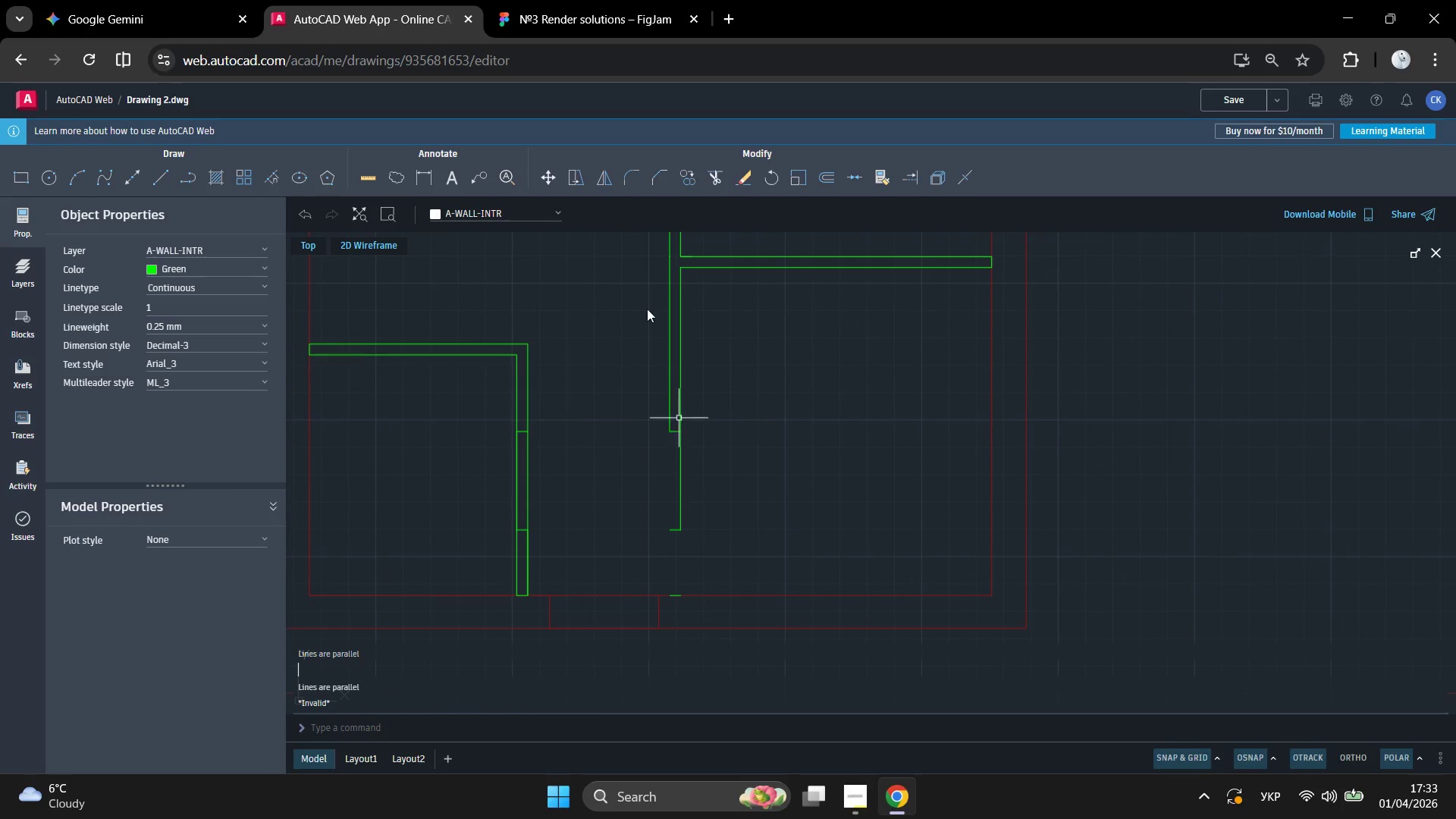 
key(Control+Z)
 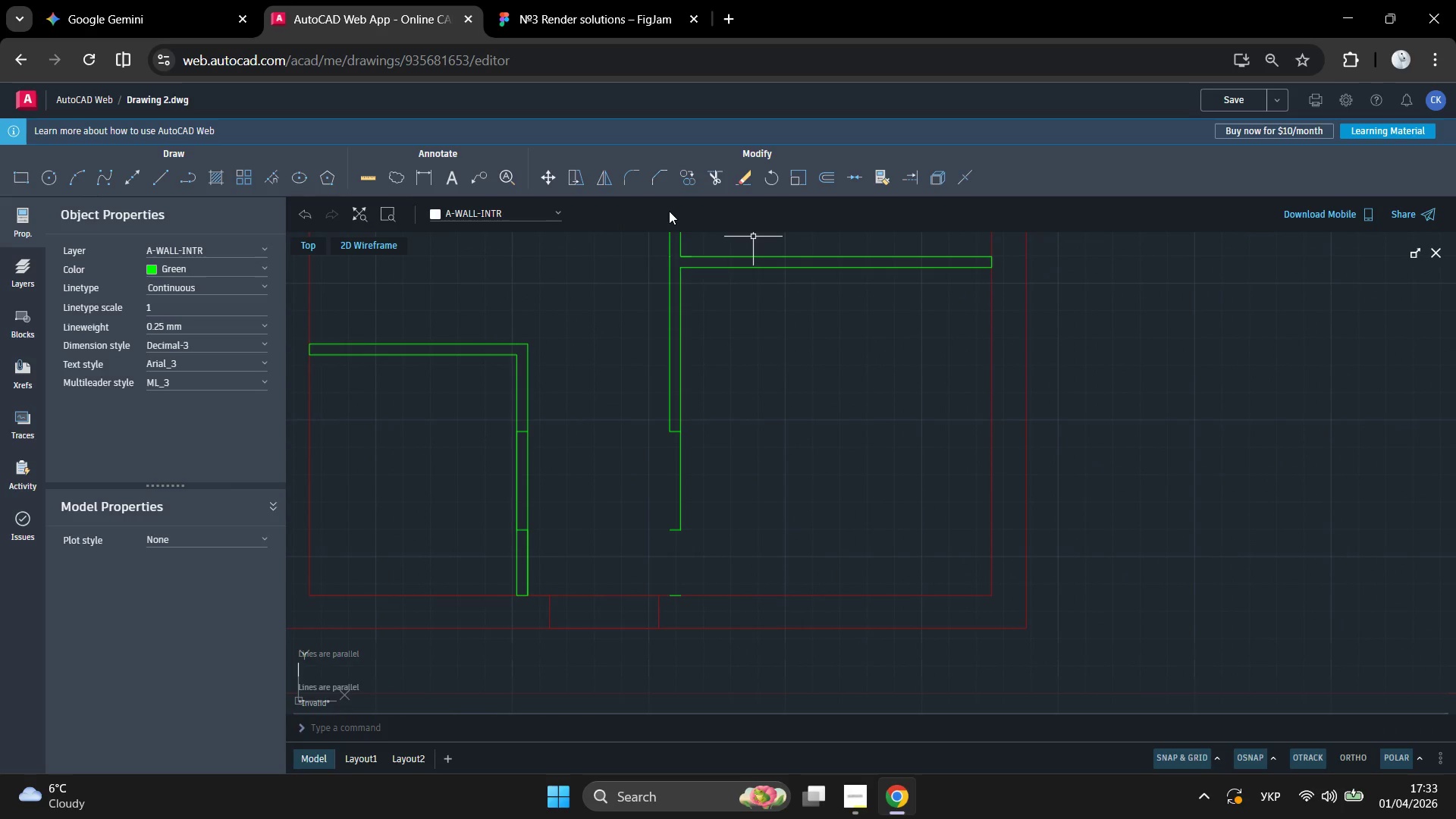 
key(Control+Z)
 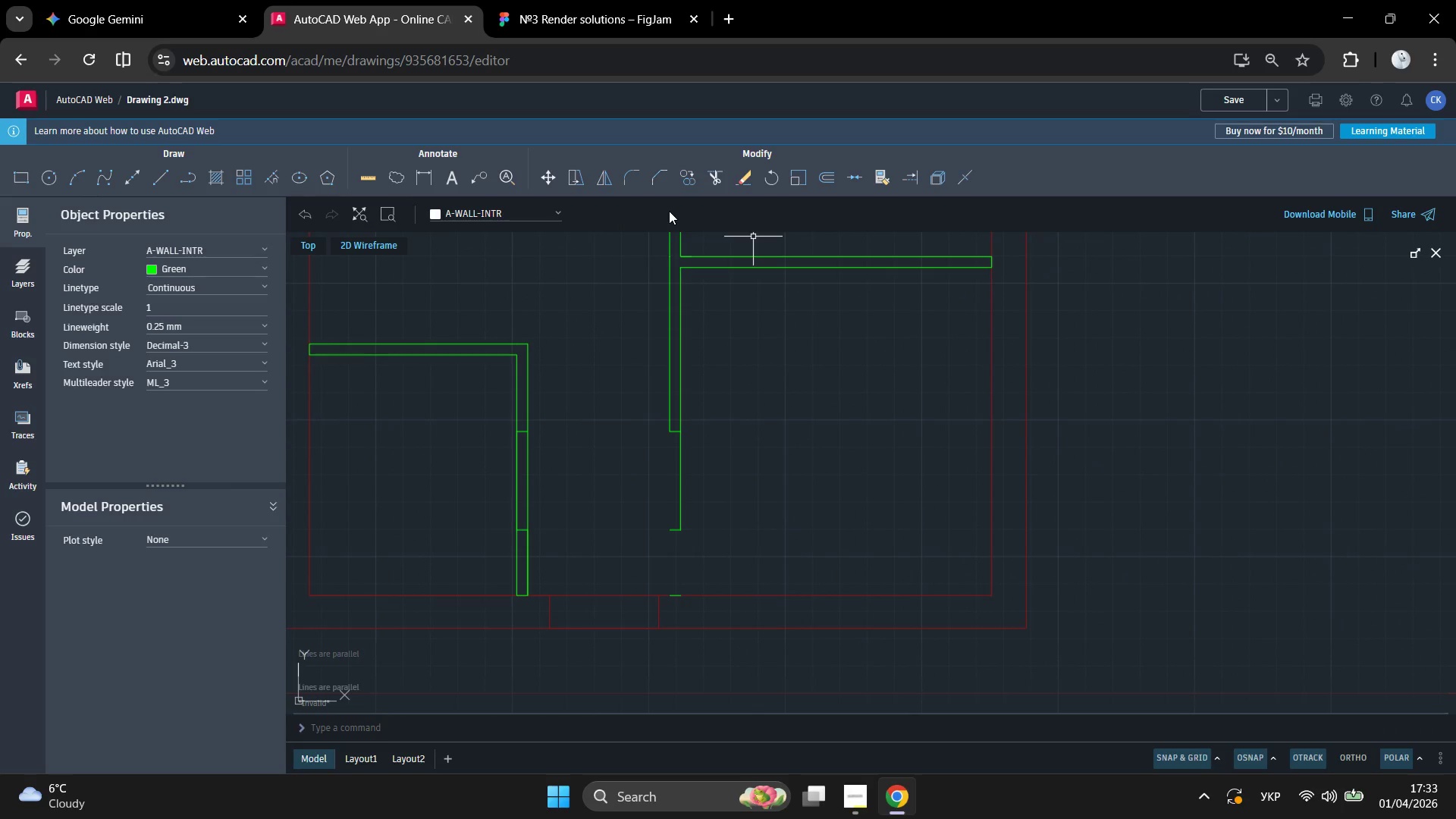 
key(Control+Z)
 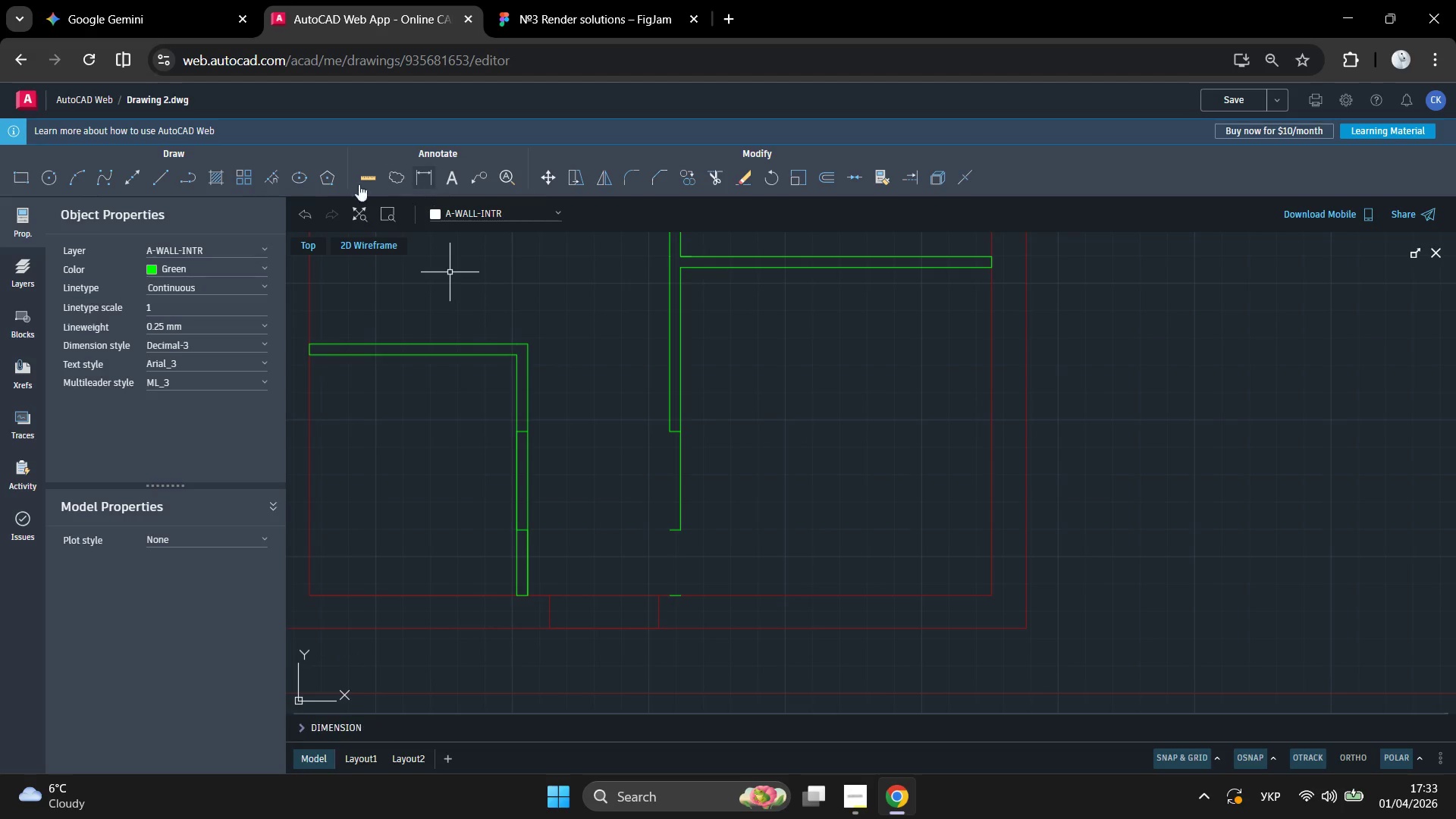 
left_click([165, 174])
 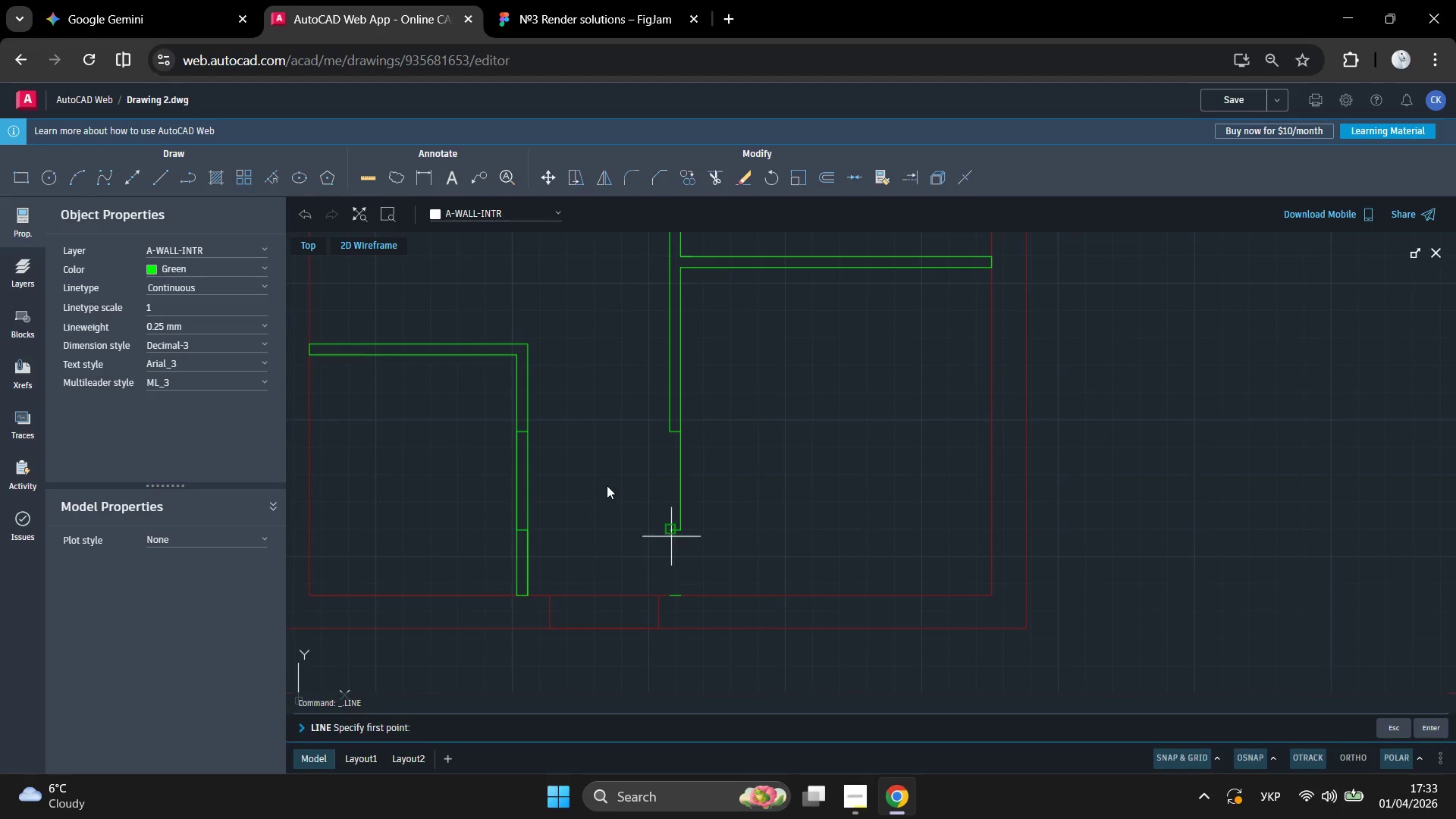 
left_click([607, 484])
 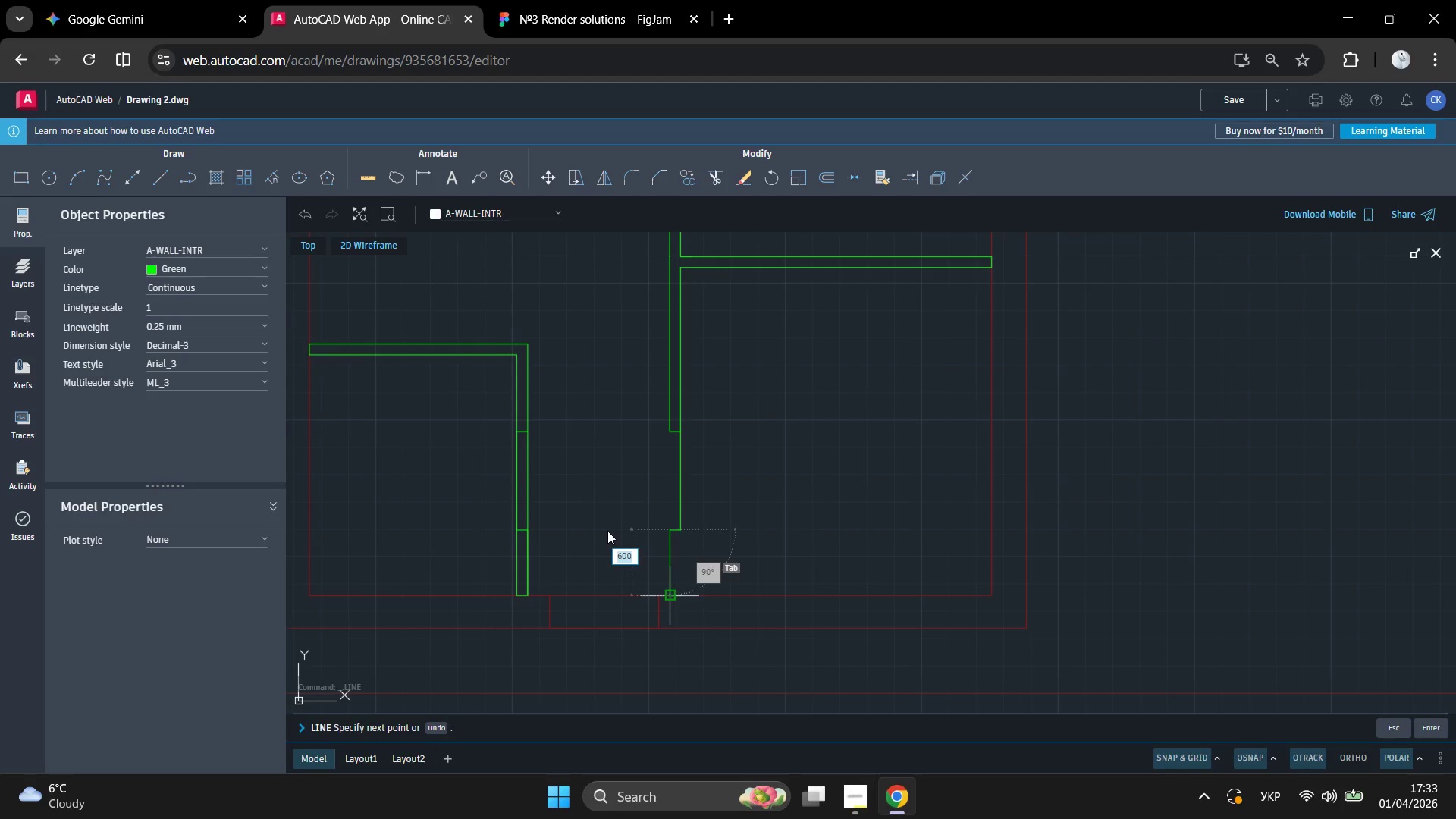 
left_click([607, 531])
 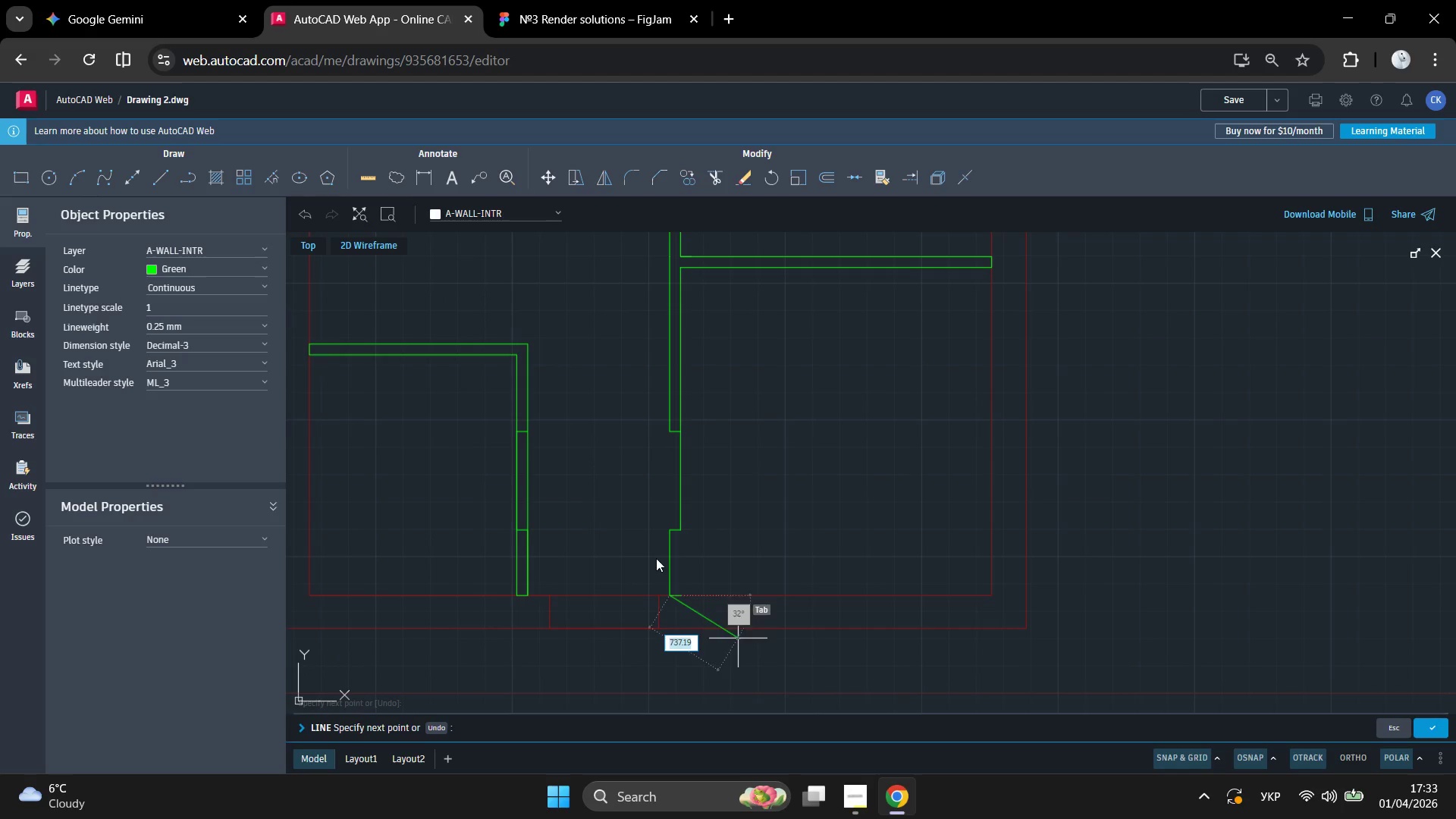 
key(Space)
 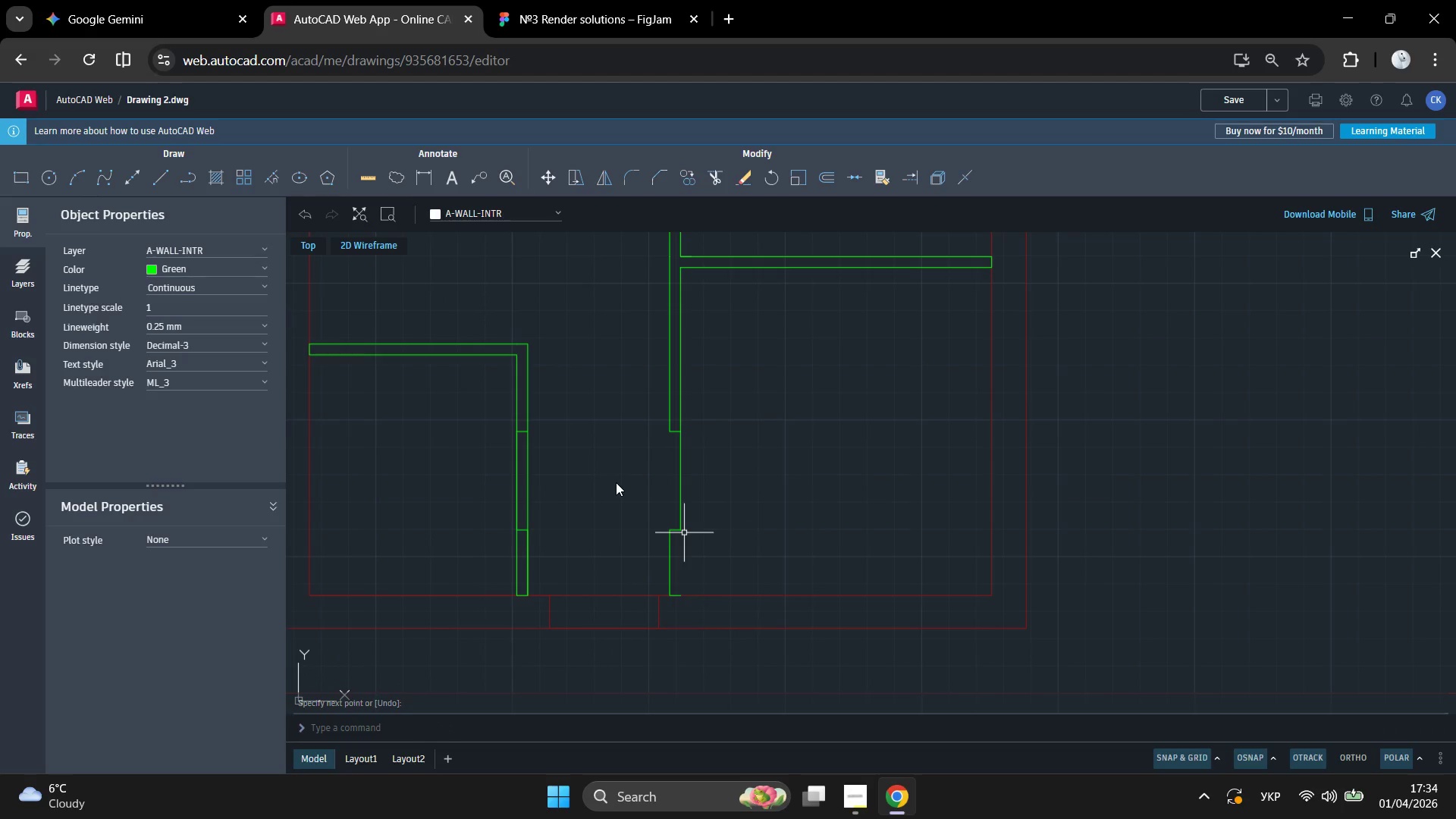 
key(Space)
 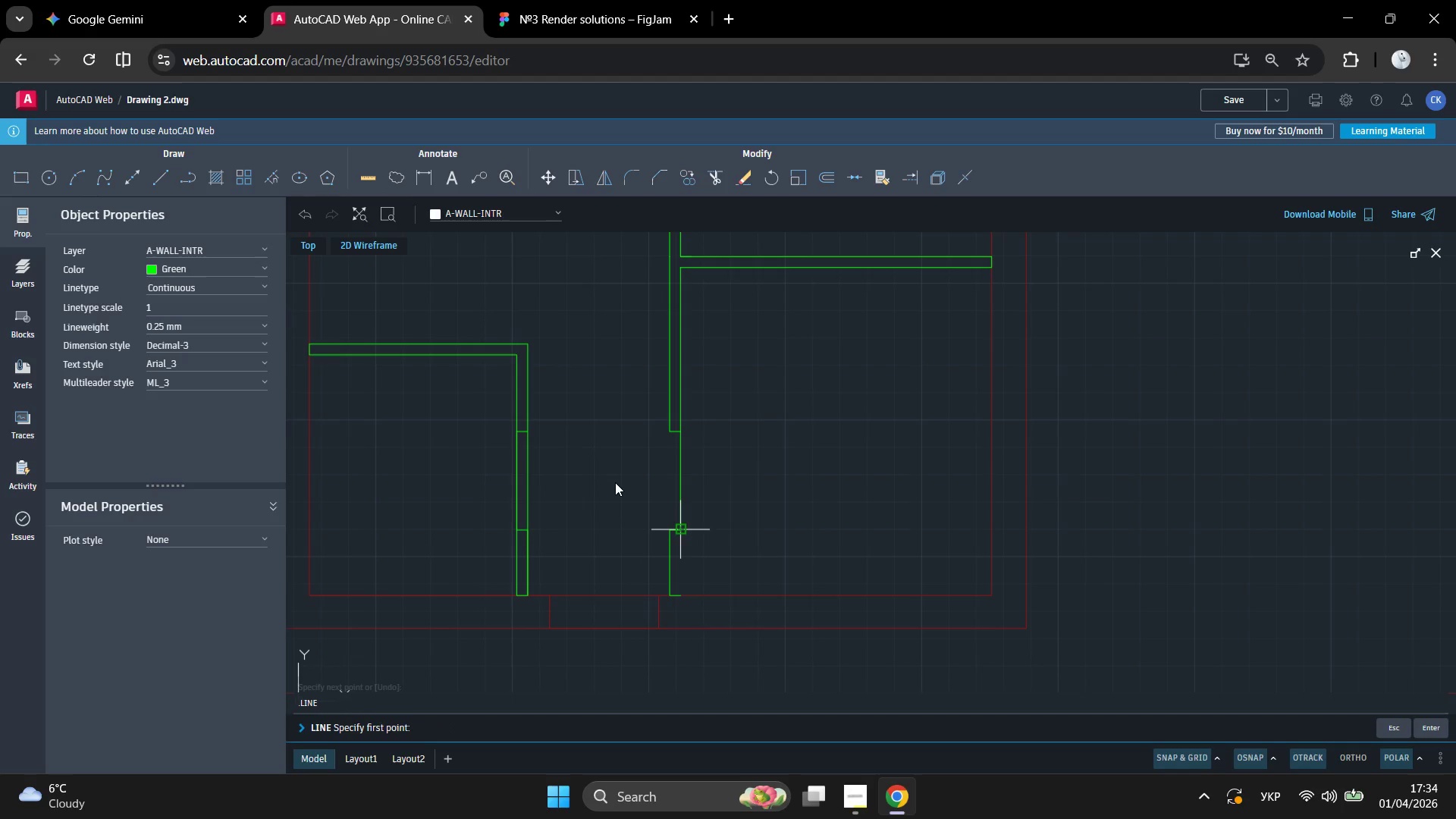 
left_click([615, 482])
 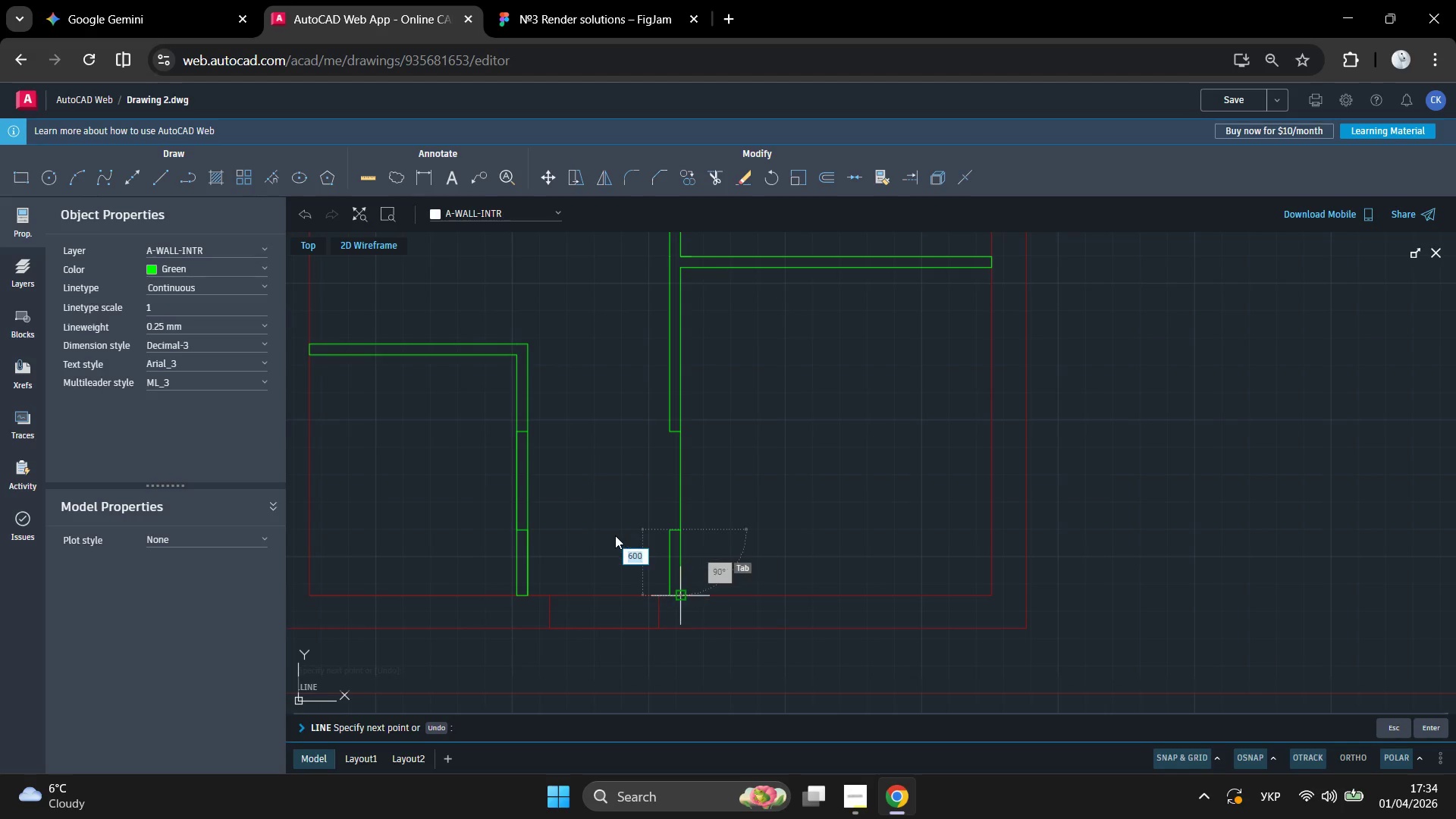 
left_click([615, 535])
 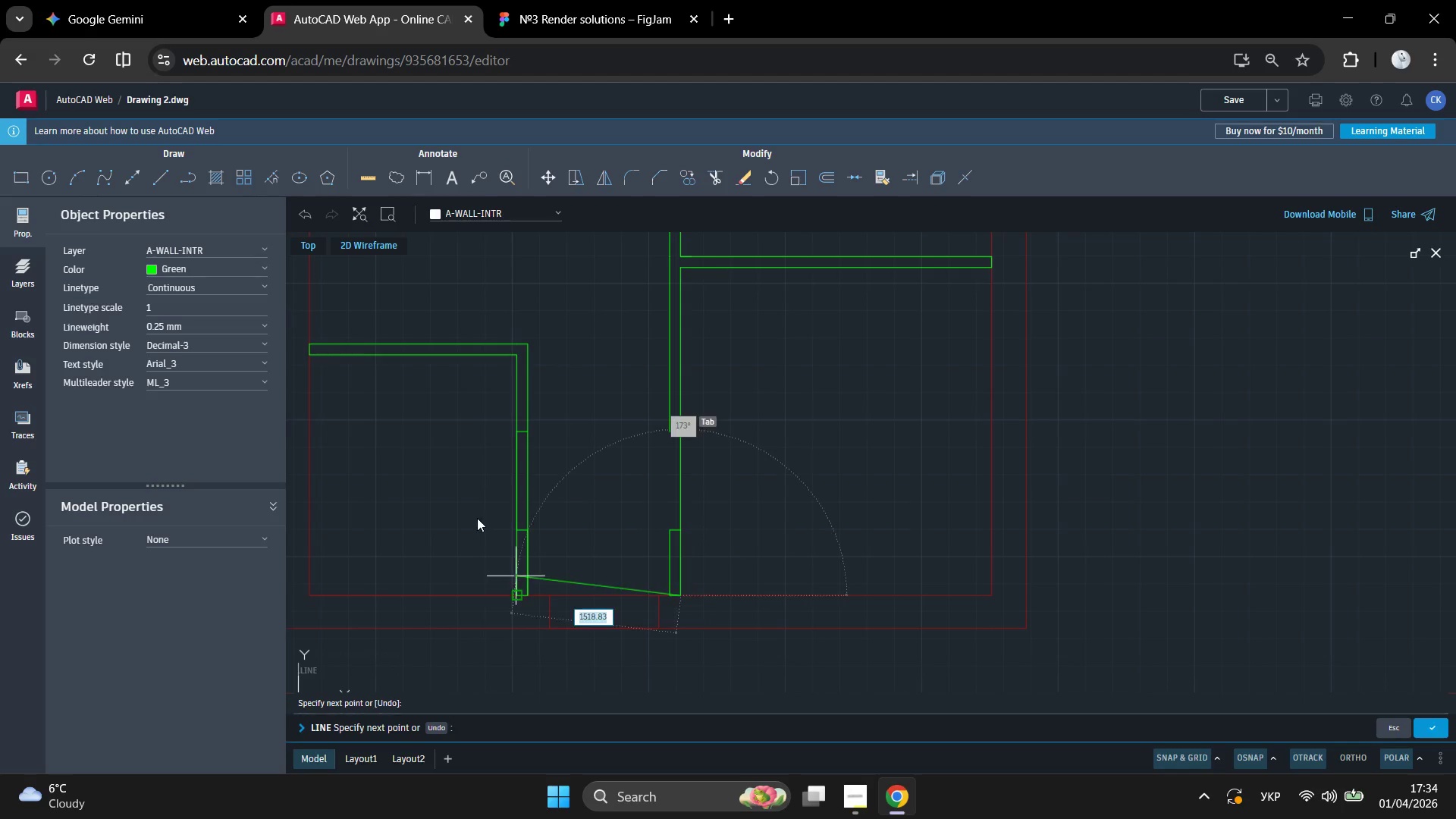 
key(Space)
 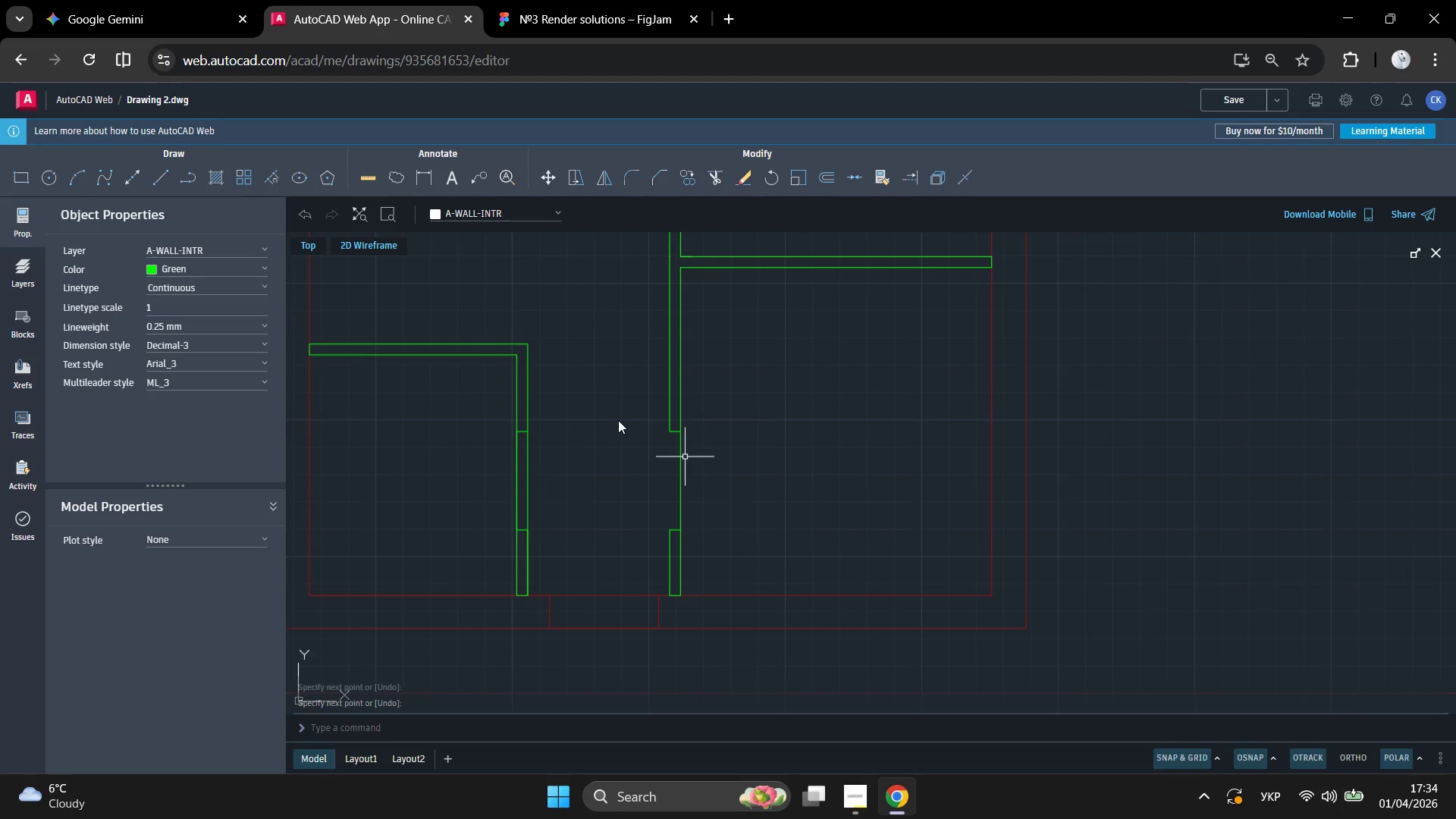 
double_click([601, 435])
 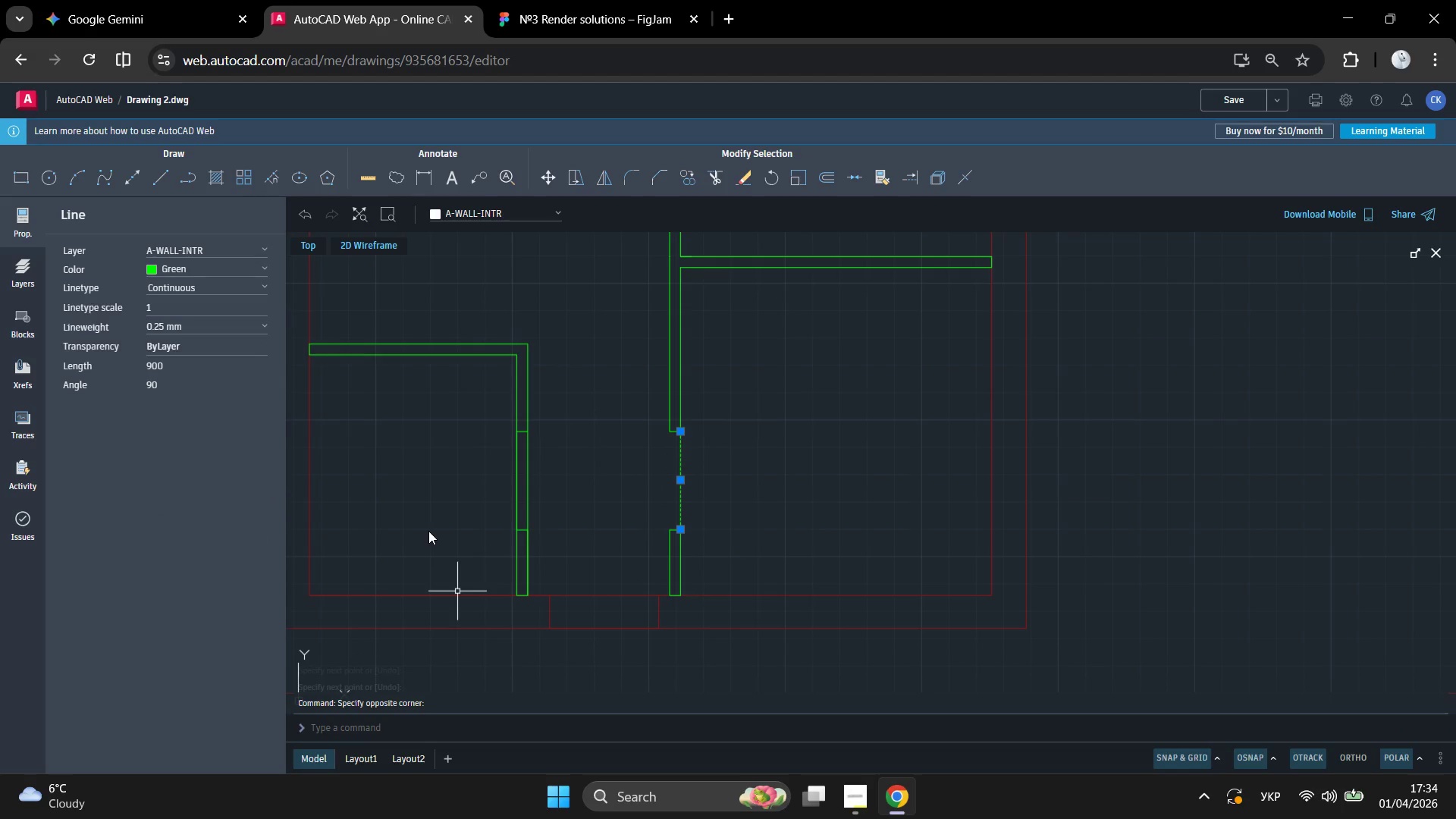 
key(Delete)
 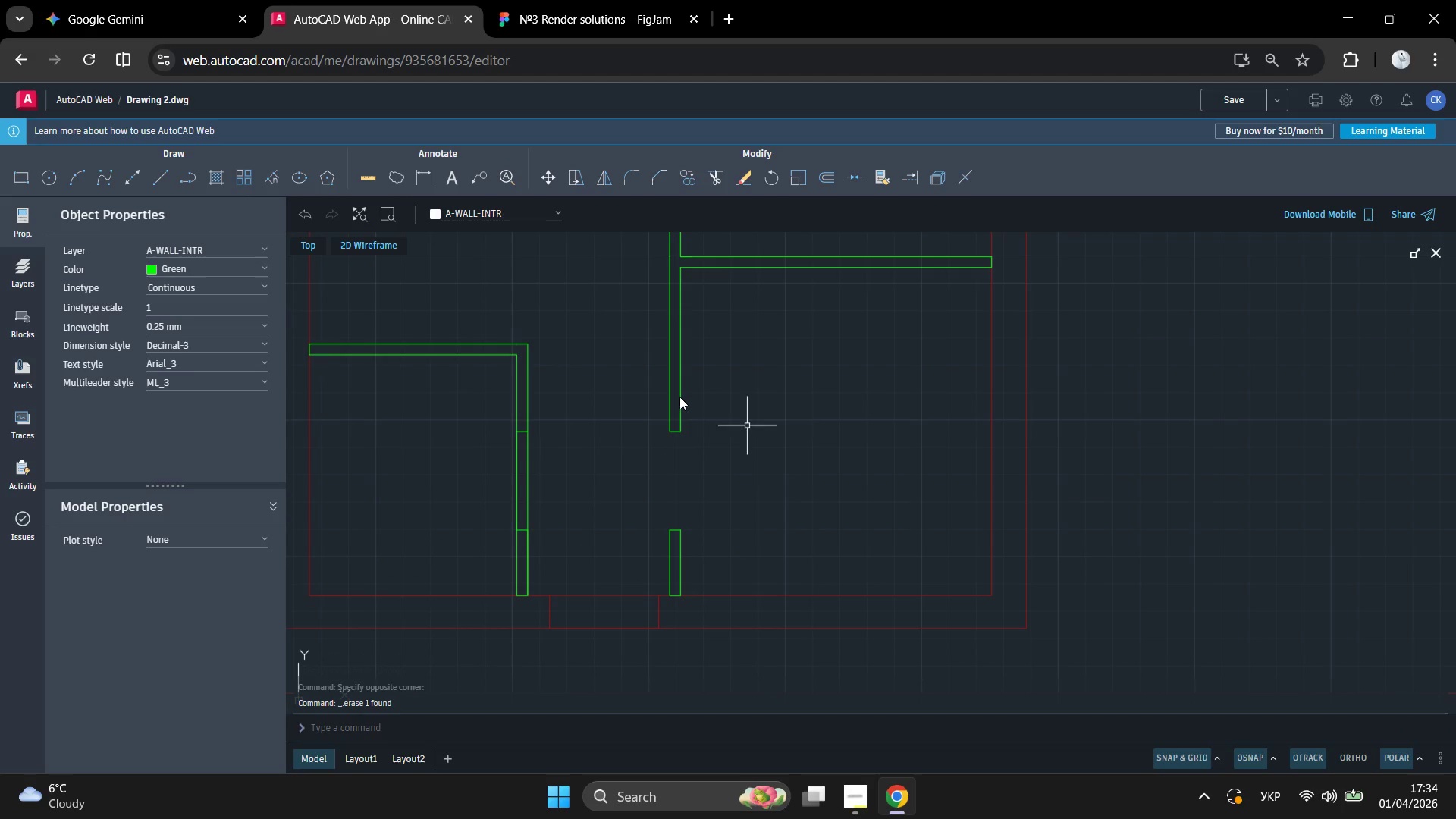 
scroll: coordinate [672, 406], scroll_direction: down, amount: 2.0
 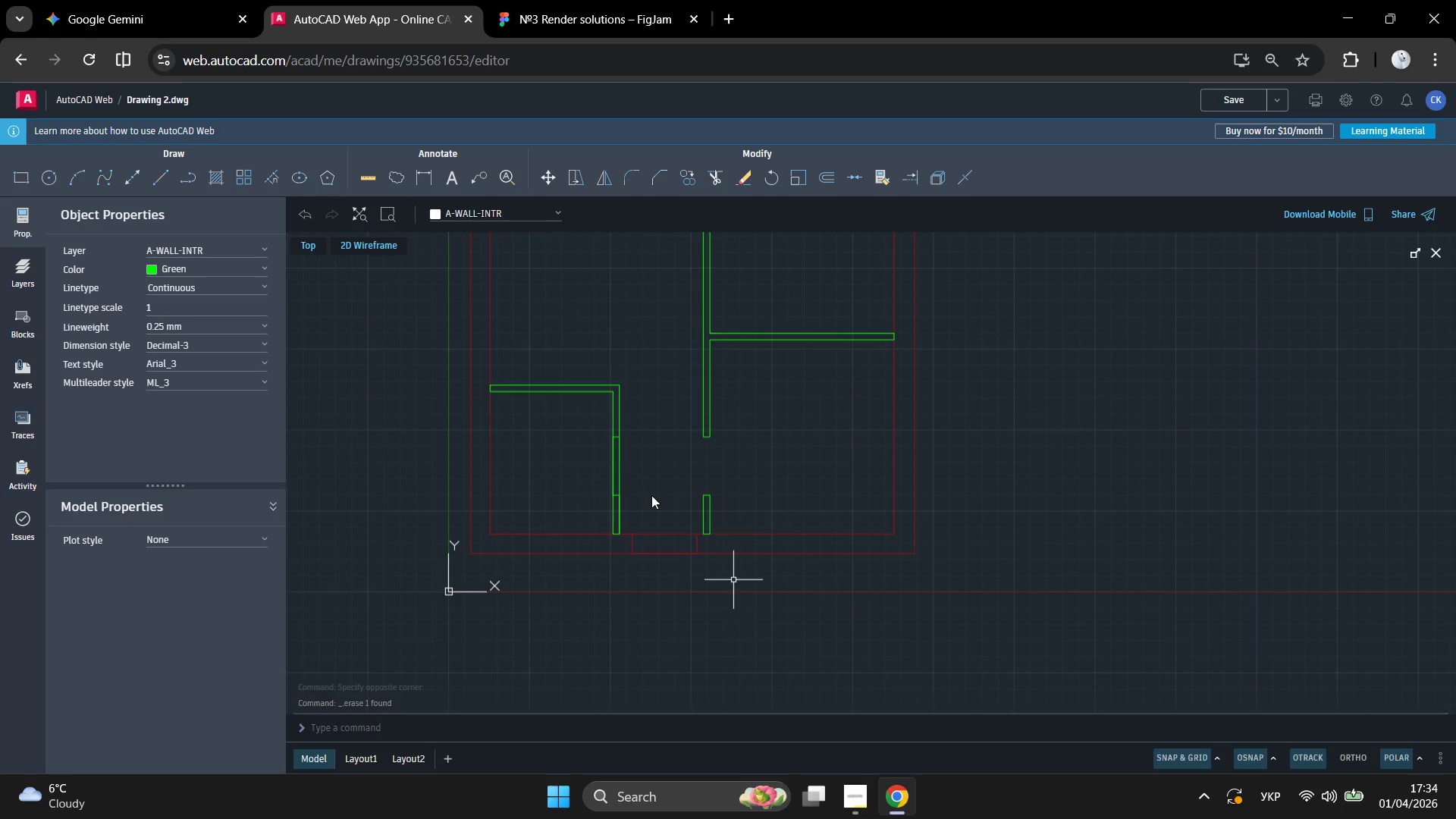 
scroll: coordinate [597, 403], scroll_direction: up, amount: 2.0
 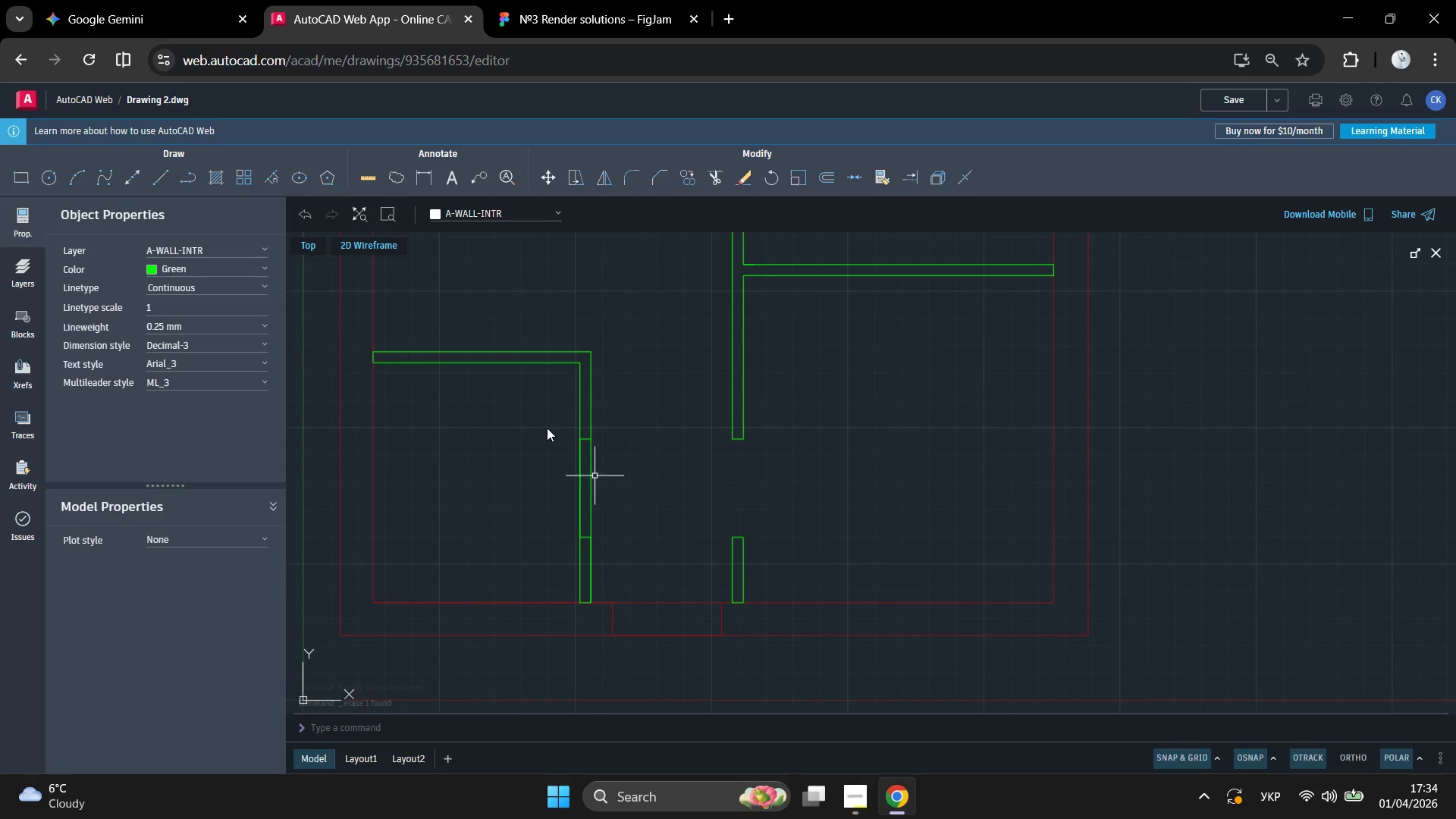 
left_click_drag(start_coordinate=[548, 424], to_coordinate=[536, 440])
 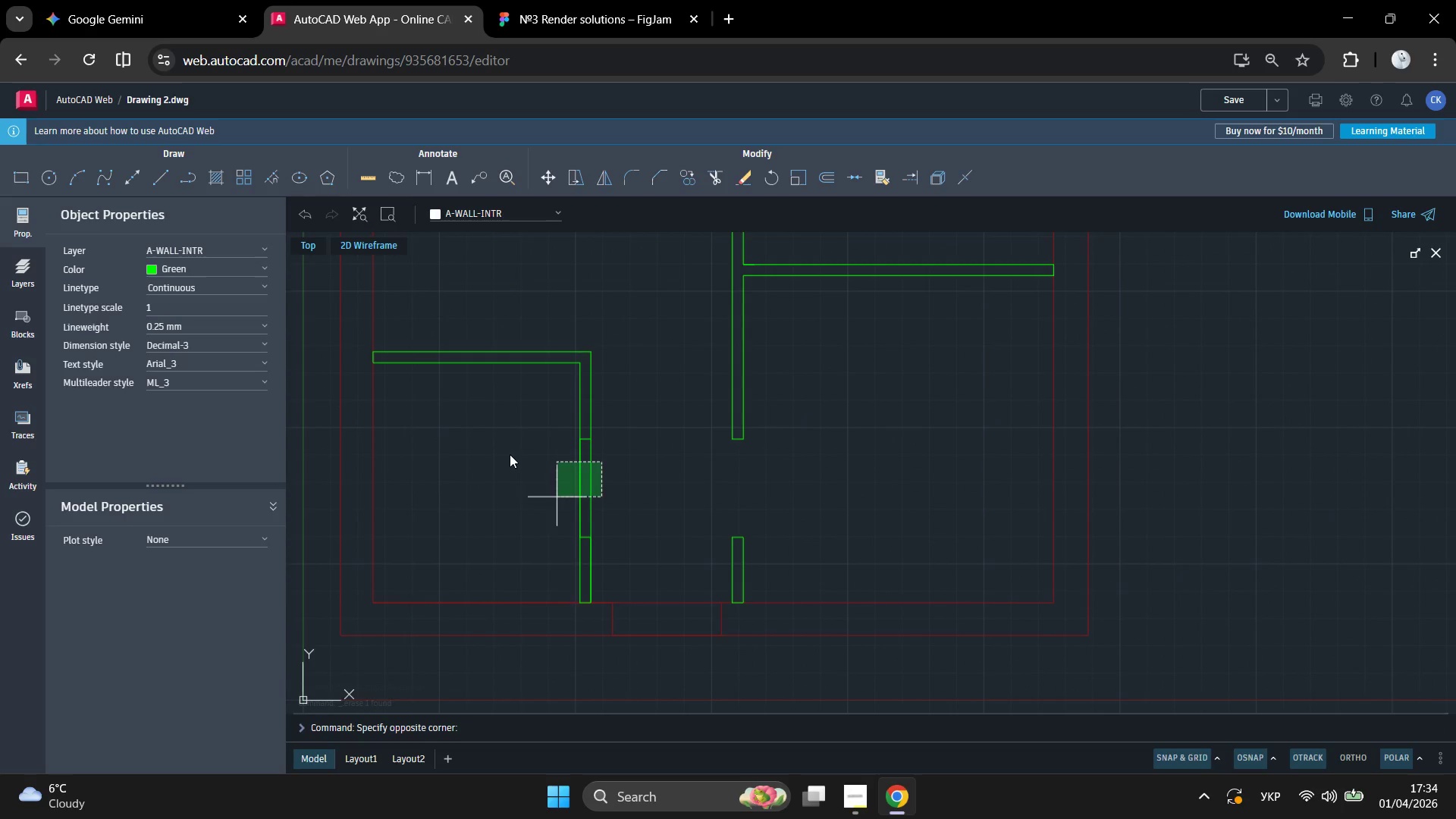 
double_click([510, 454])
 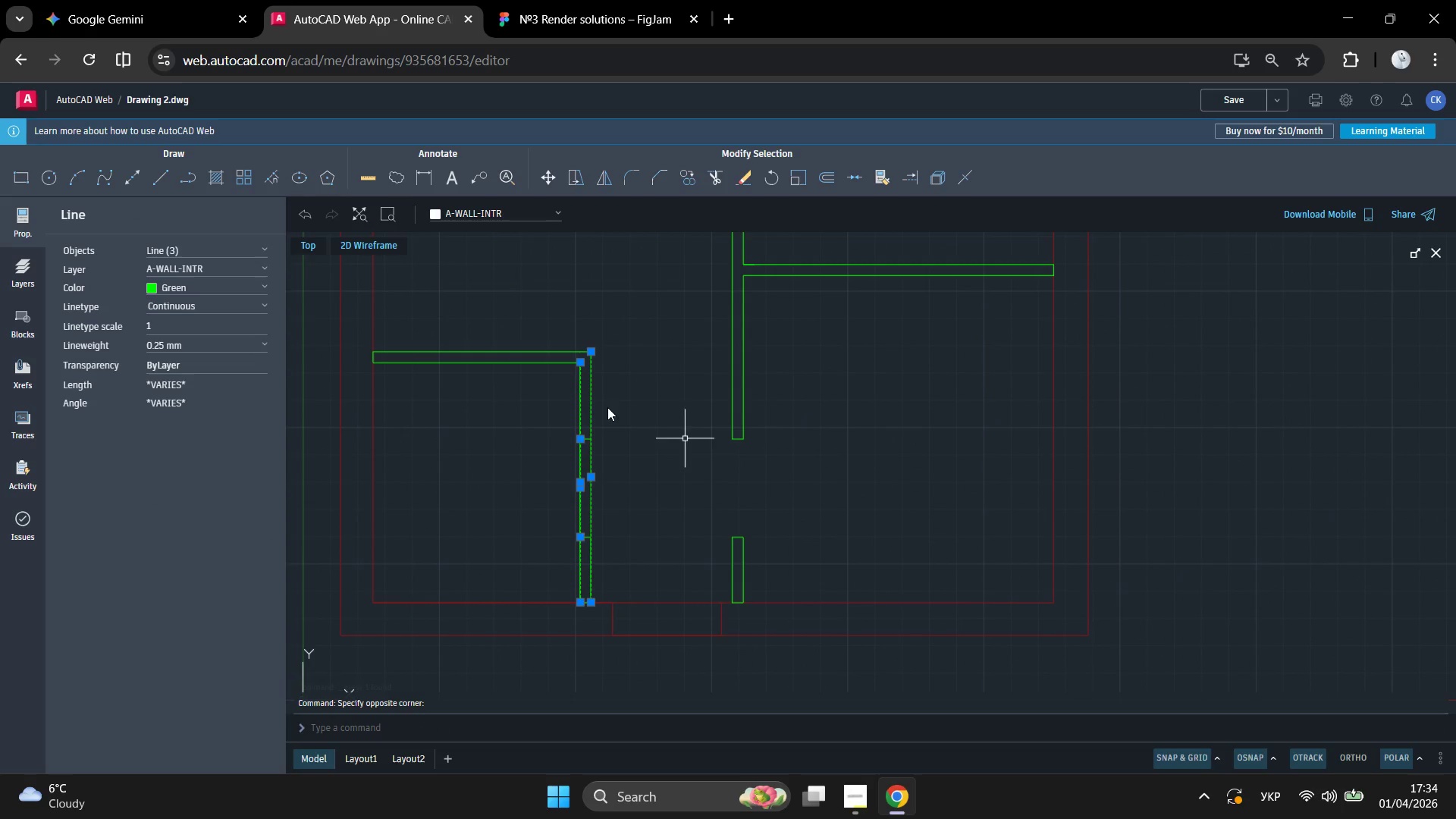 
left_click([580, 432])
 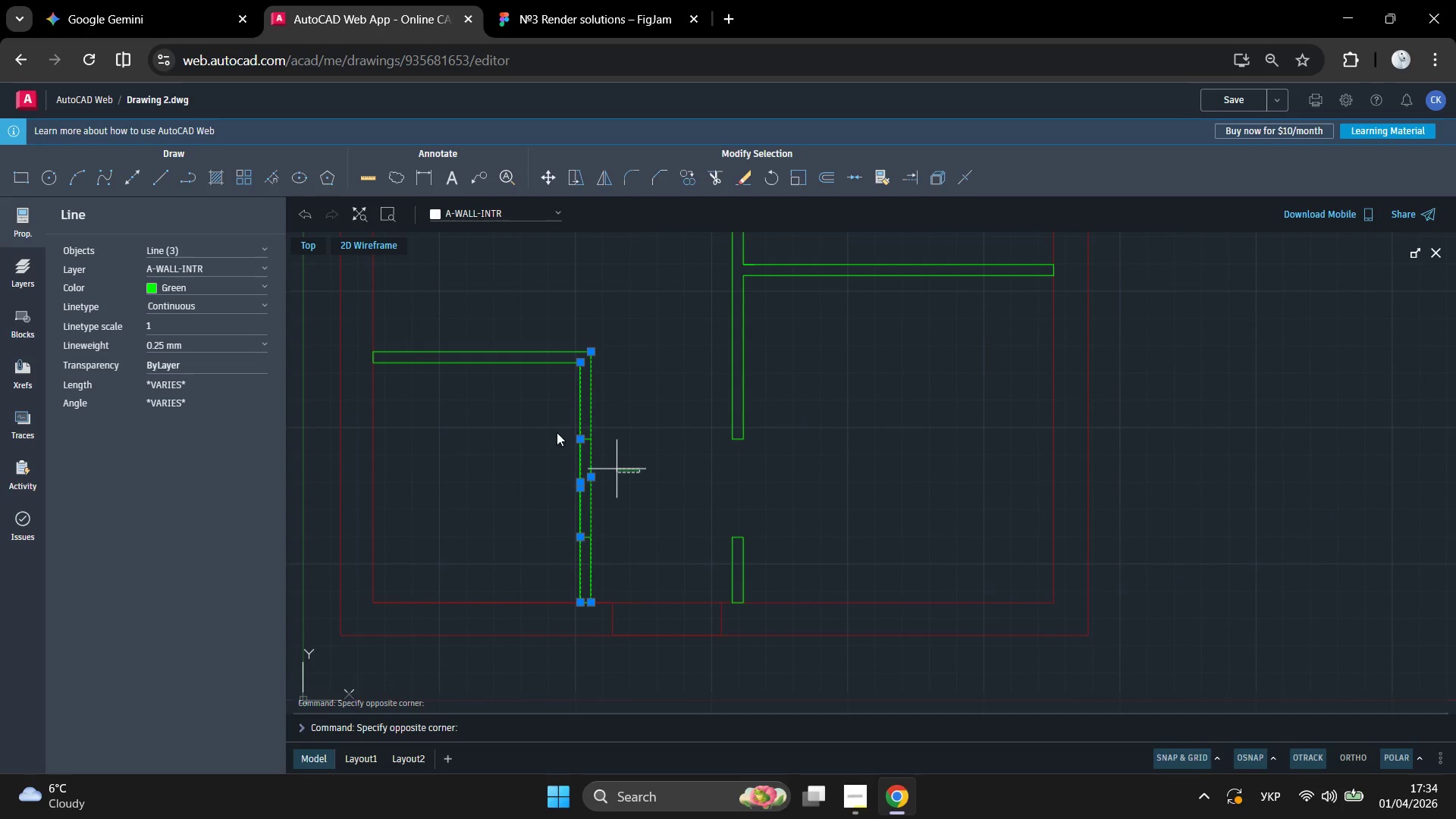 
left_click([586, 457])
 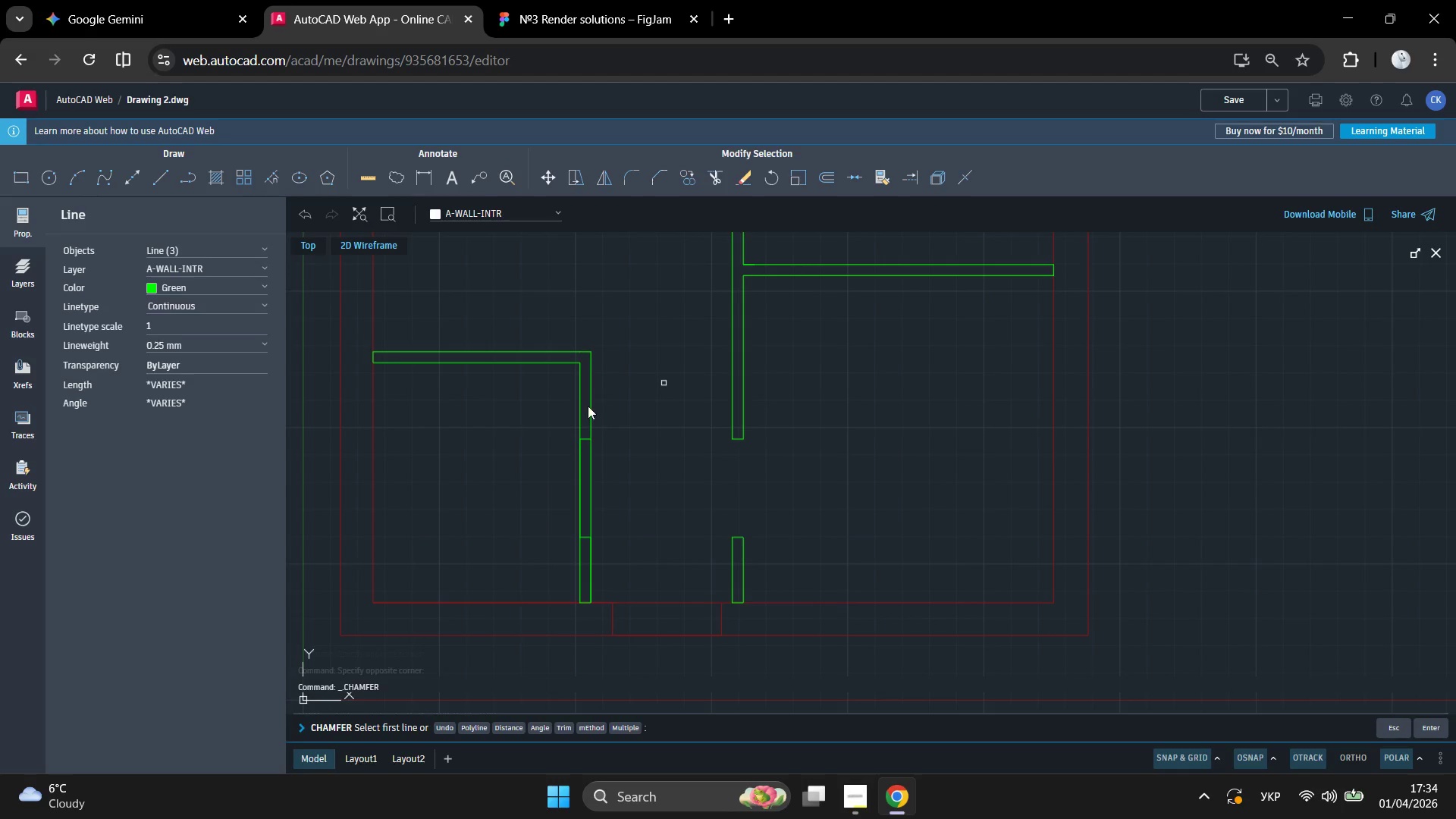 
scroll: coordinate [540, 401], scroll_direction: up, amount: 3.0
 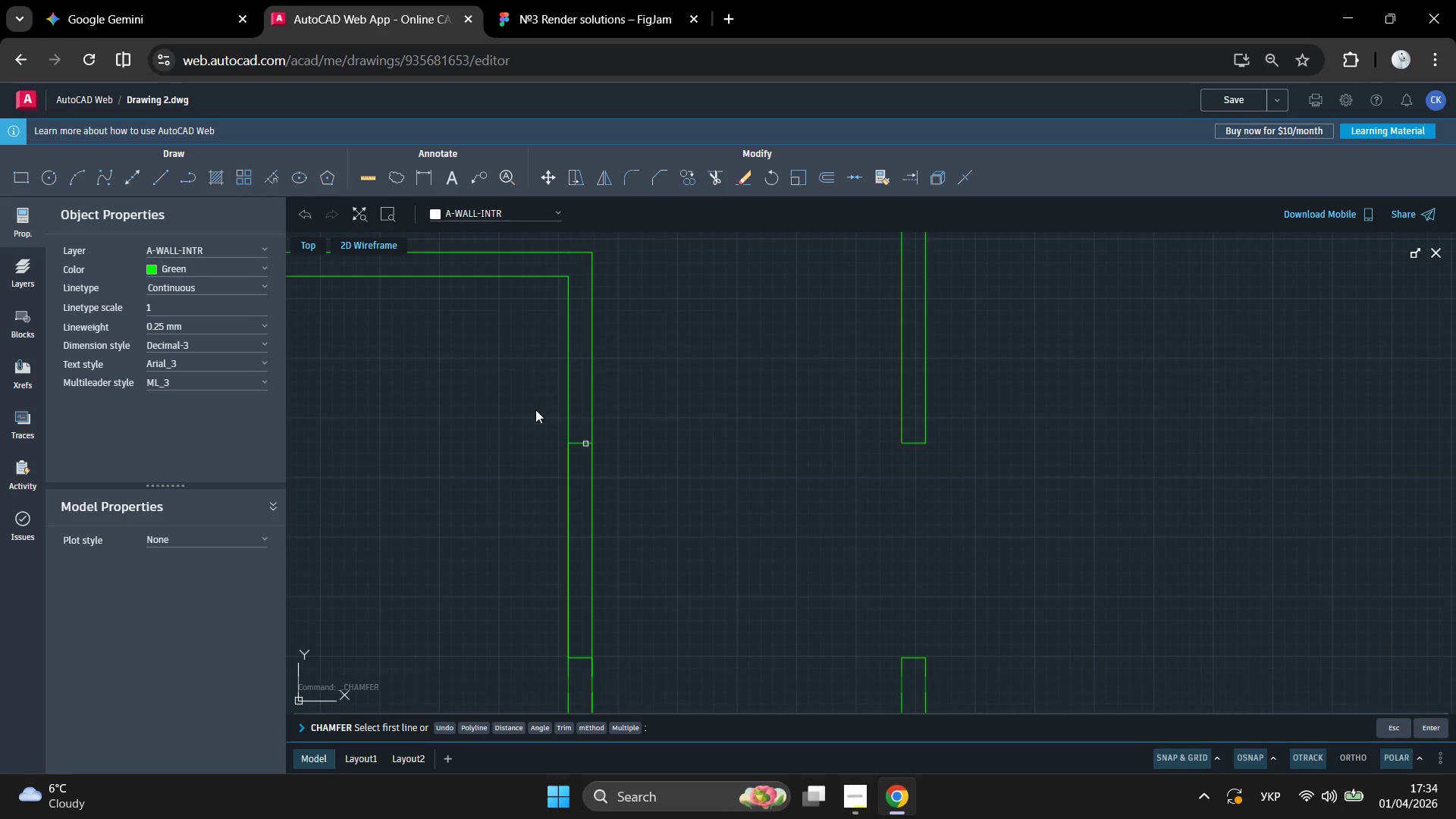 
left_click([533, 411])
 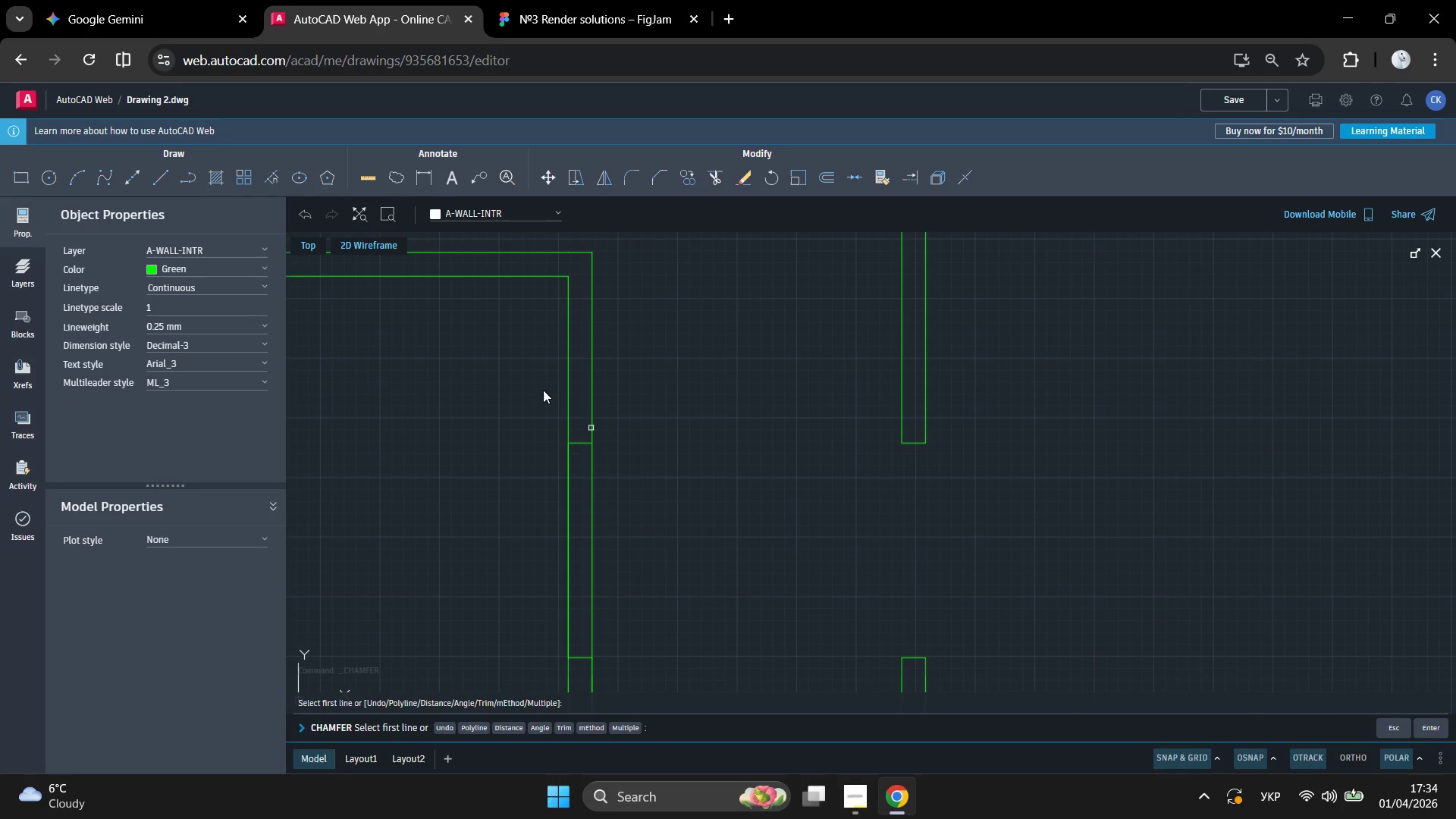 
left_click([544, 385])
 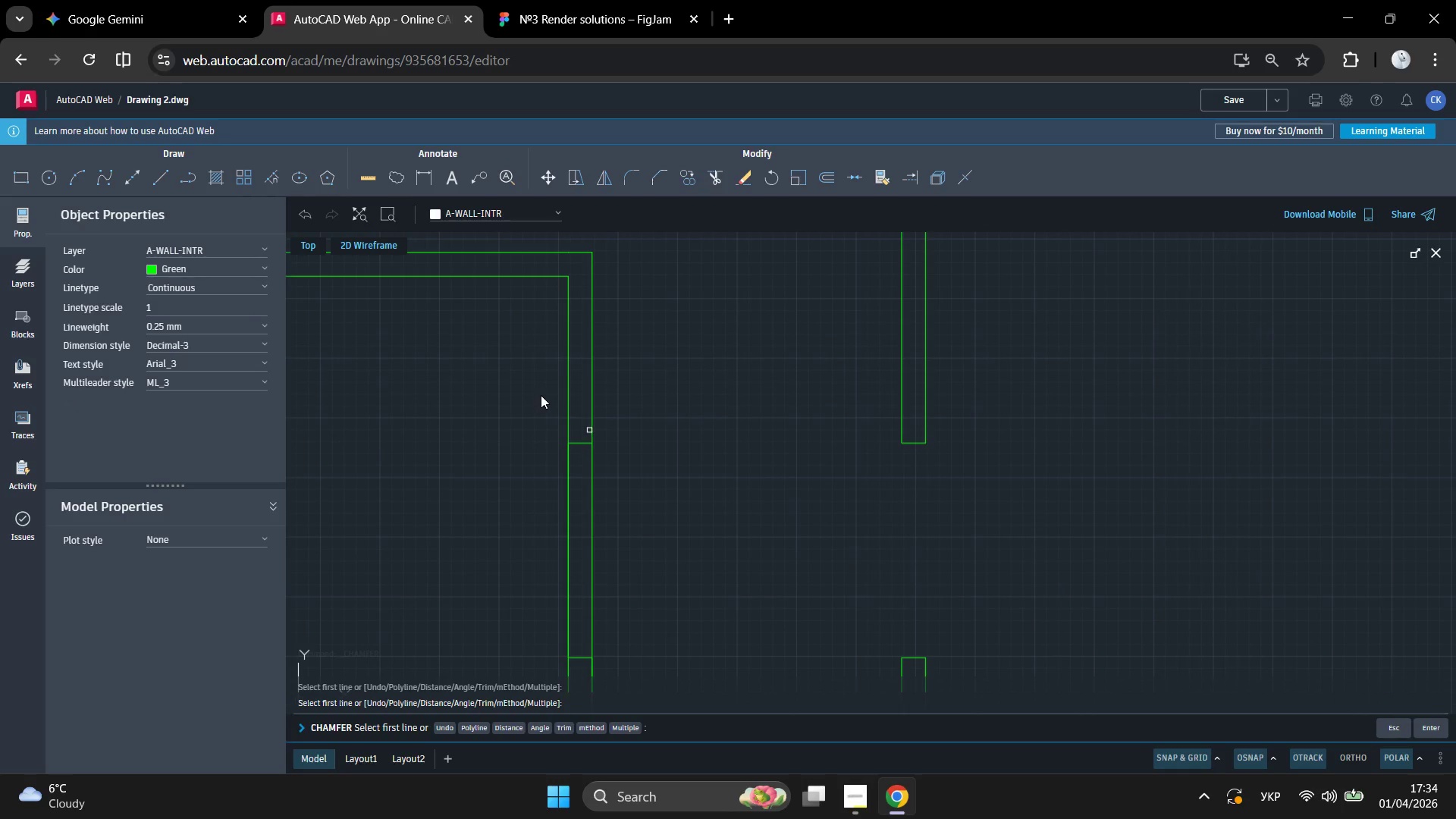 
left_click_drag(start_coordinate=[550, 383], to_coordinate=[543, 391])
 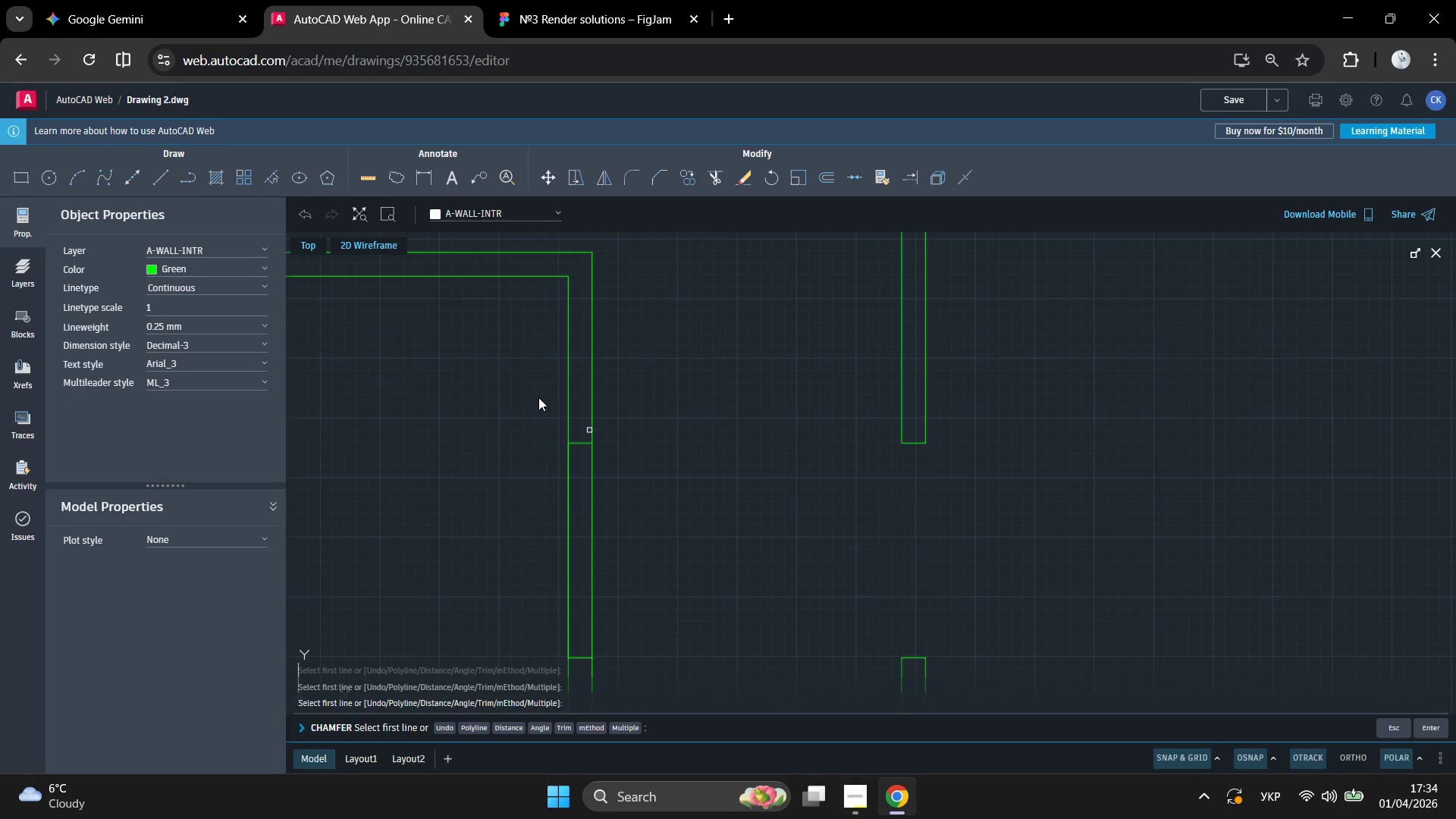 
left_click([539, 397])
 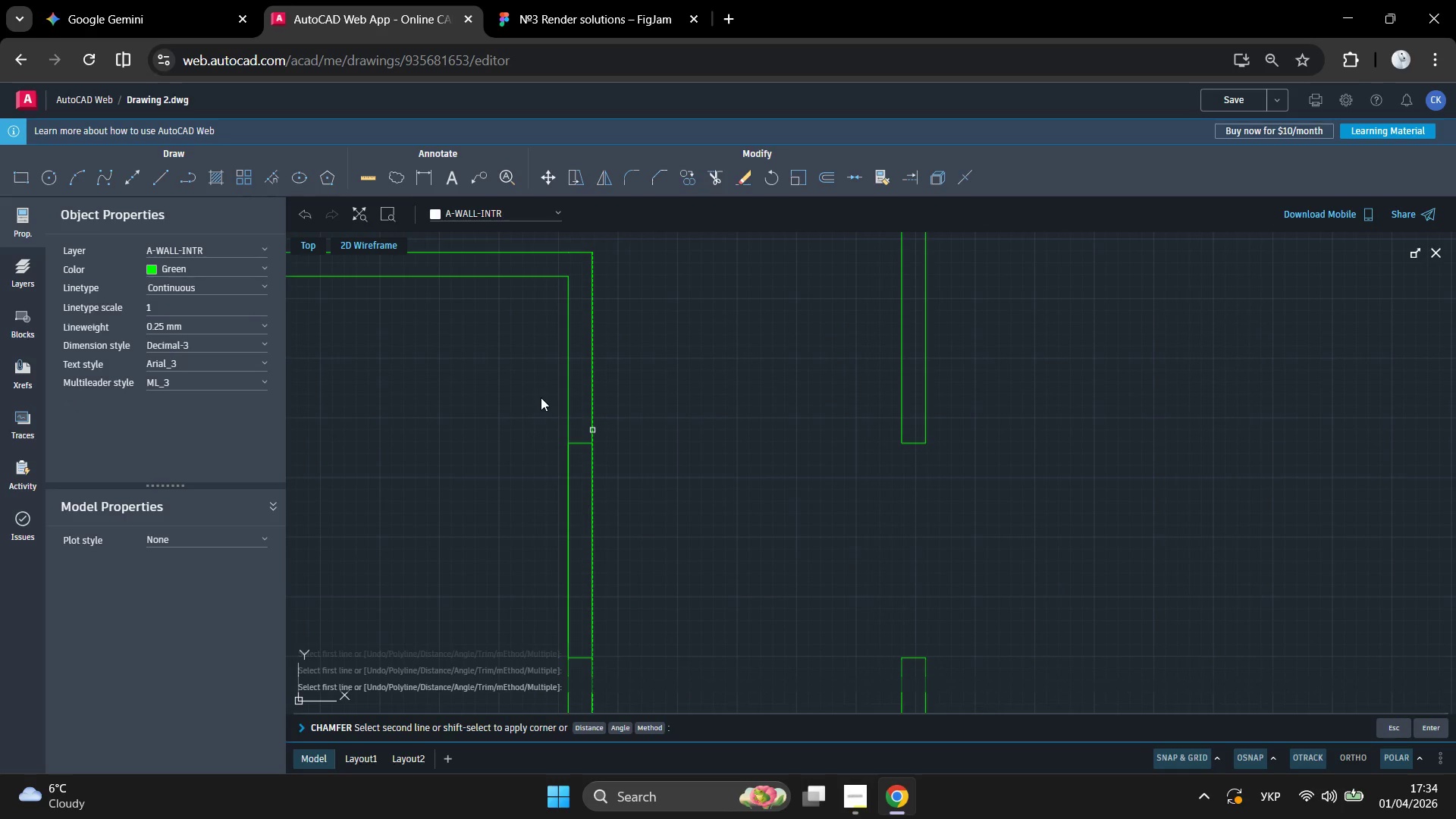 
left_click([541, 397])
 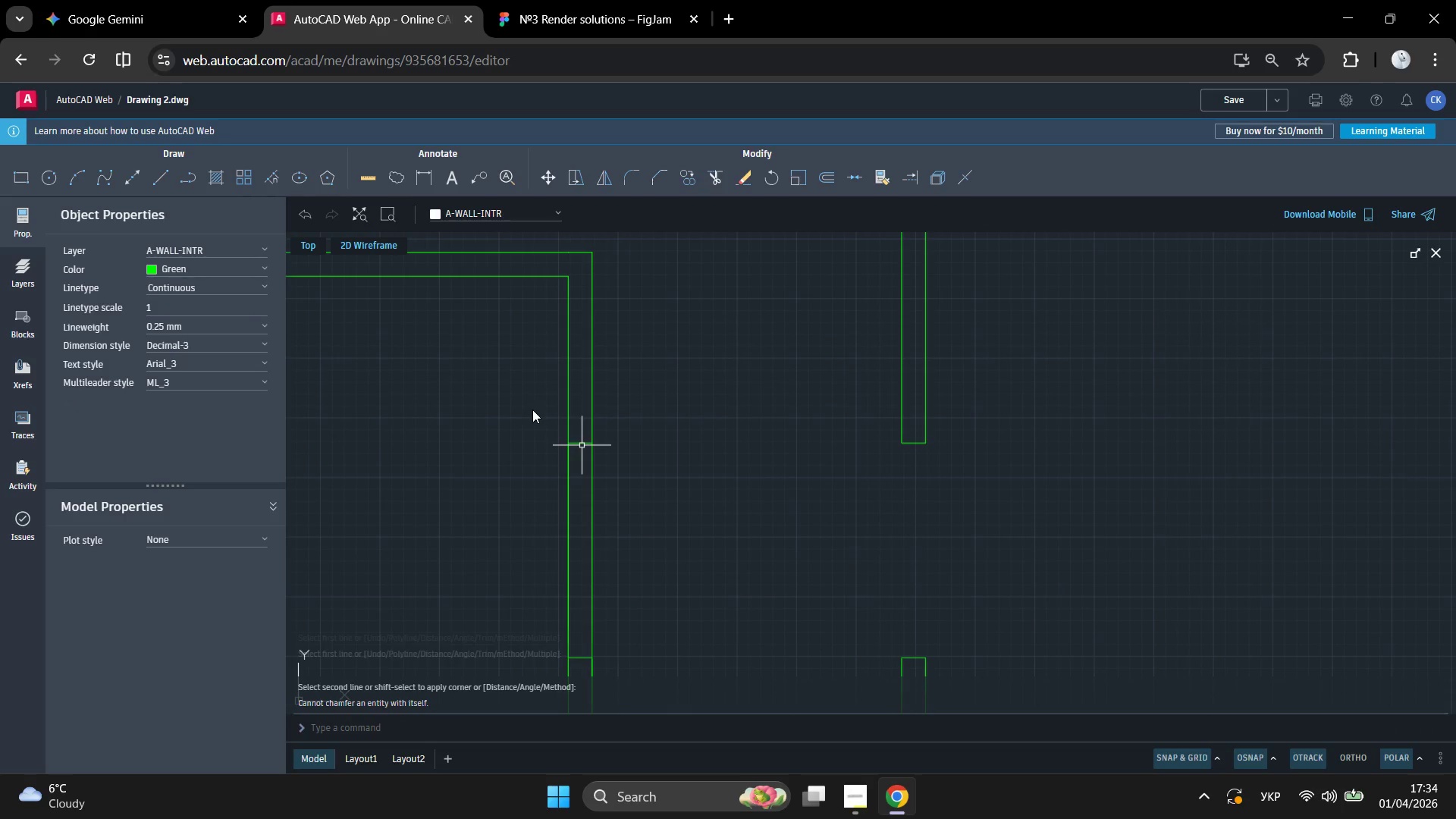 
double_click([533, 407])
 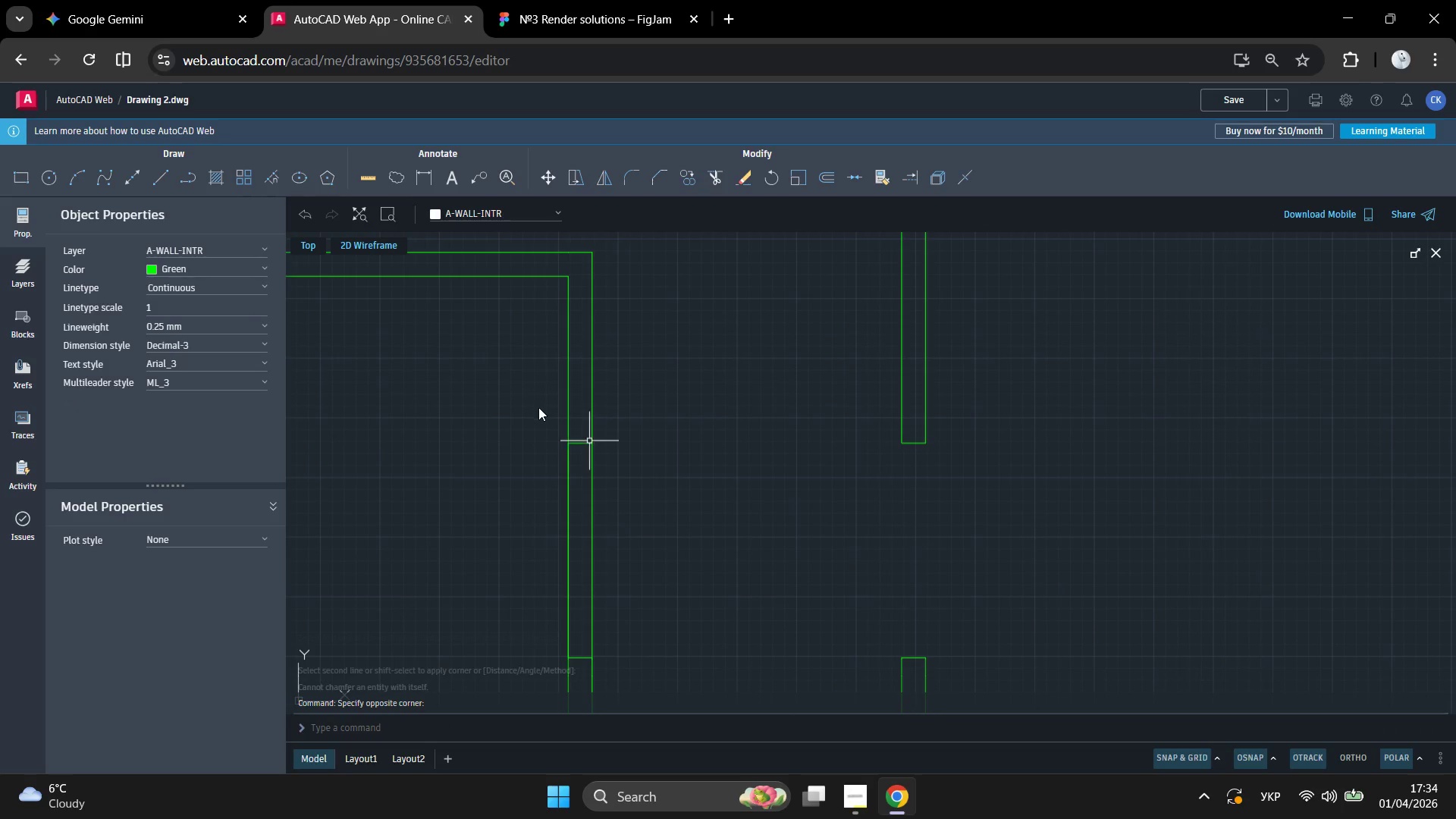 
left_click([533, 411])
 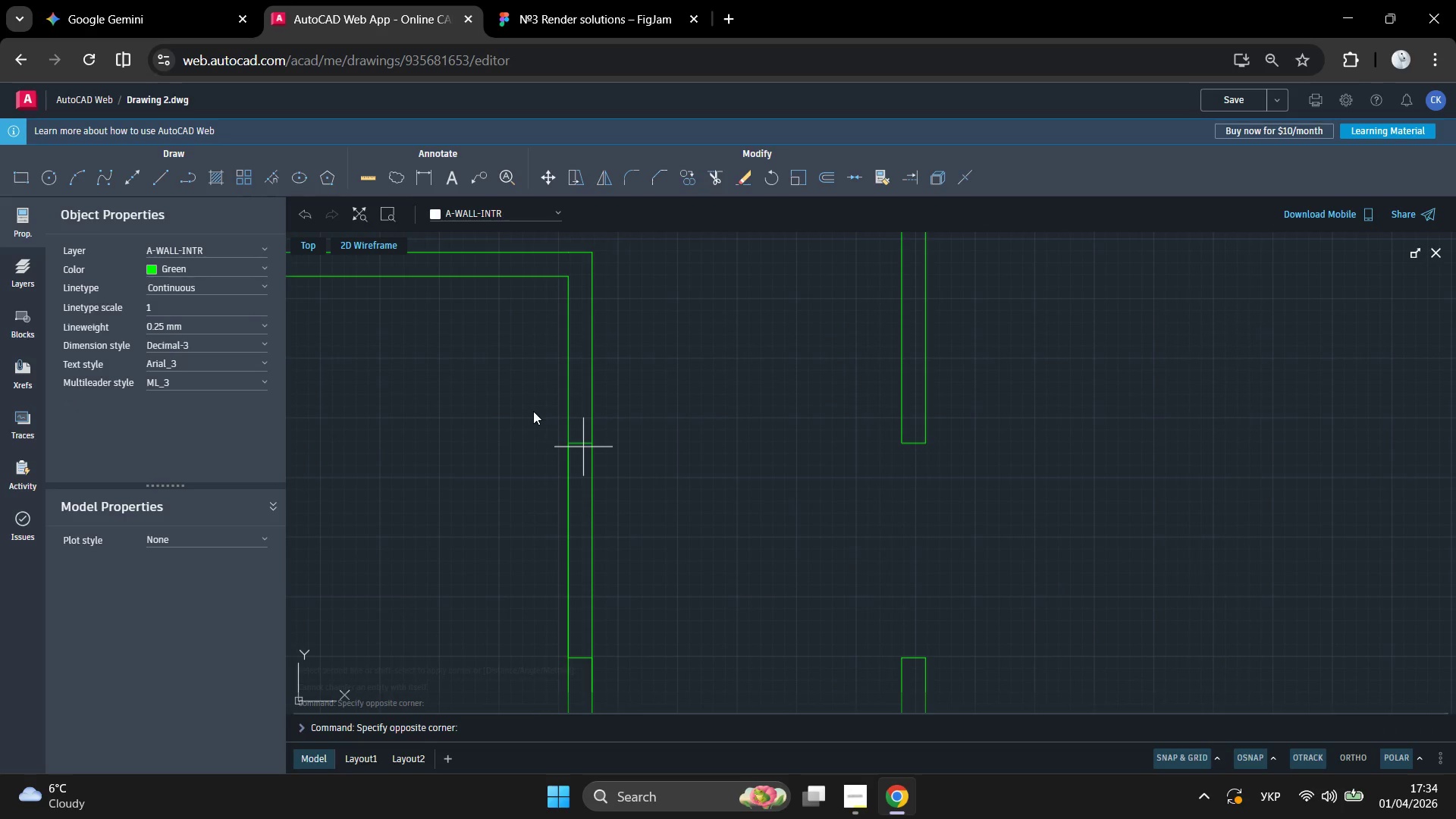 
left_click([533, 406])
 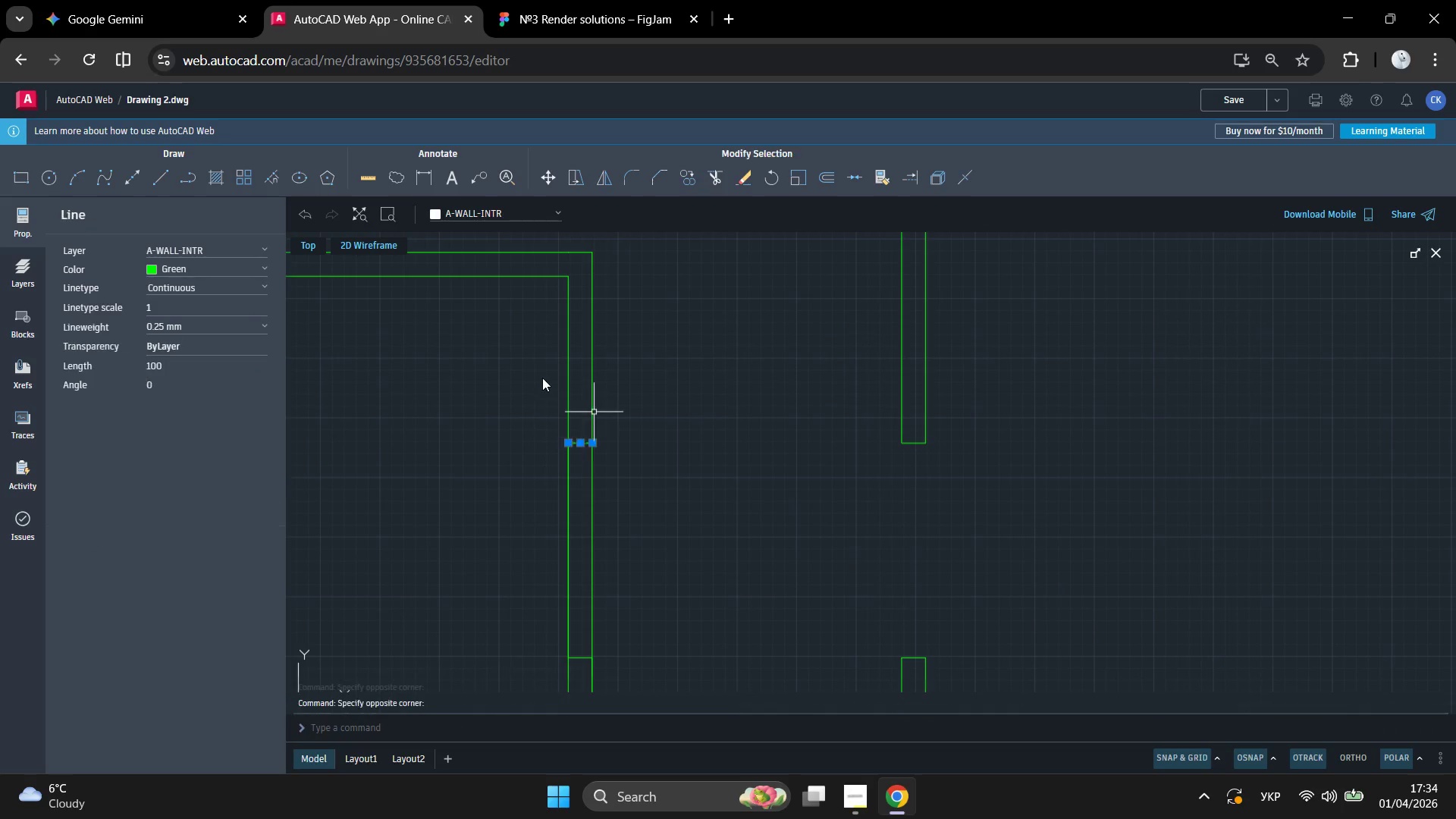 
key(Space)
 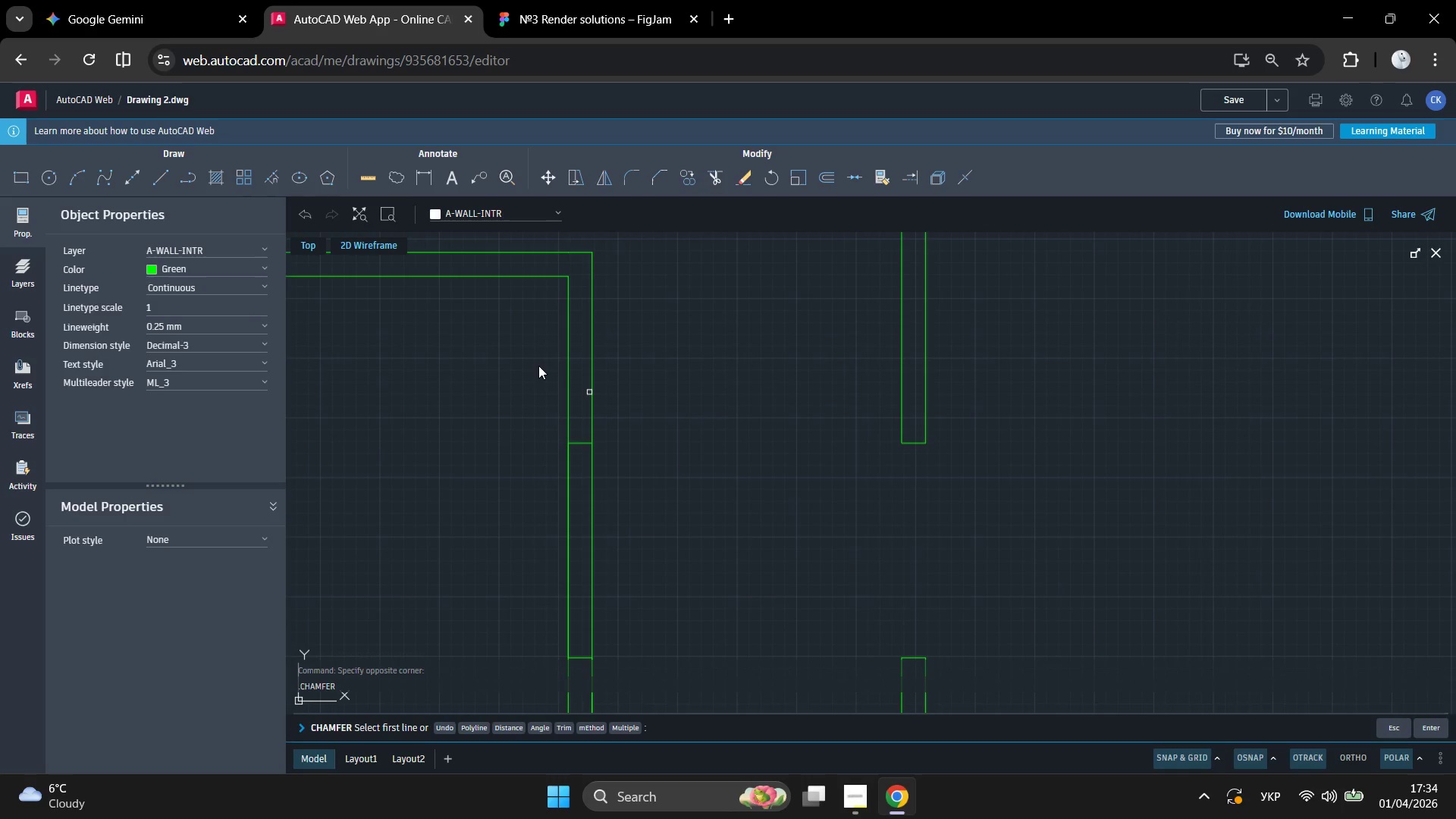 
left_click([539, 366])
 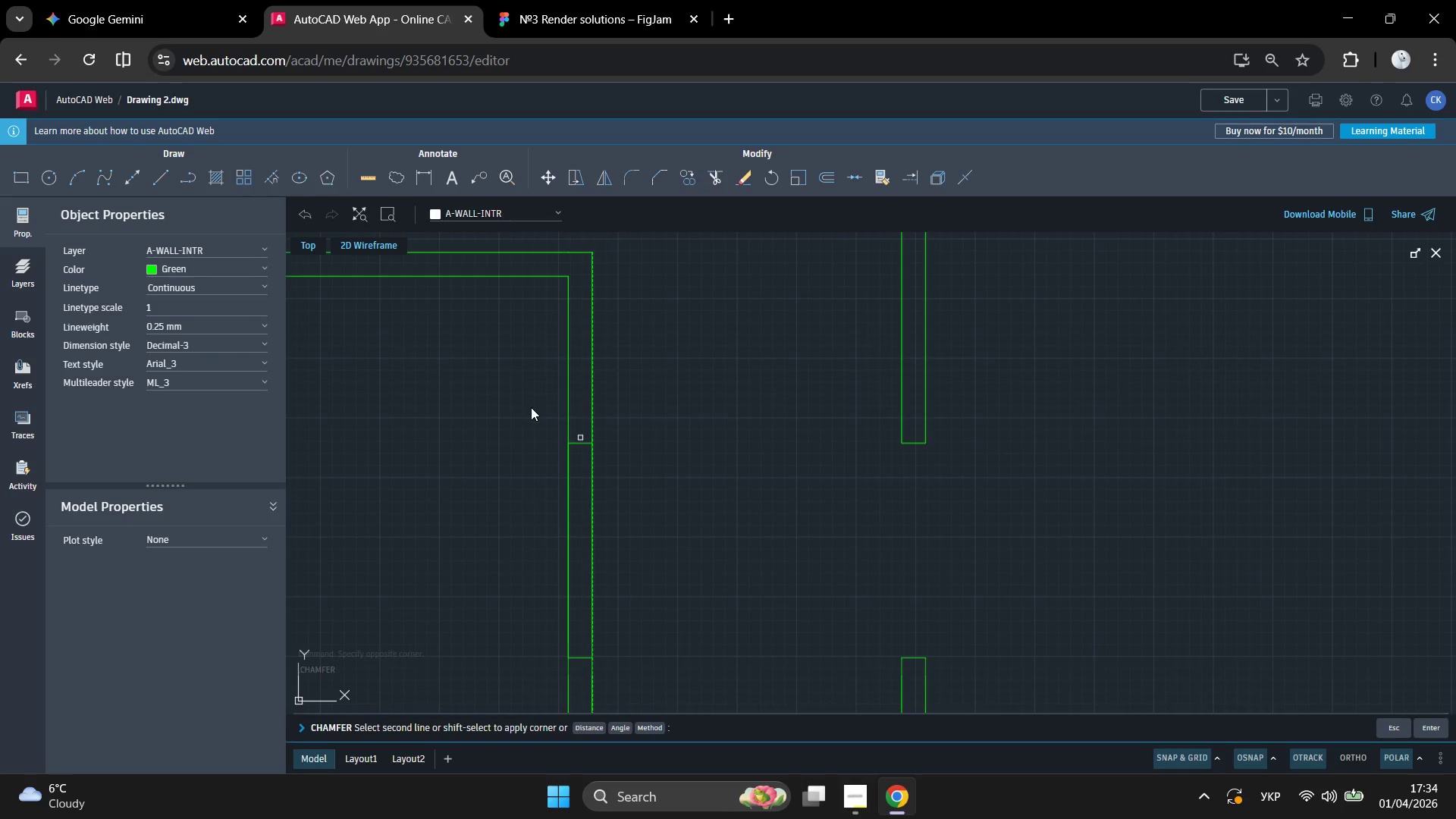 
left_click([531, 408])
 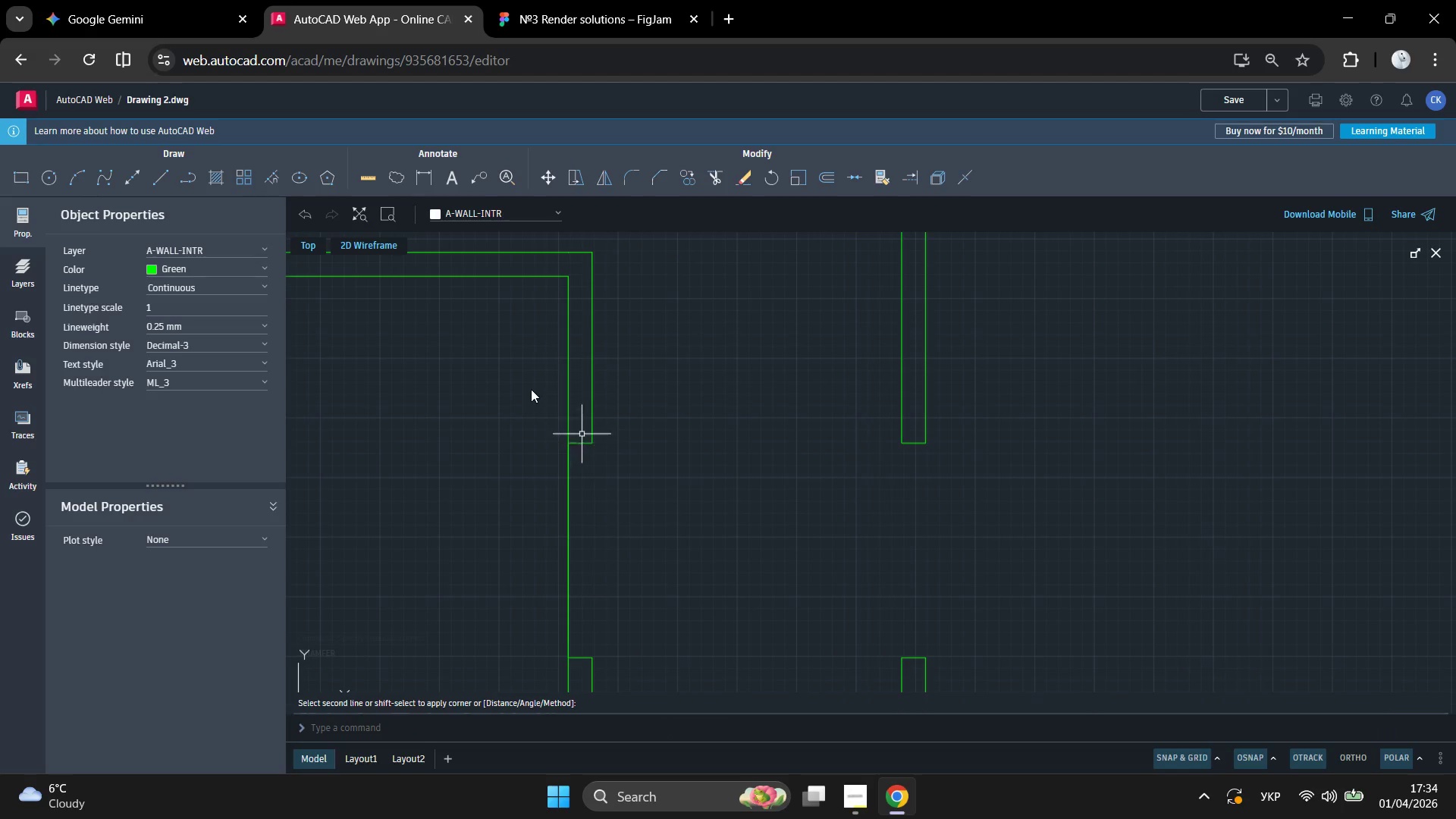 
key(Space)
 